 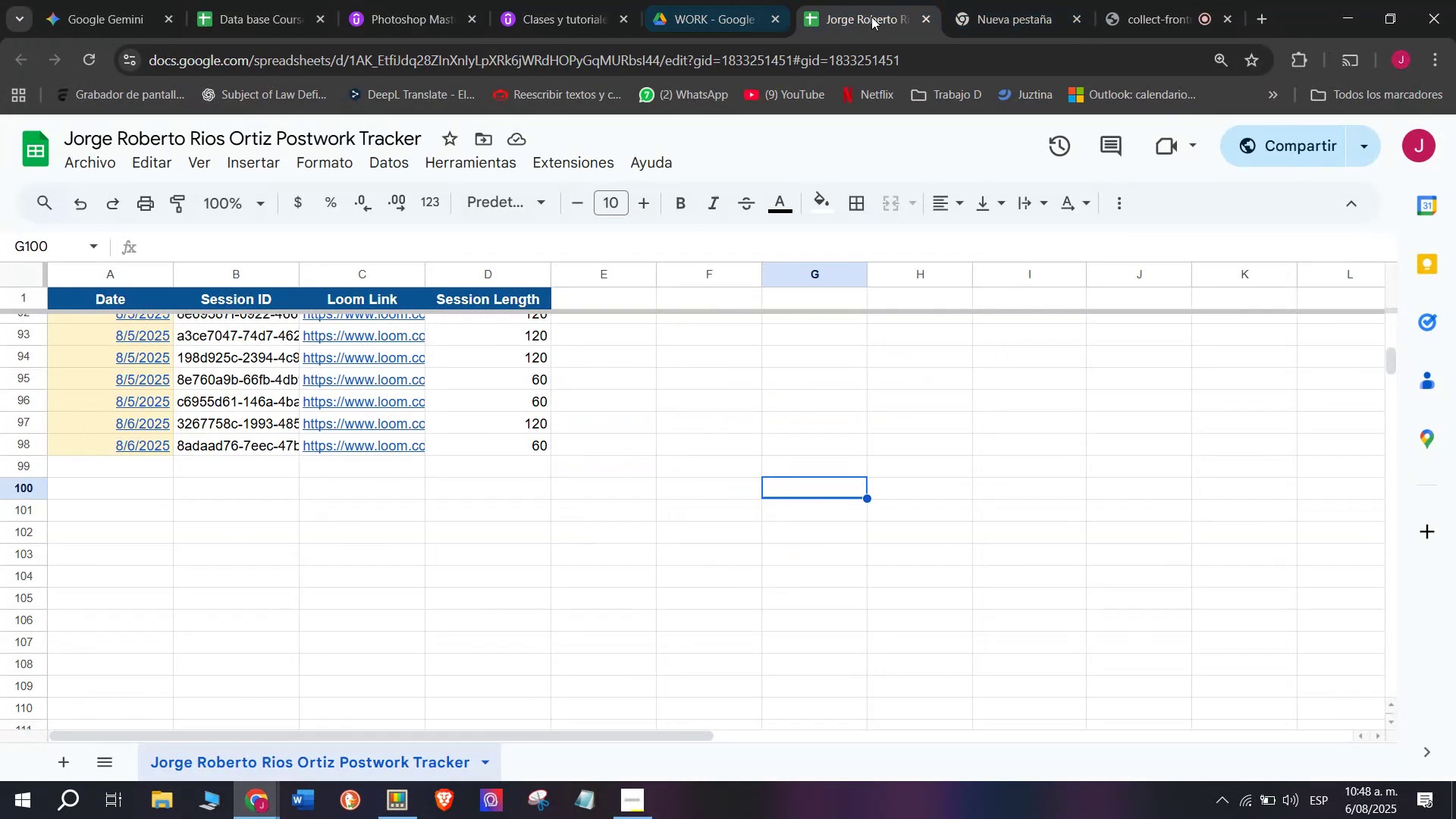 
double_click([659, 0])
 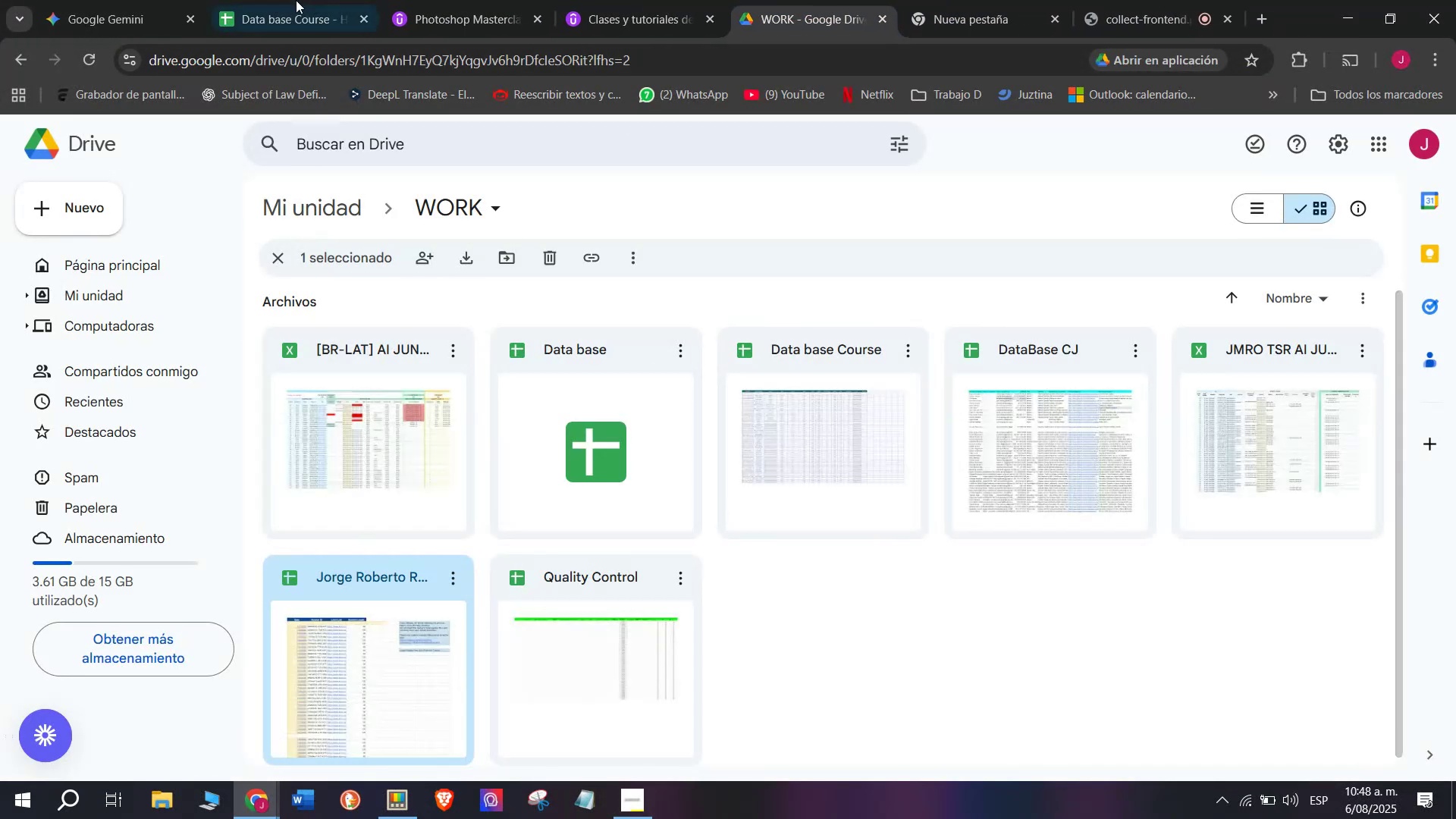 
left_click([463, 0])
 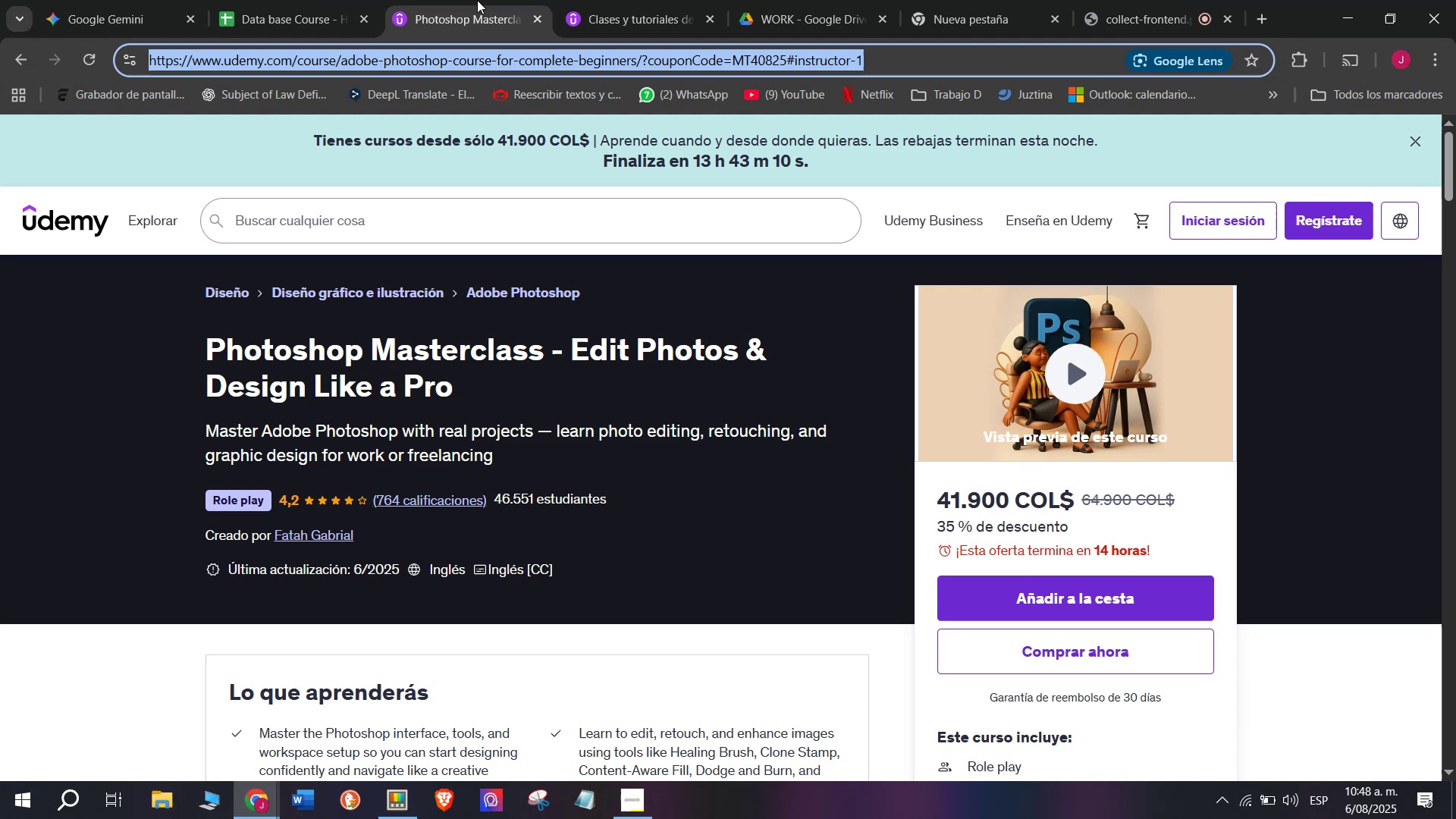 
left_click([536, 24])
 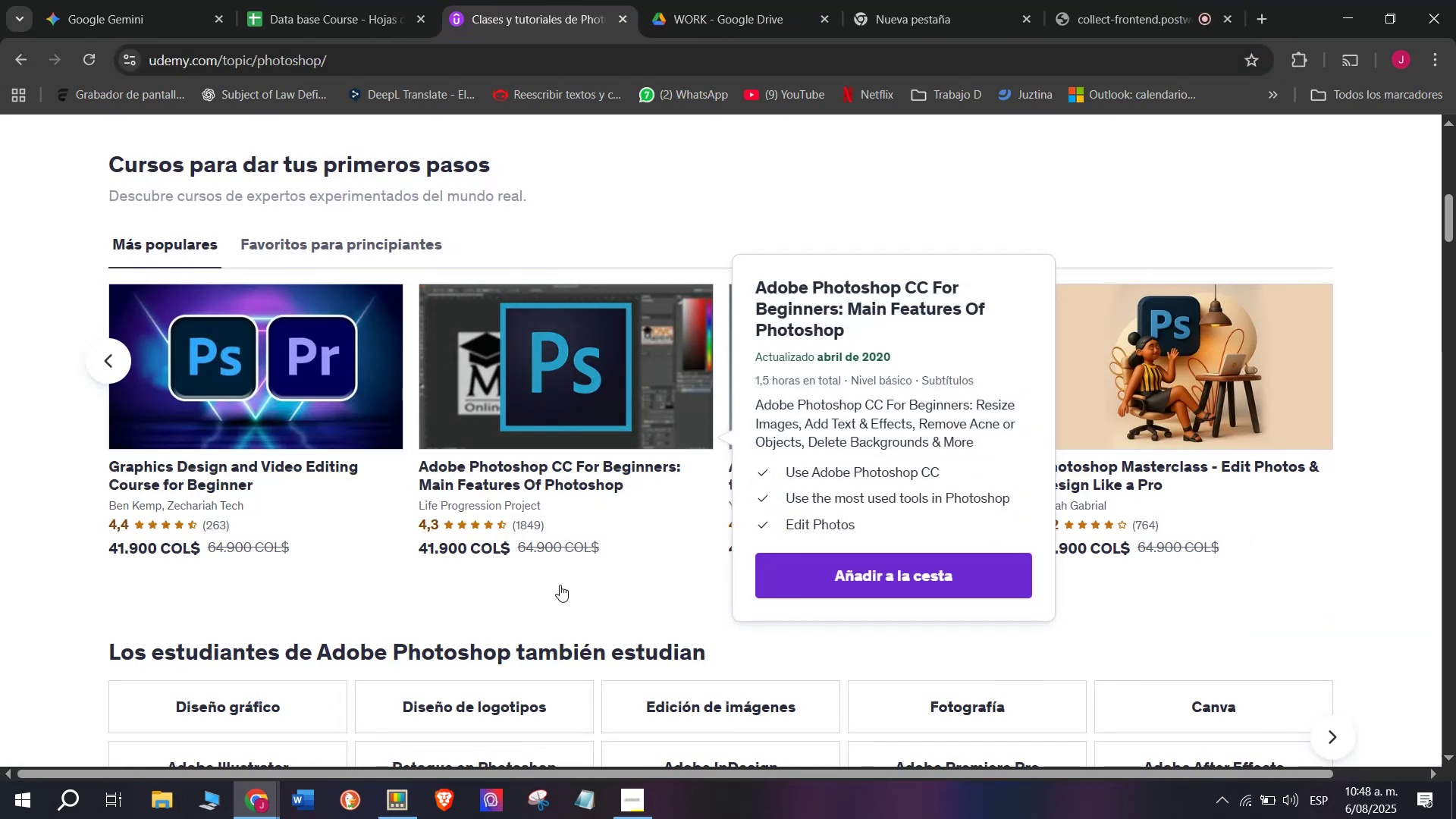 
scroll: coordinate [564, 589], scroll_direction: up, amount: 9.0
 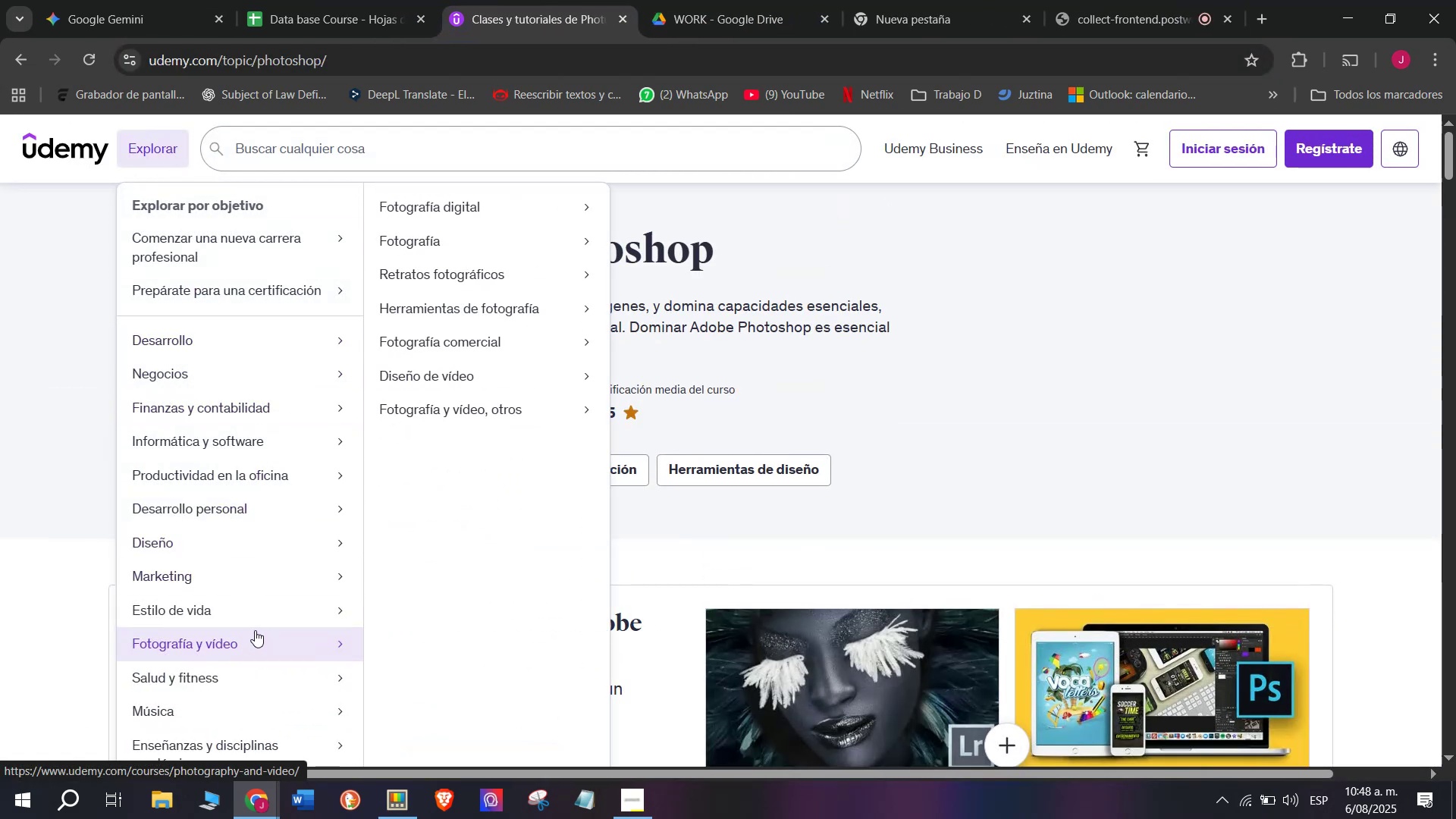 
mouse_move([507, 218])
 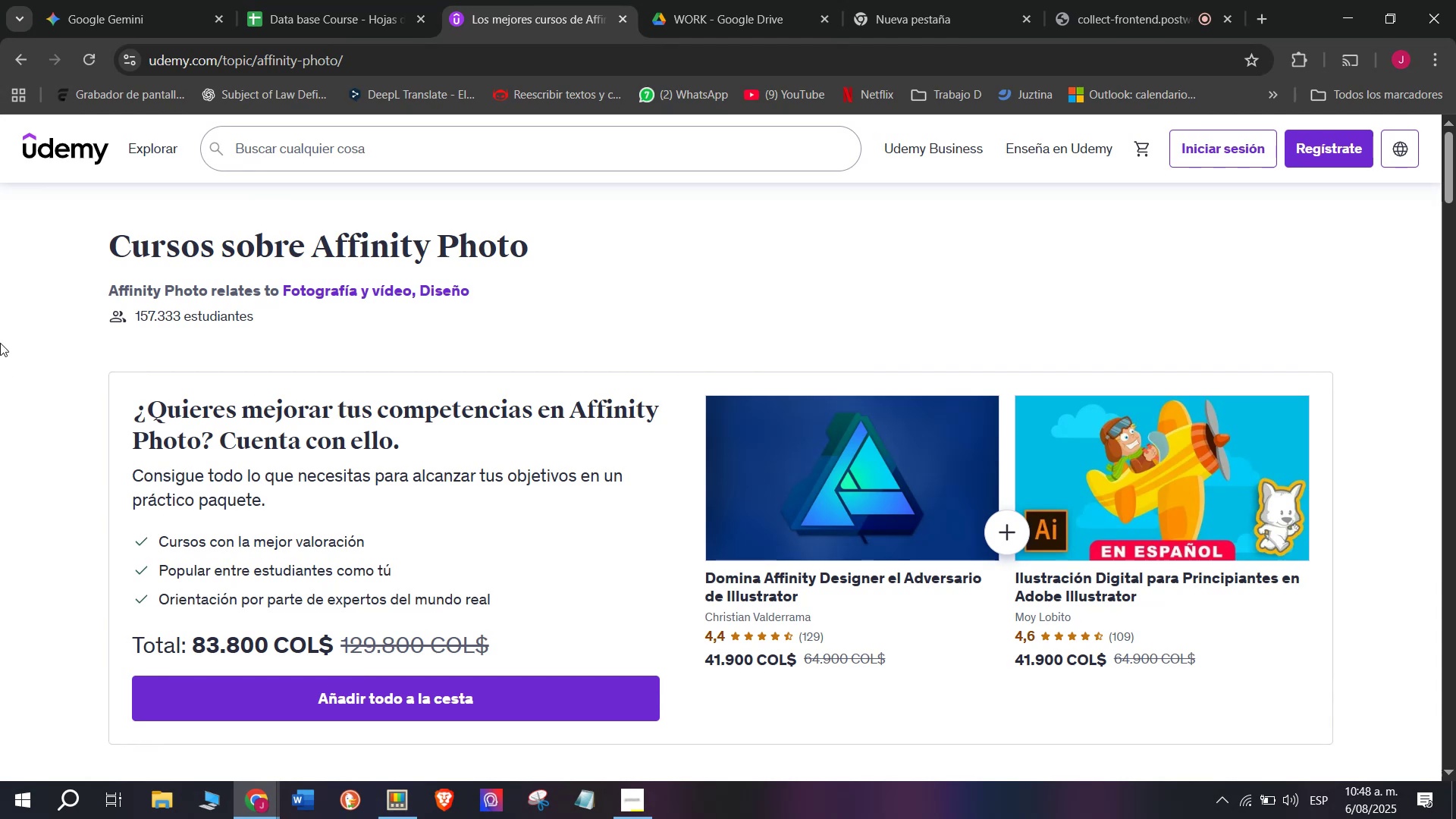 
wait(27.57)
 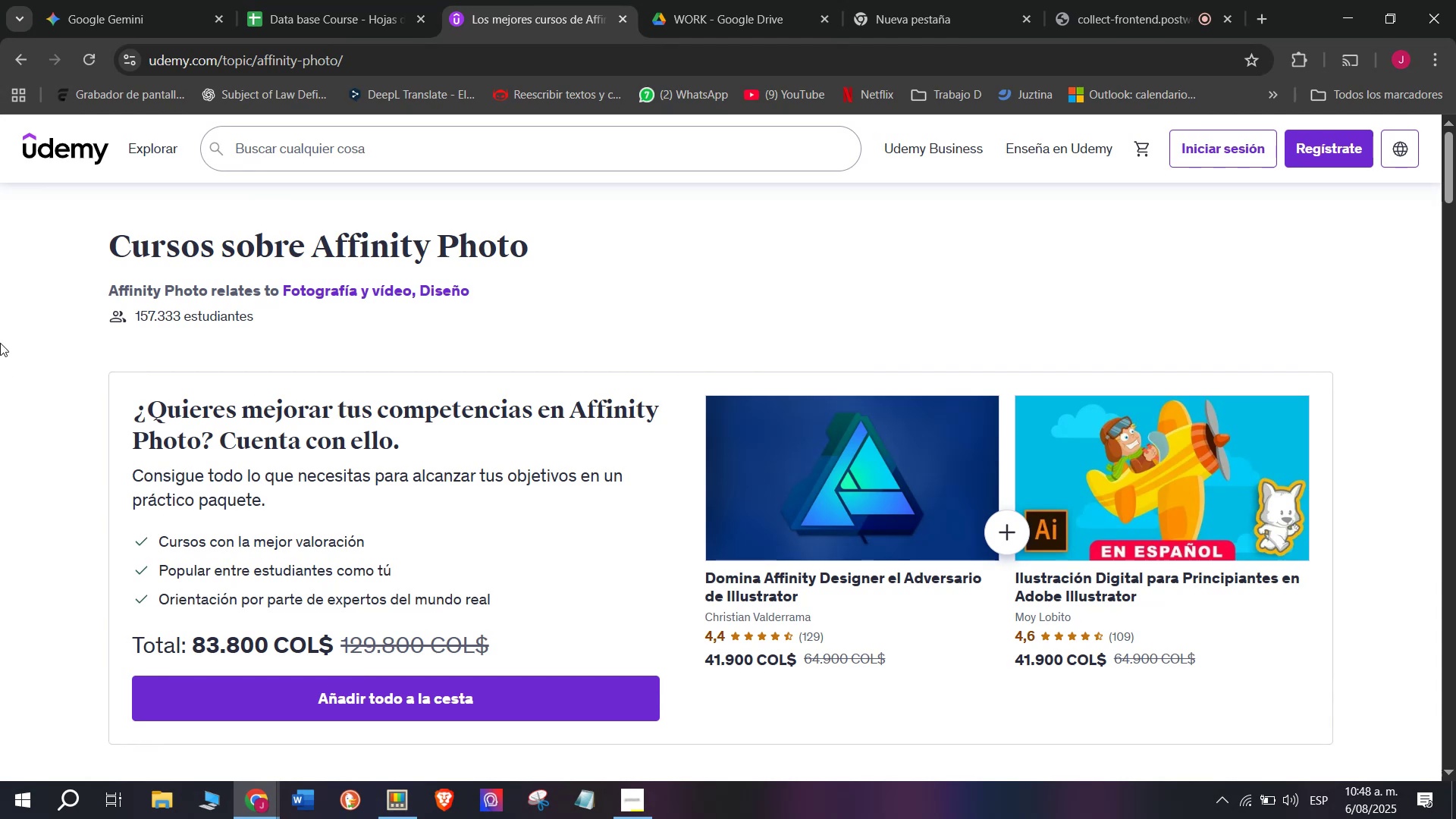 
scroll: coordinate [249, 522], scroll_direction: down, amount: 2.0
 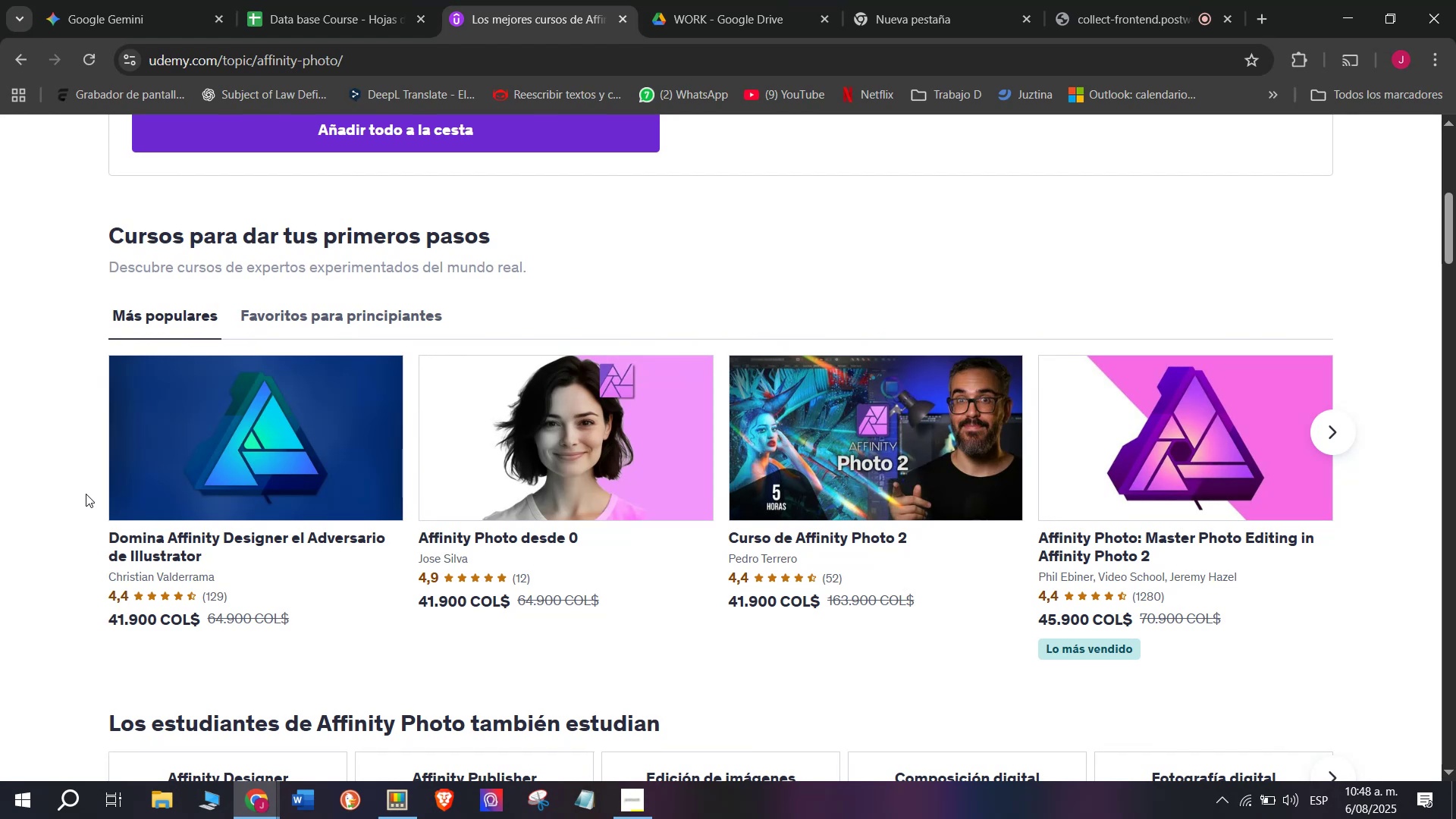 
wait(9.68)
 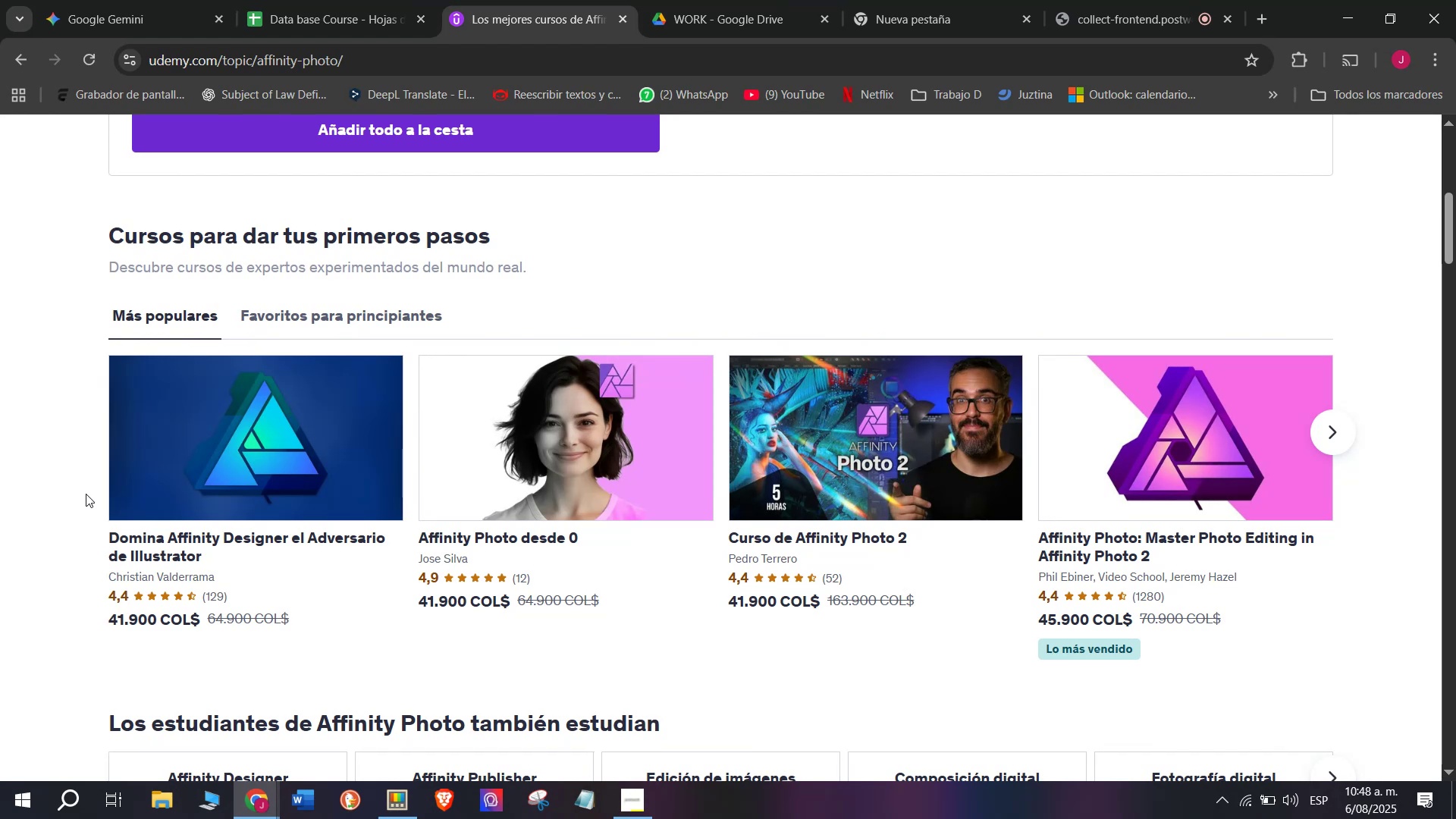 
hold_key(key=ControlLeft, duration=0.75)
left_click([206, 430])
 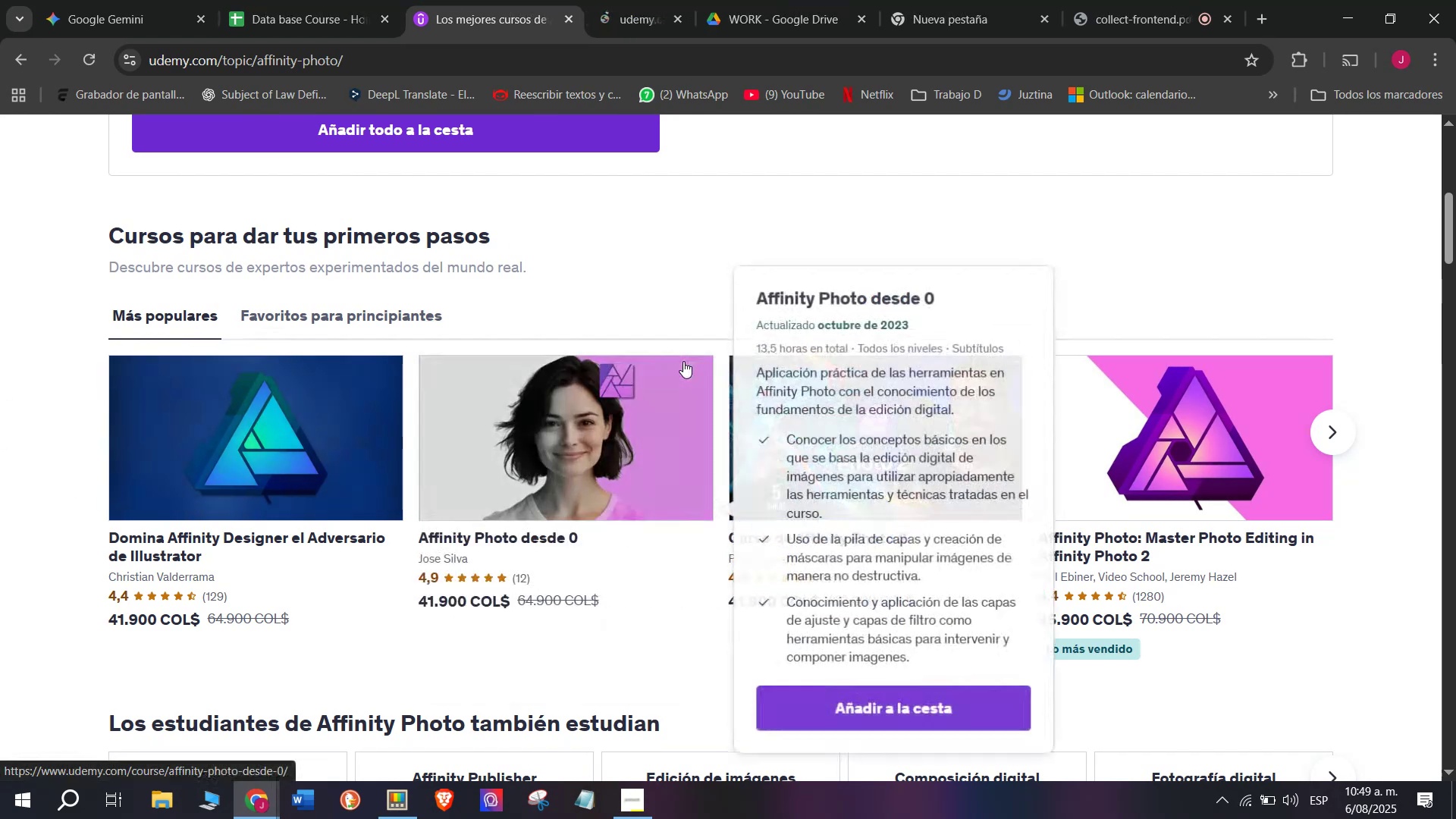 
hold_key(key=ControlLeft, duration=0.44)
 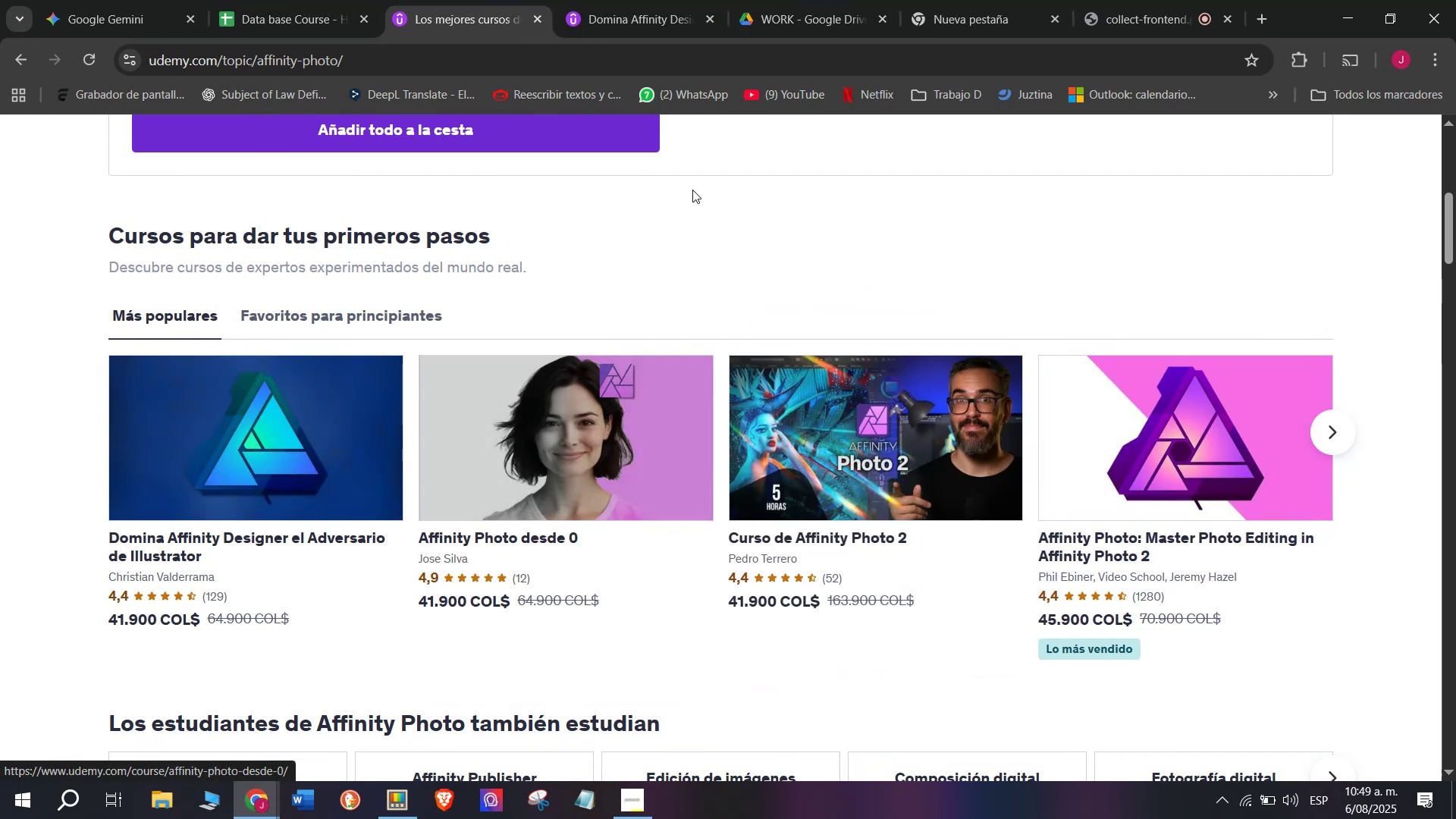 
hold_key(key=ControlLeft, duration=0.38)
left_click([827, 429])
 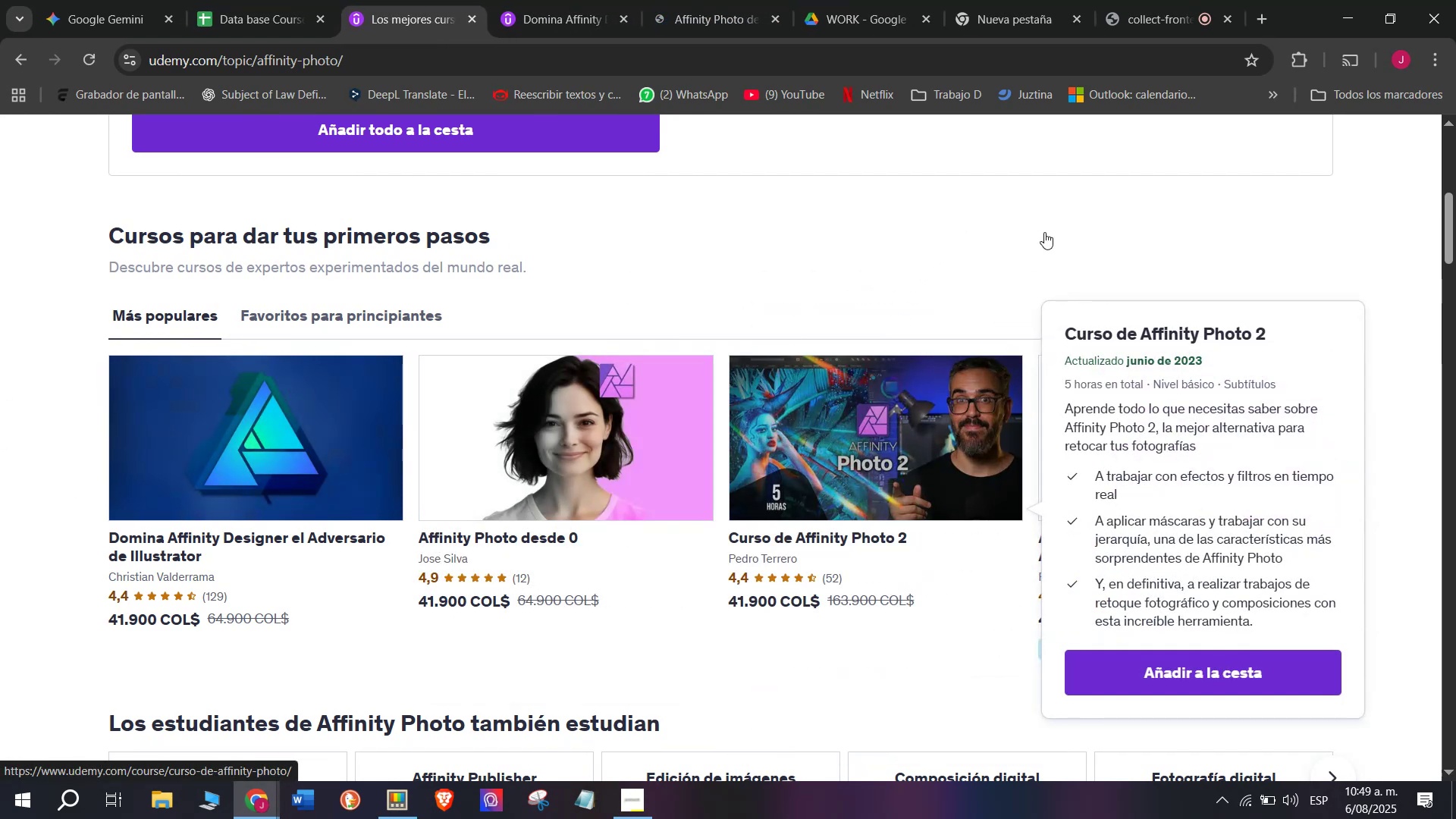 
key(Control+ControlLeft)
 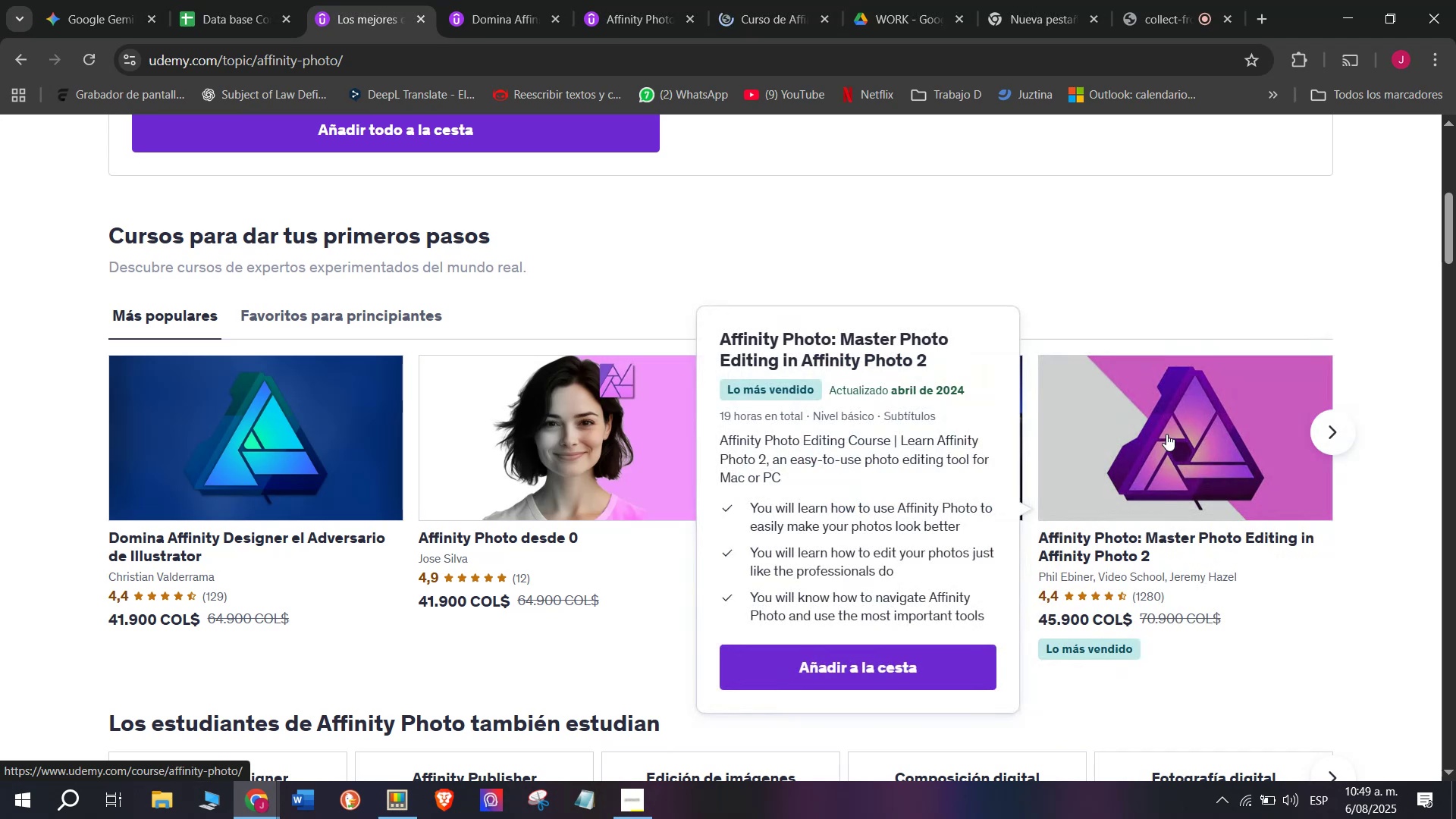 
left_click([1166, 434])
 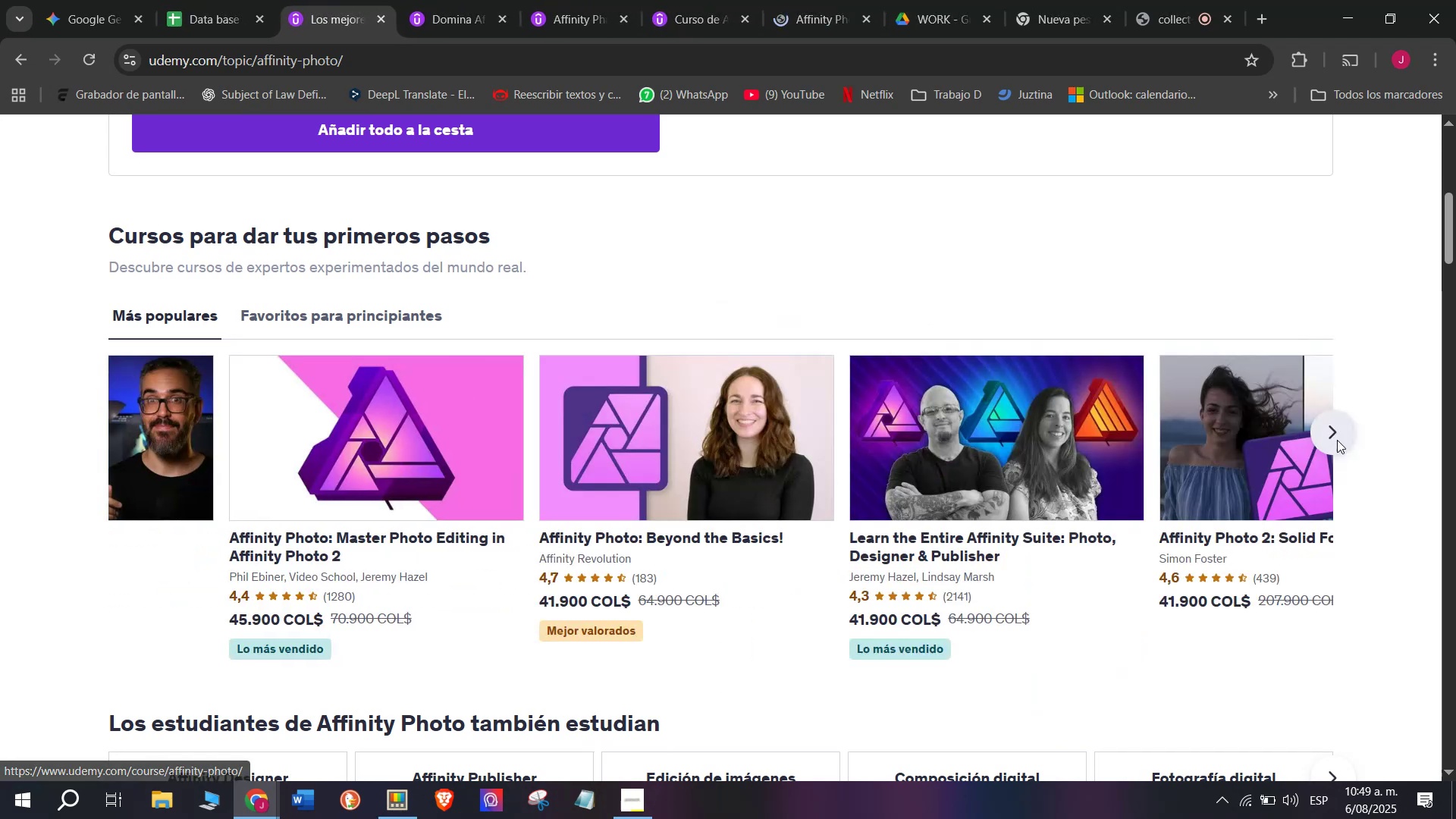 
hold_key(key=ControlLeft, duration=0.36)
left_click([583, 444])
 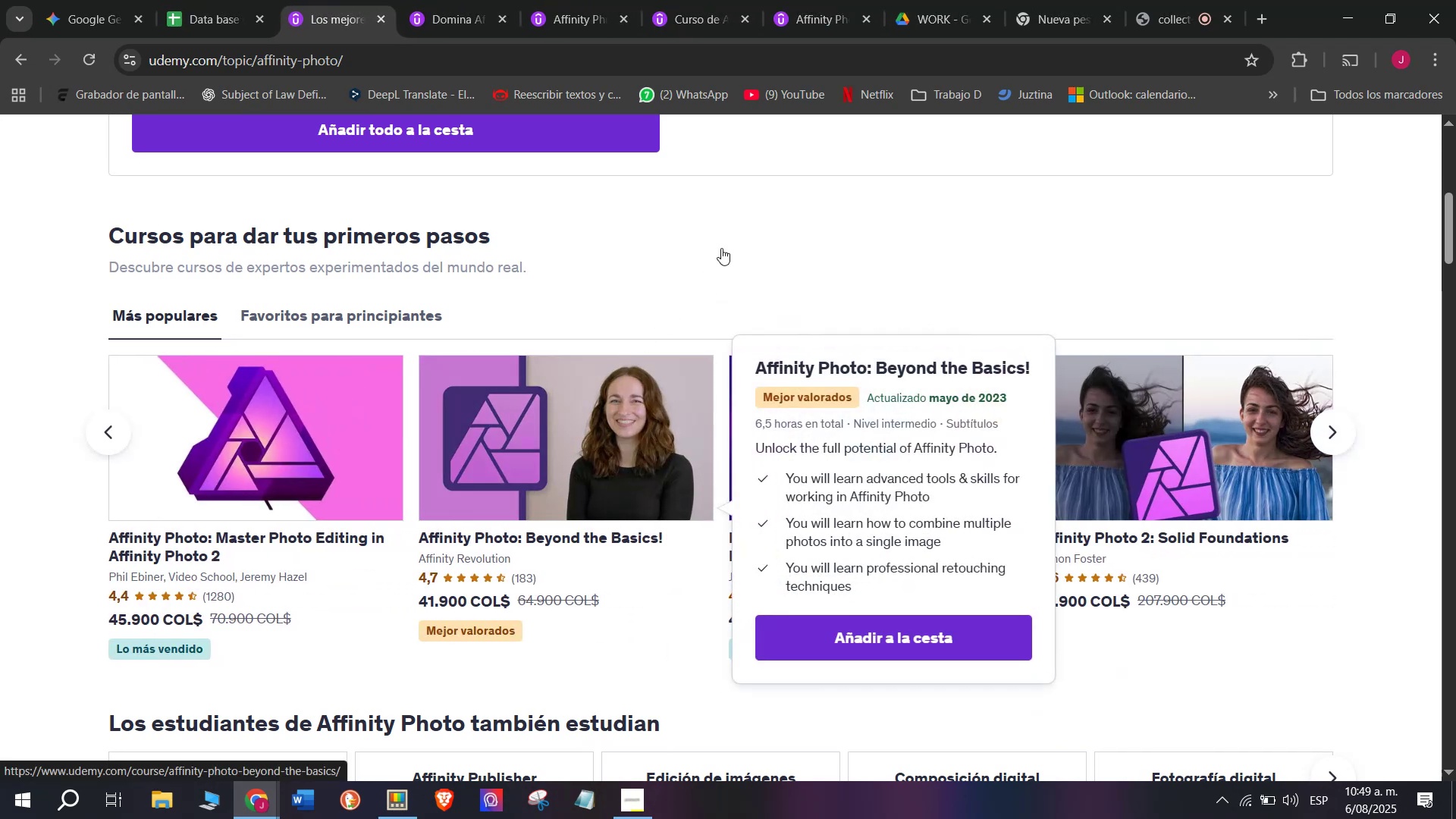 
hold_key(key=ControlLeft, duration=0.32)
left_click([893, 419])
 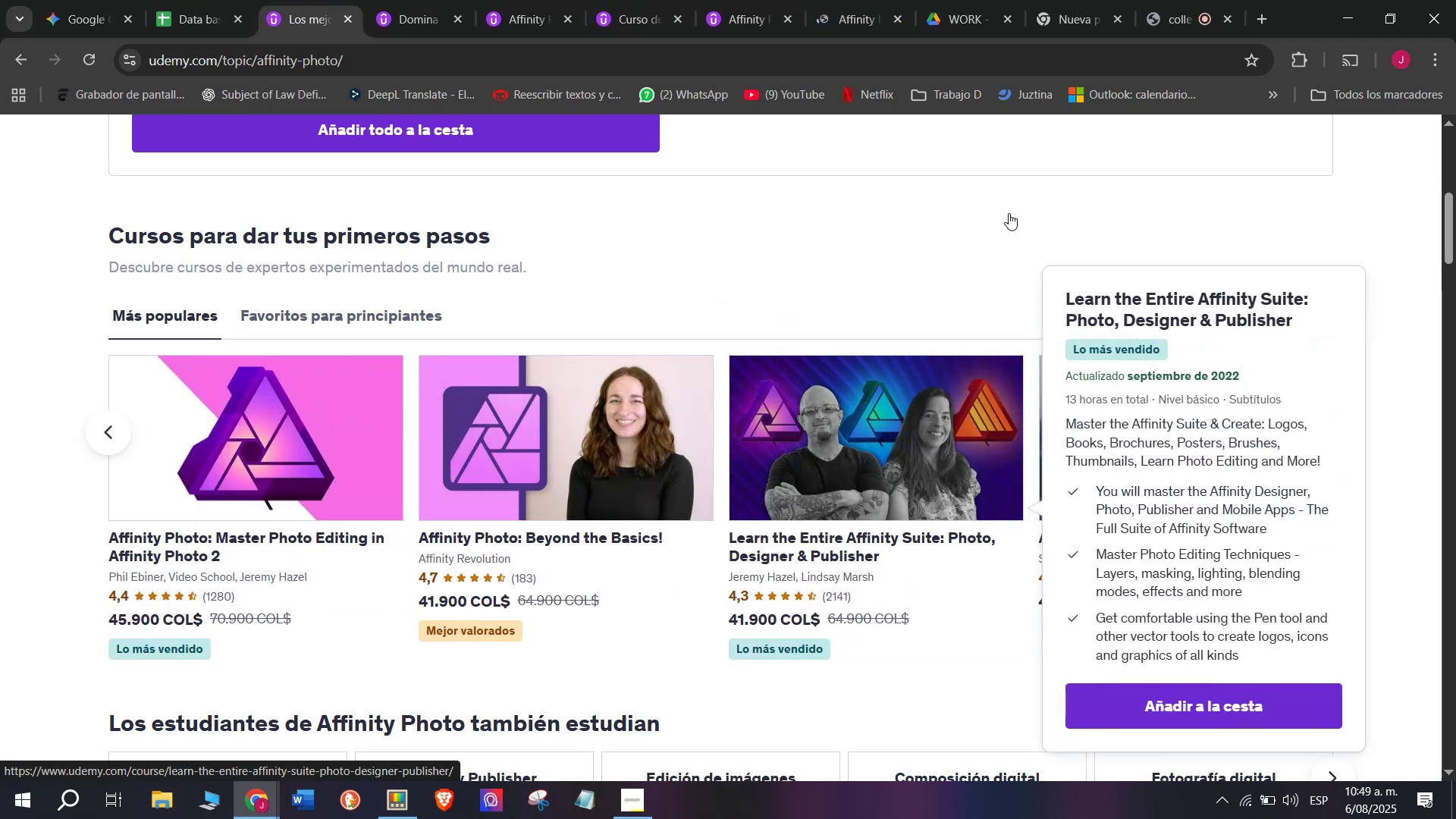 
hold_key(key=ControlLeft, duration=0.34)
left_click([1152, 421])
 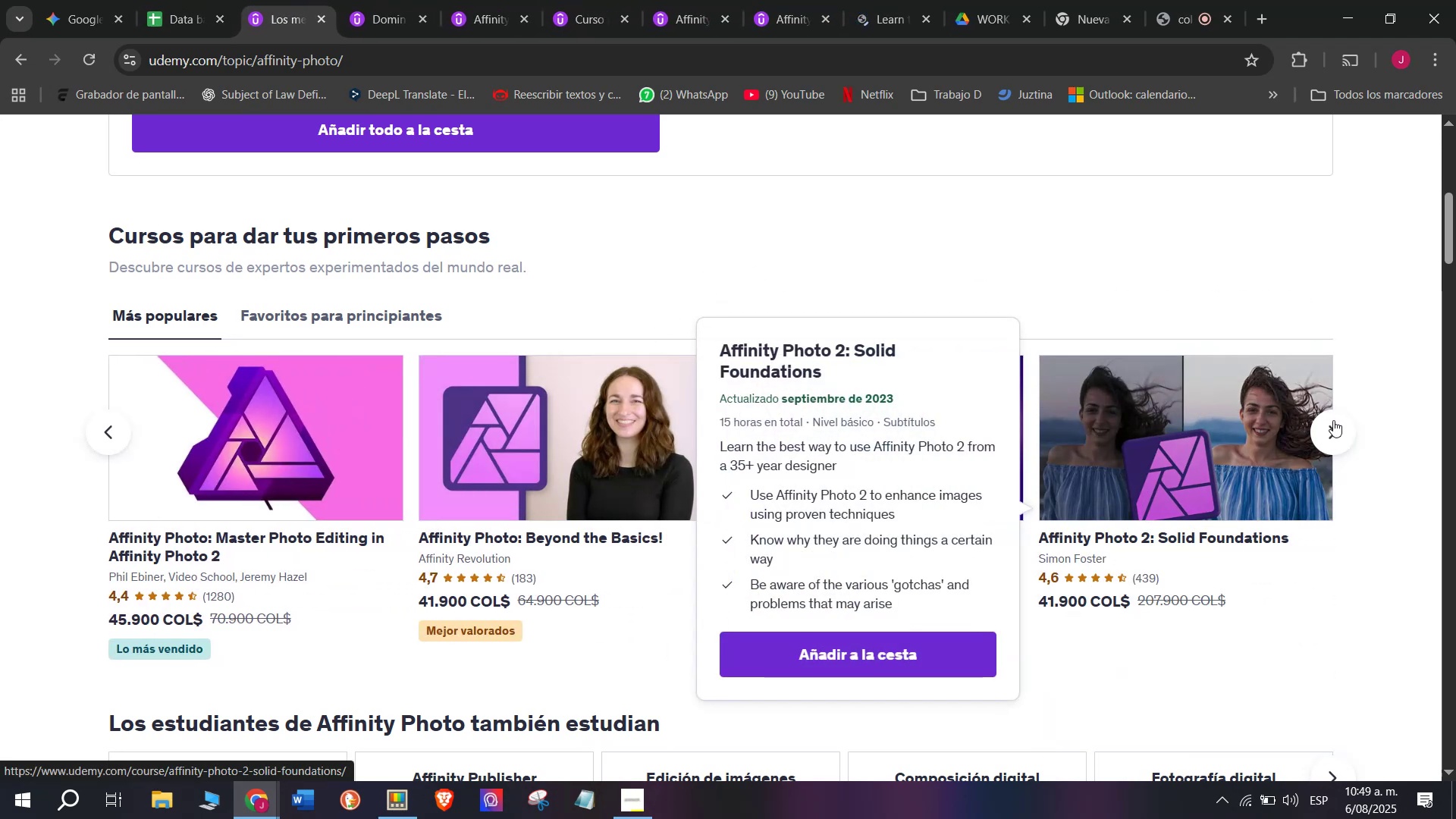 
left_click([1333, 420])
 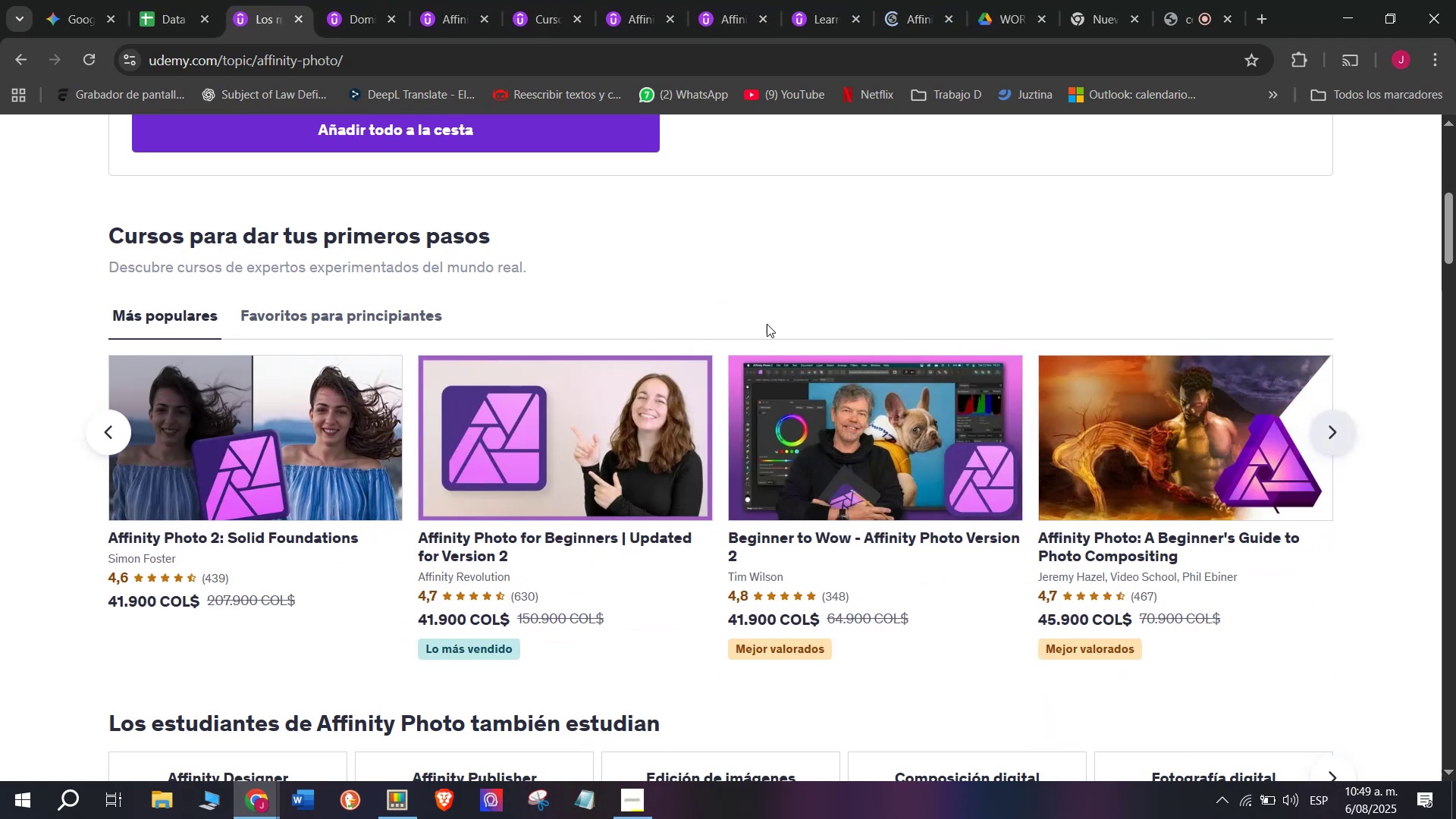 
hold_key(key=ControlLeft, duration=0.42)
 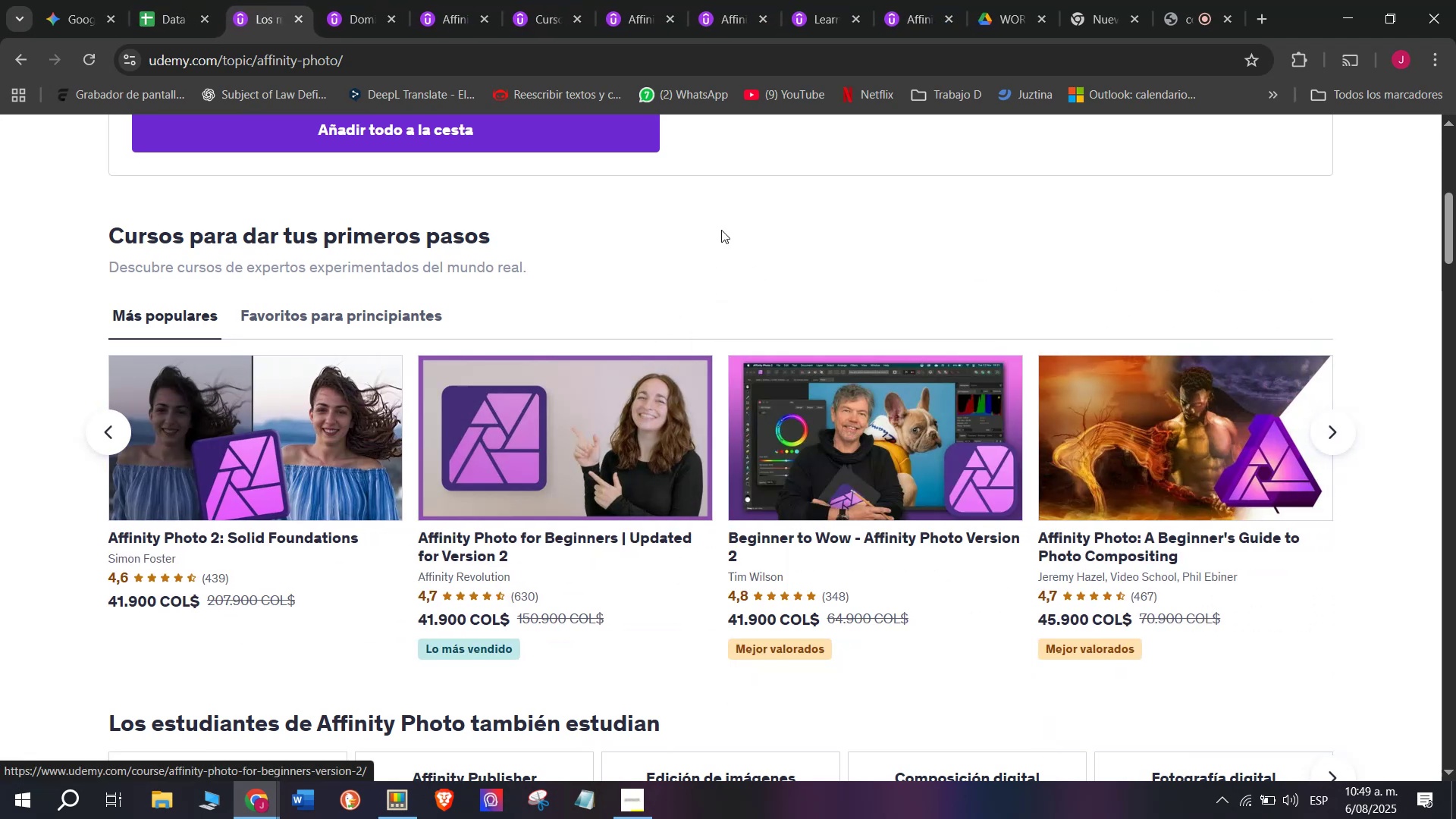 
hold_key(key=ControlLeft, duration=0.33)
left_click([871, 427])
 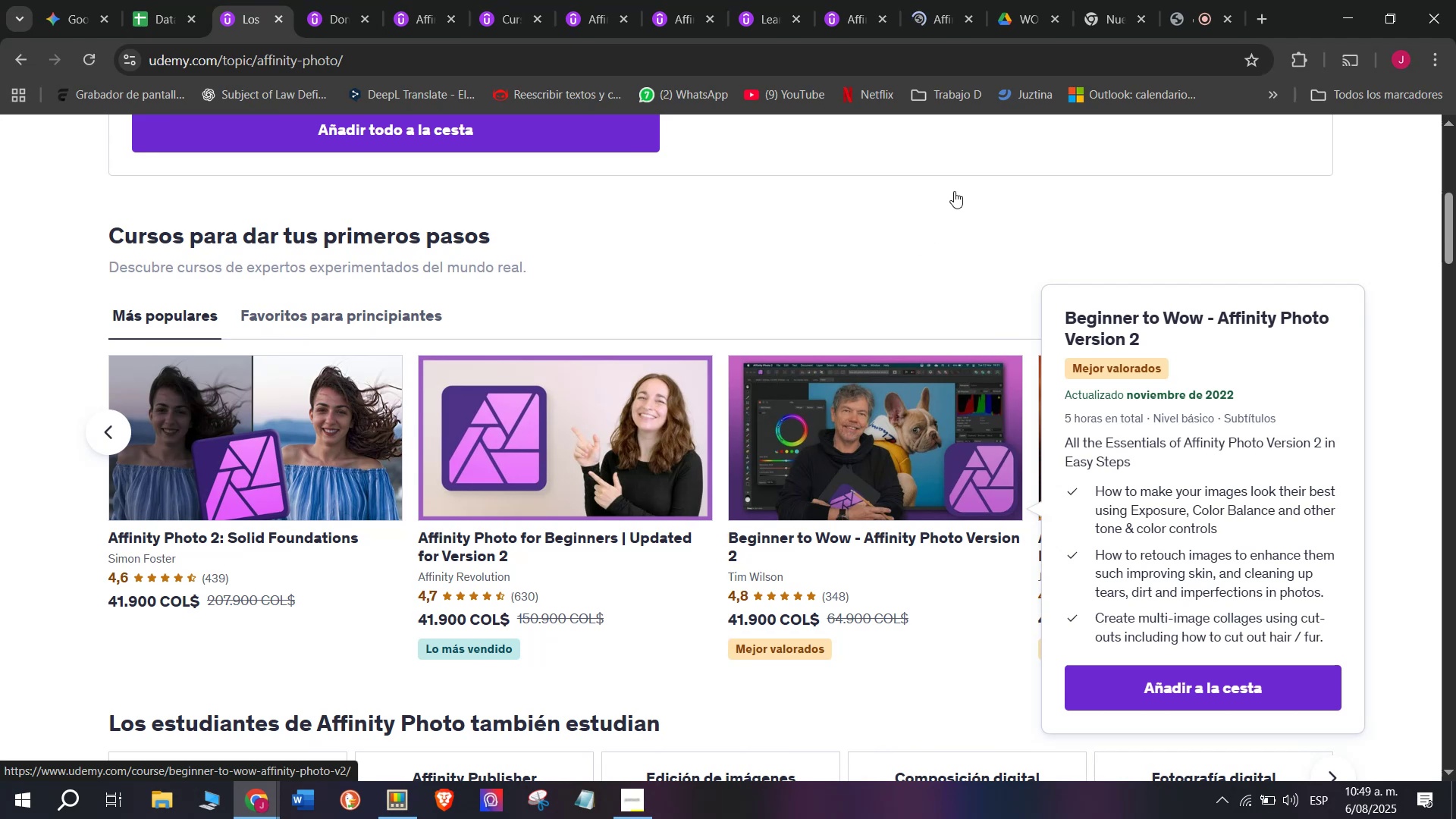 
hold_key(key=ControlLeft, duration=0.32)
left_click([1149, 415])
 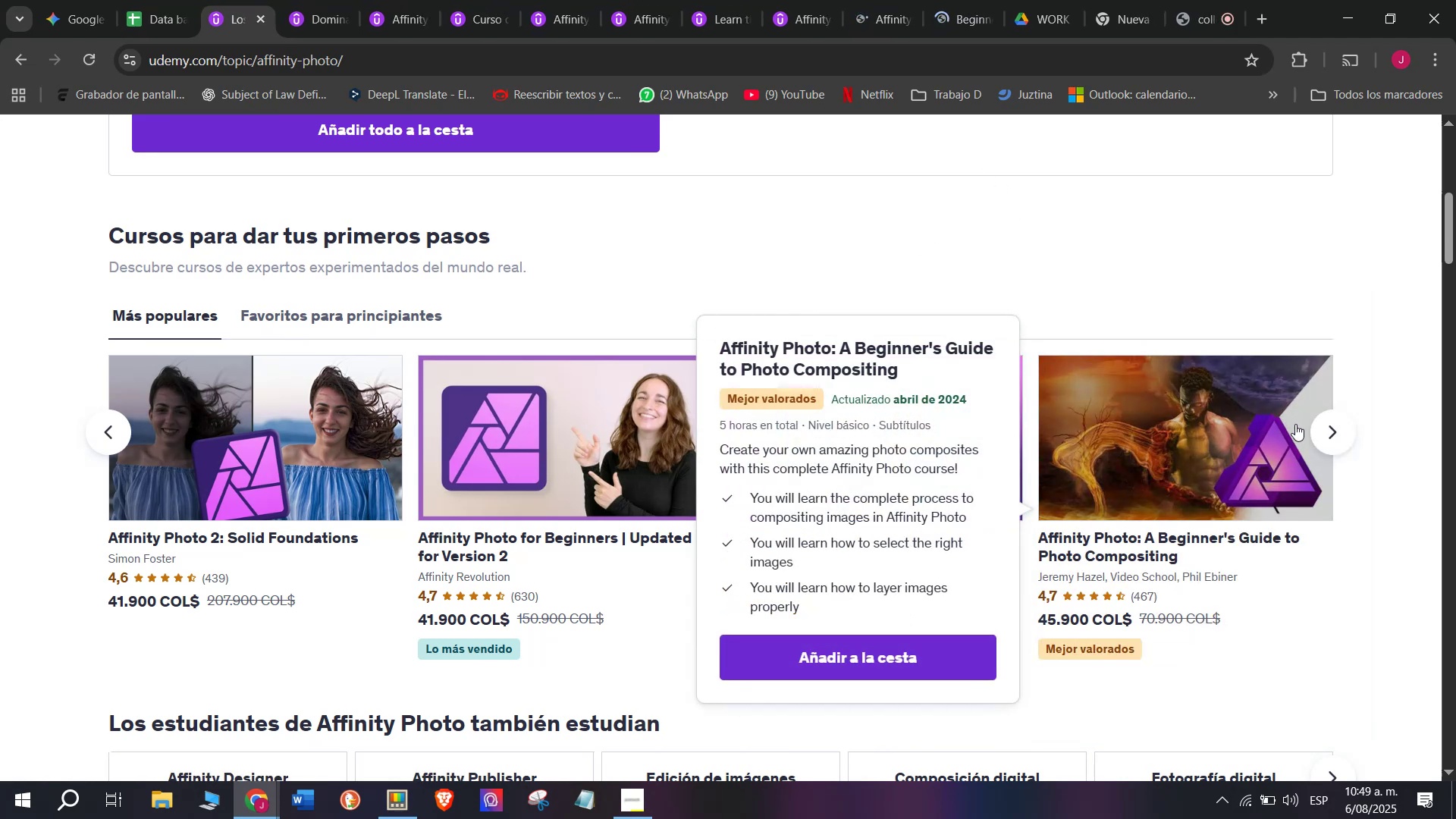 
mouse_move([1306, 441])
 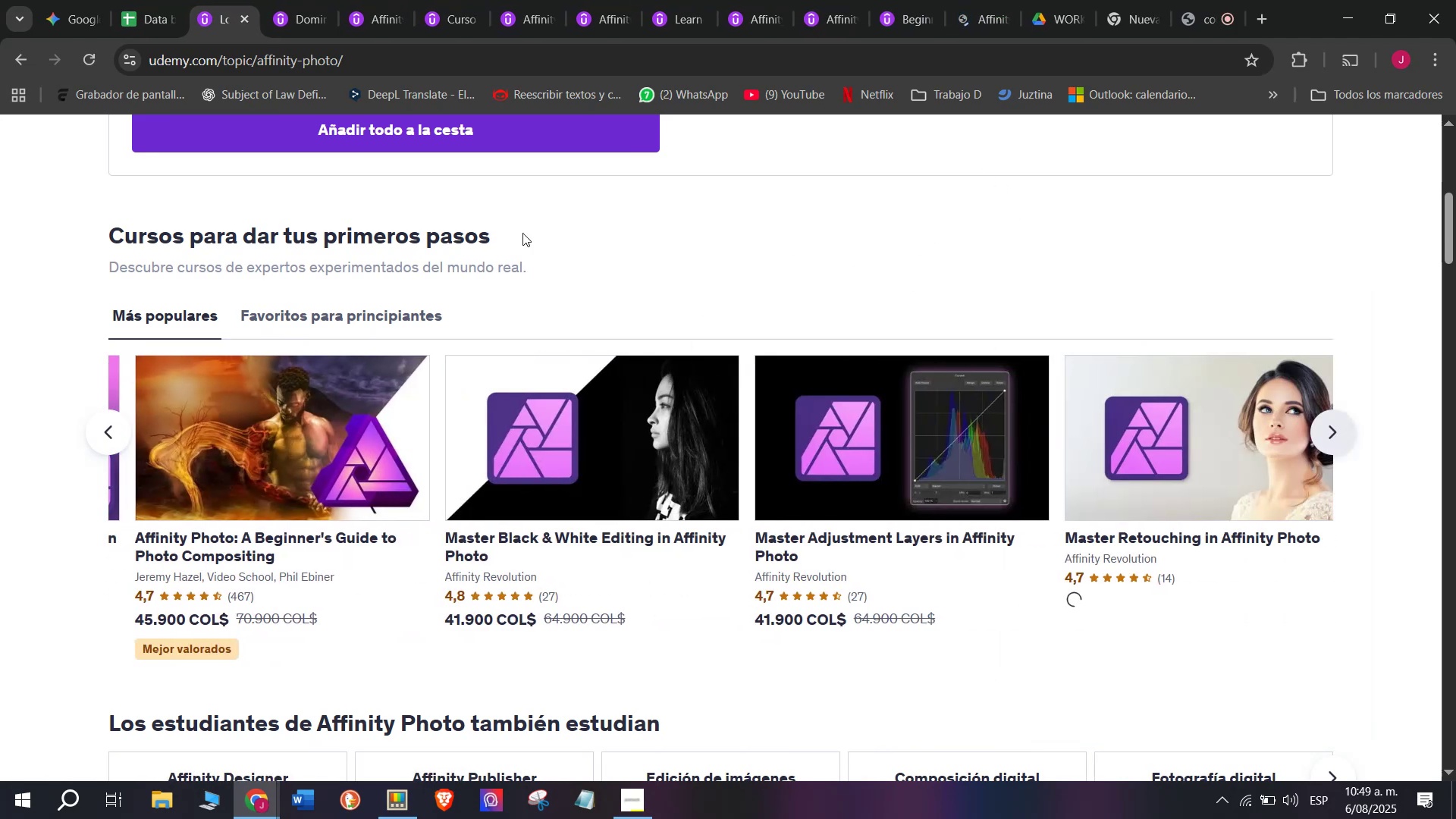 
hold_key(key=ControlLeft, duration=0.32)
left_click([487, 438])
 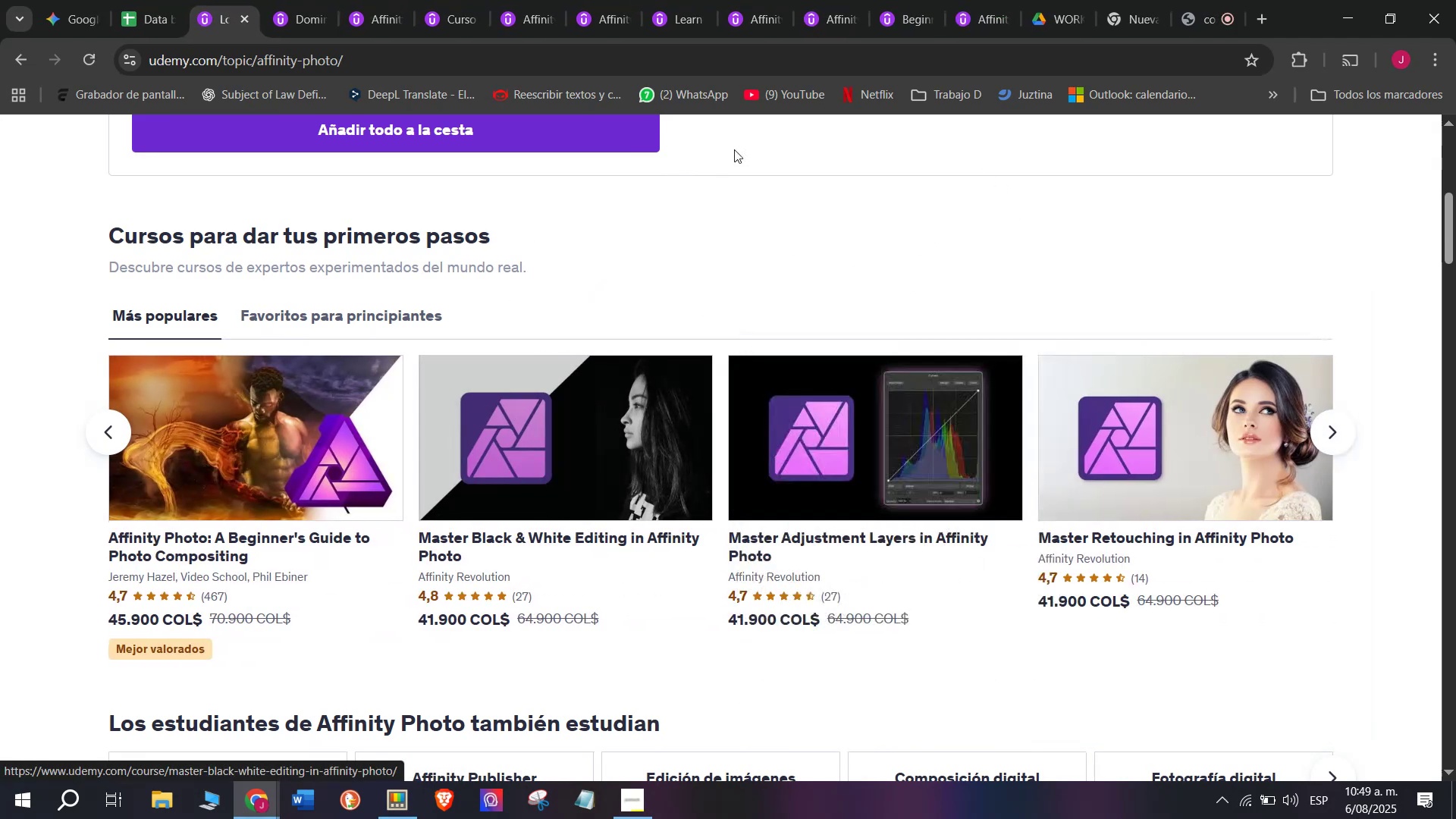 
key(Control+ControlLeft)
 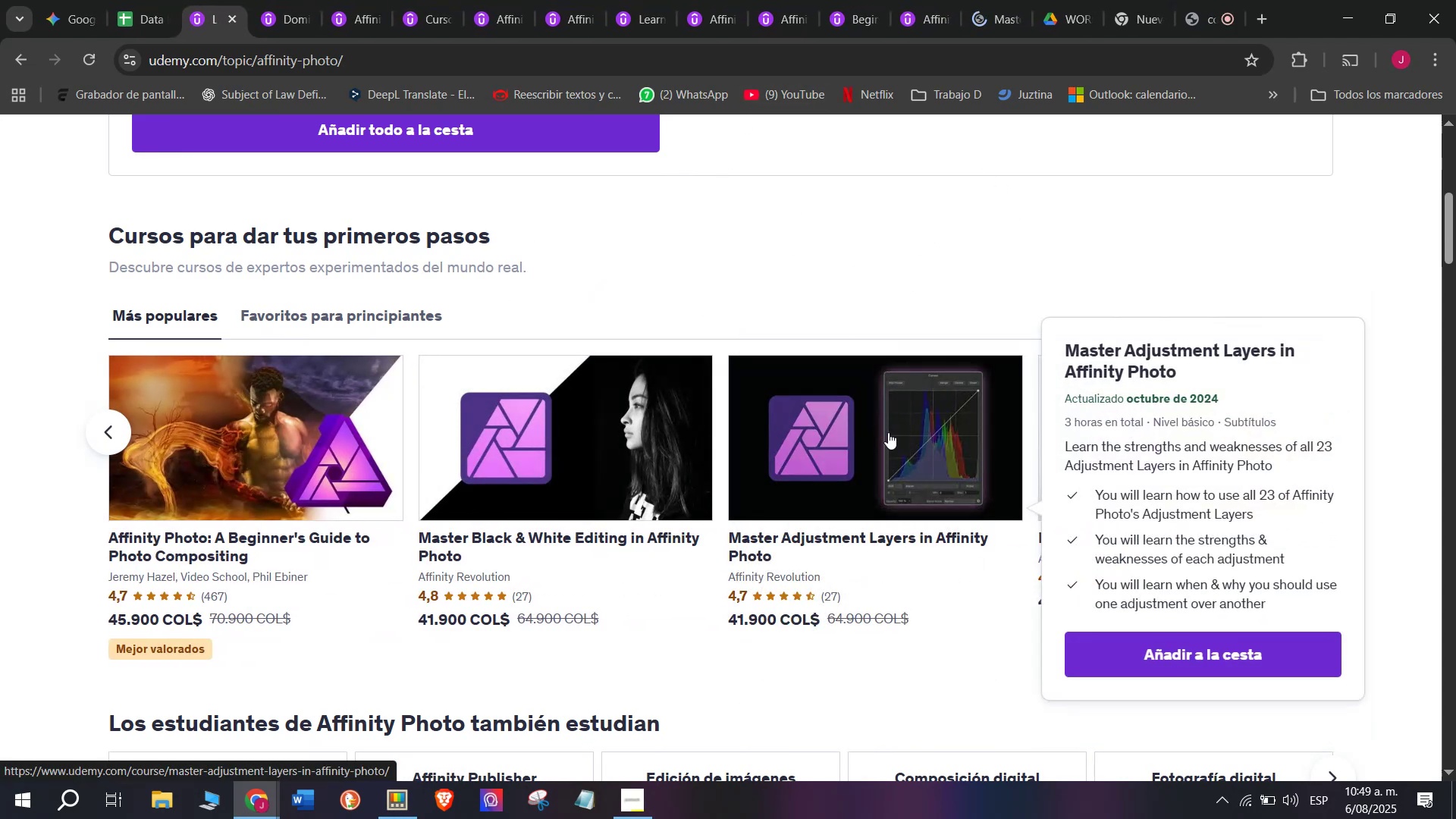 
left_click([888, 432])
 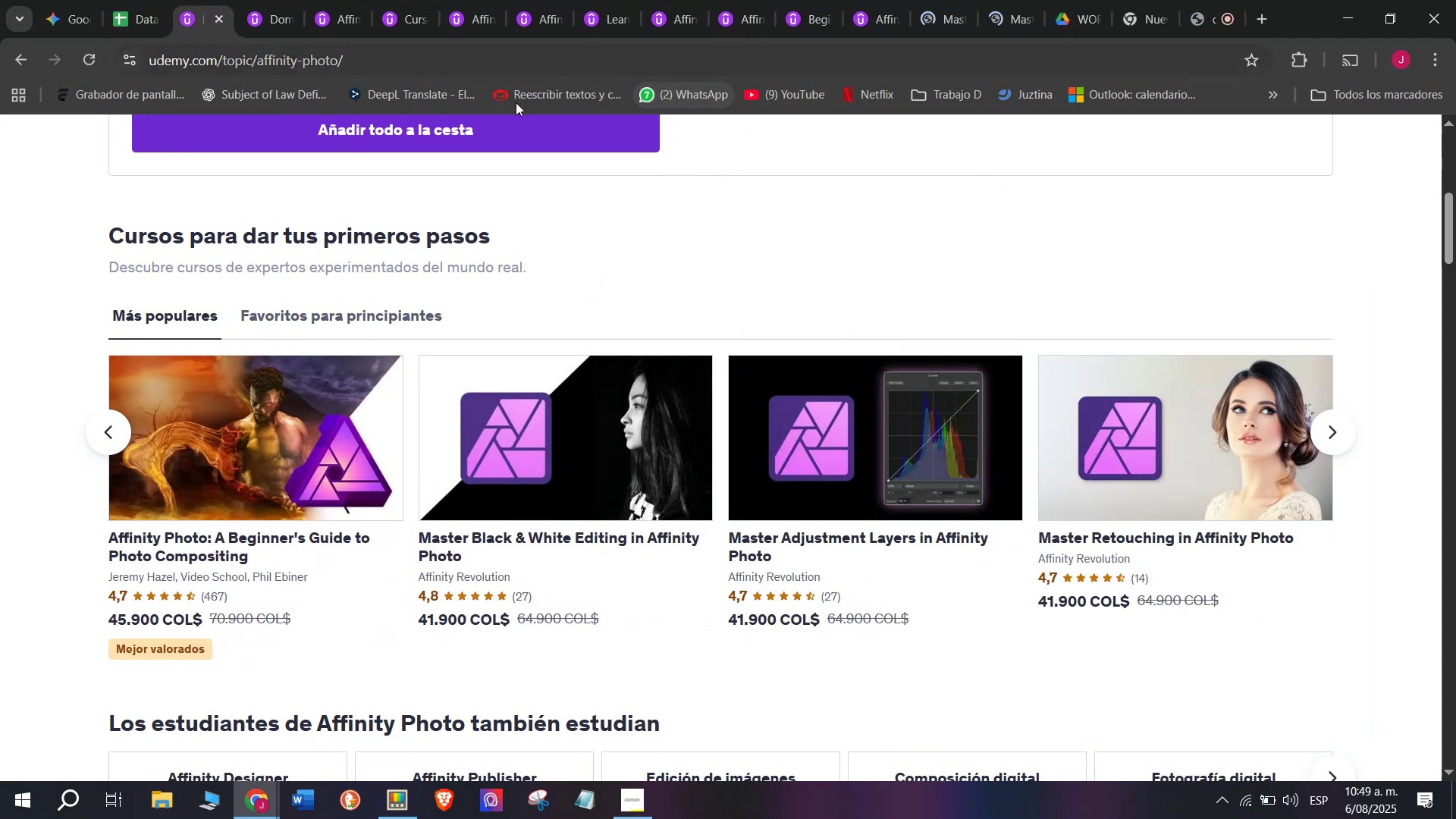 
hold_key(key=ControlLeft, duration=0.34)
left_click([1188, 504])
 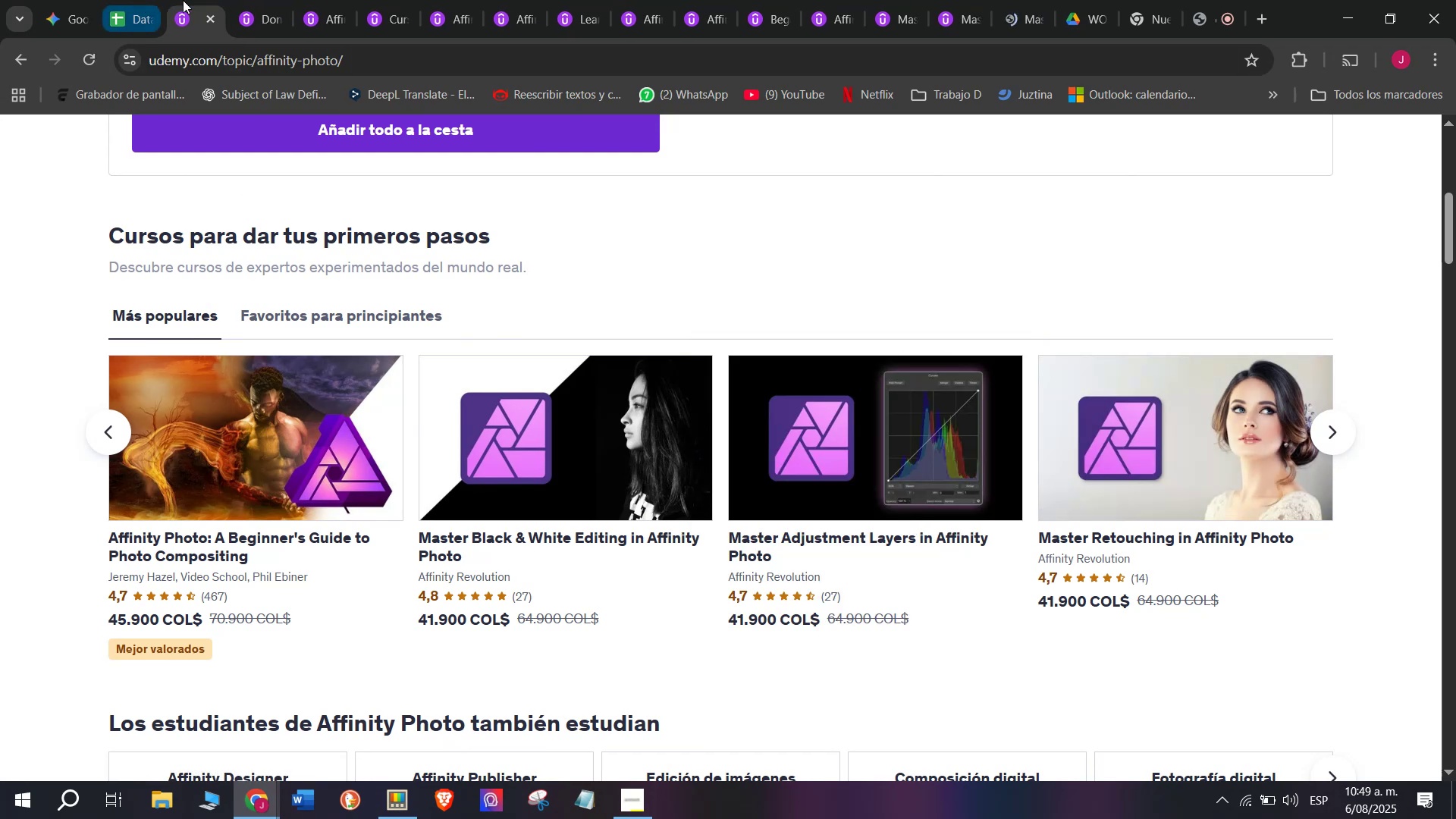 
left_click_drag(start_coordinate=[183, 0], to_coordinate=[993, 0])
 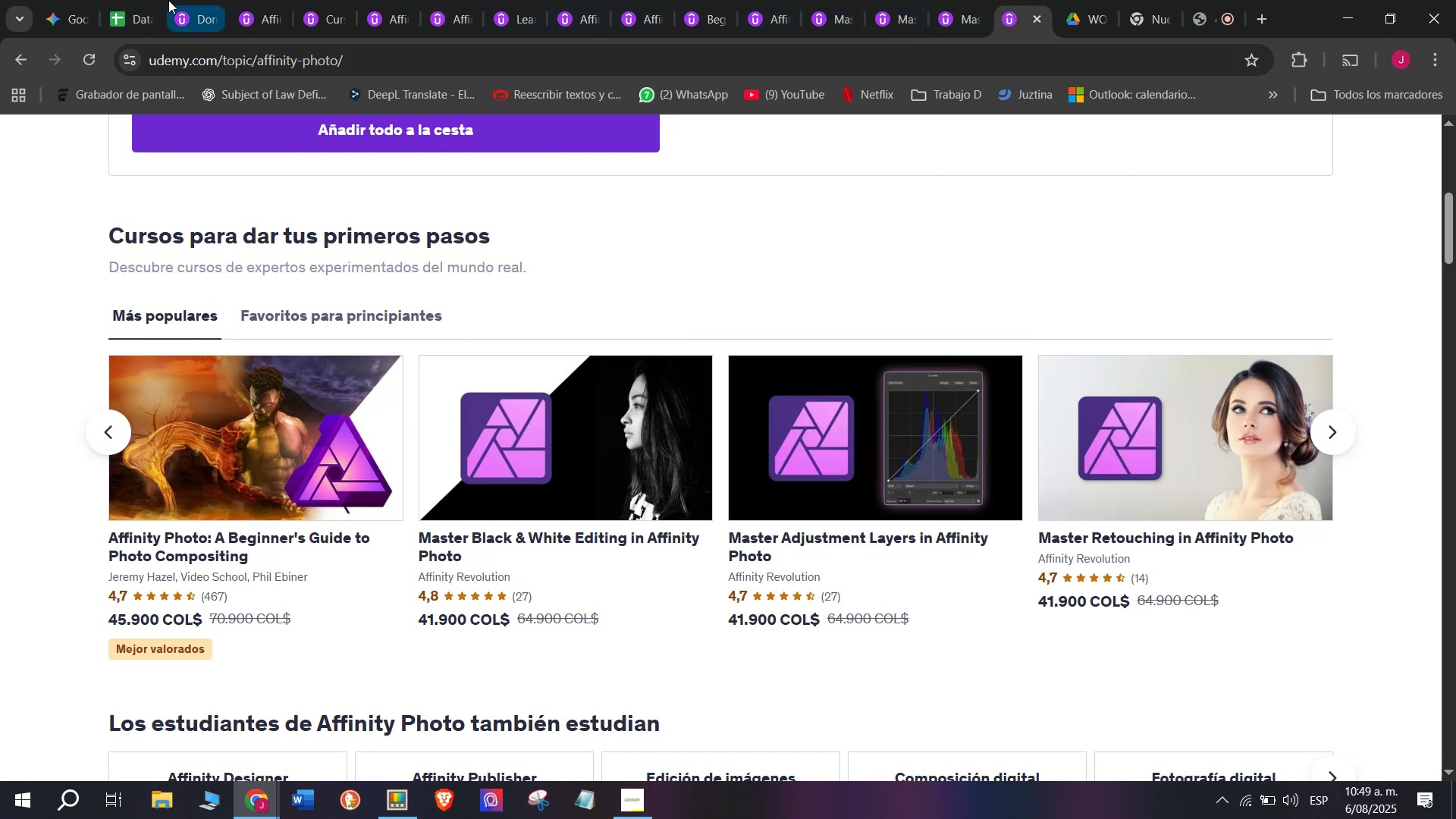 
left_click([174, 2])
 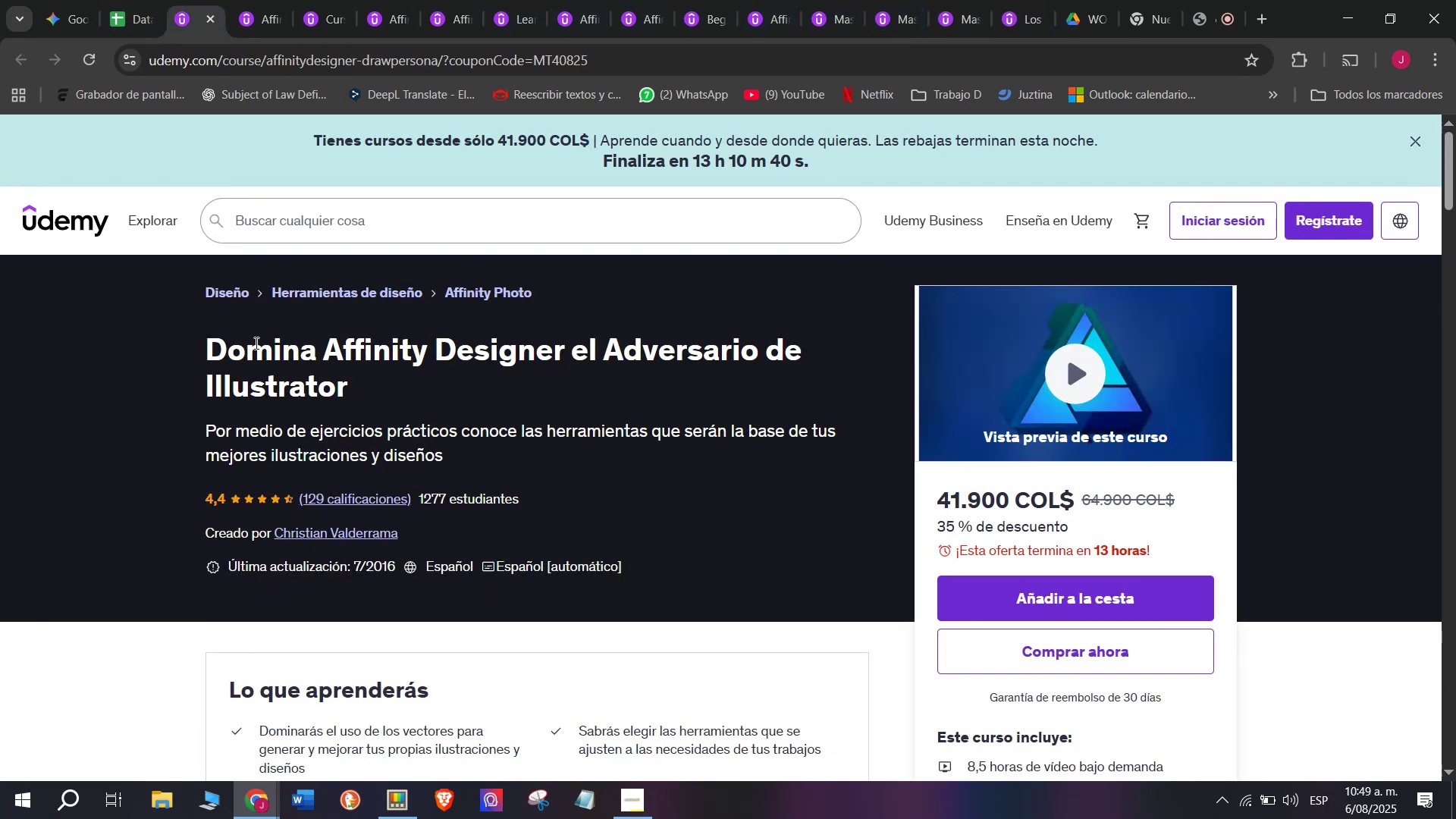 
left_click_drag(start_coordinate=[192, 344], to_coordinate=[383, 382])
 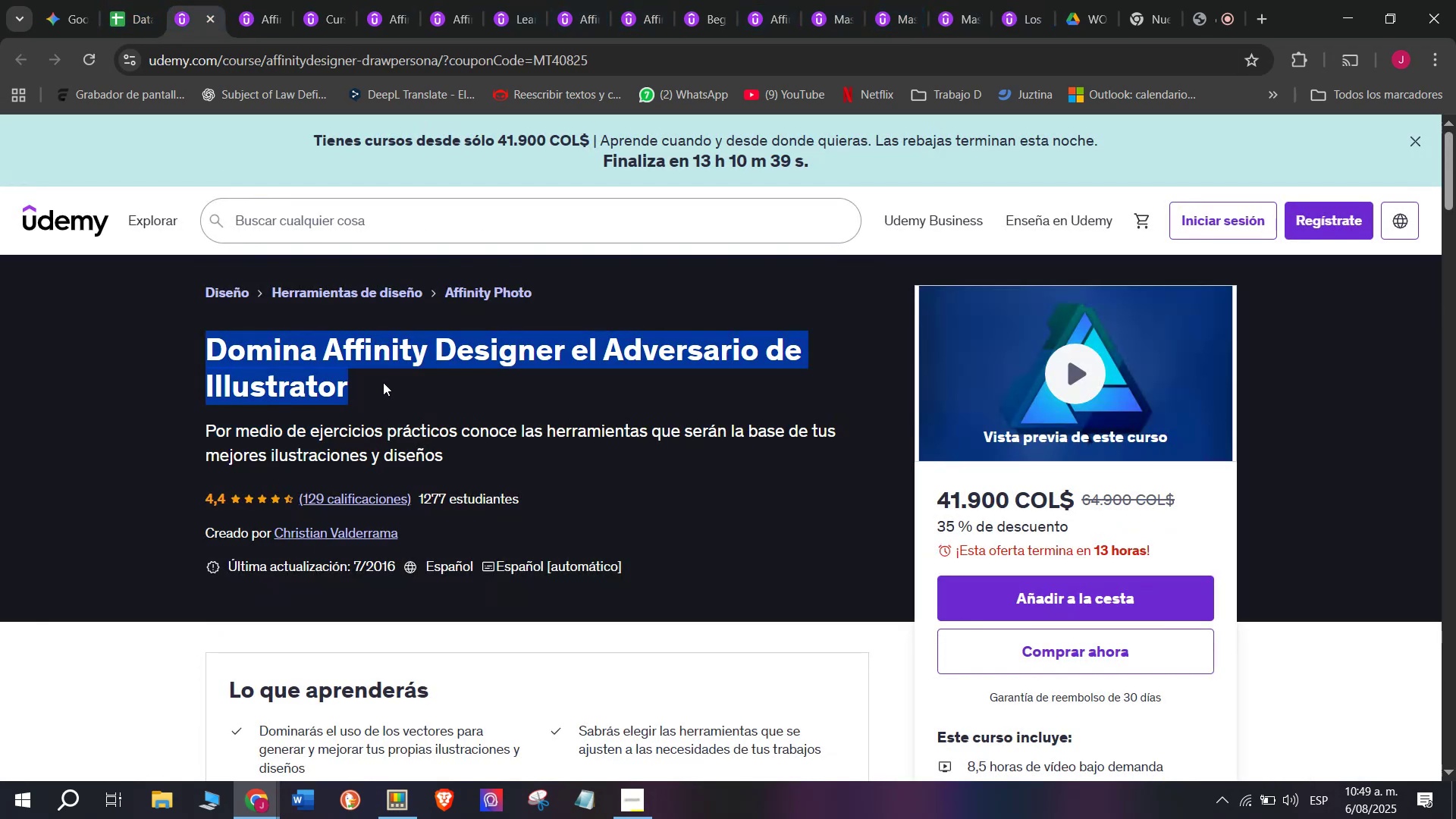 
key(Control+ControlLeft)
 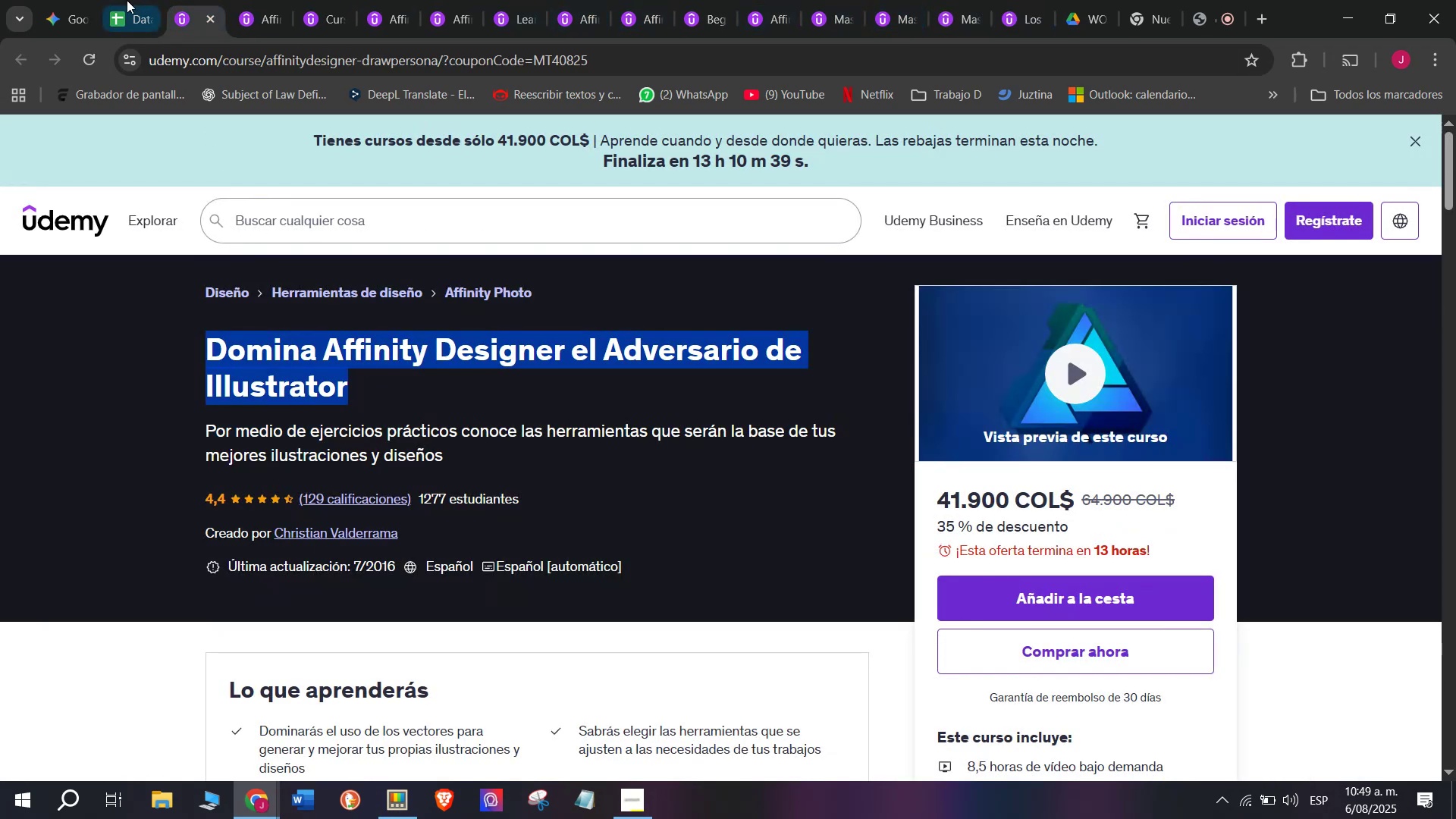 
key(Break)
 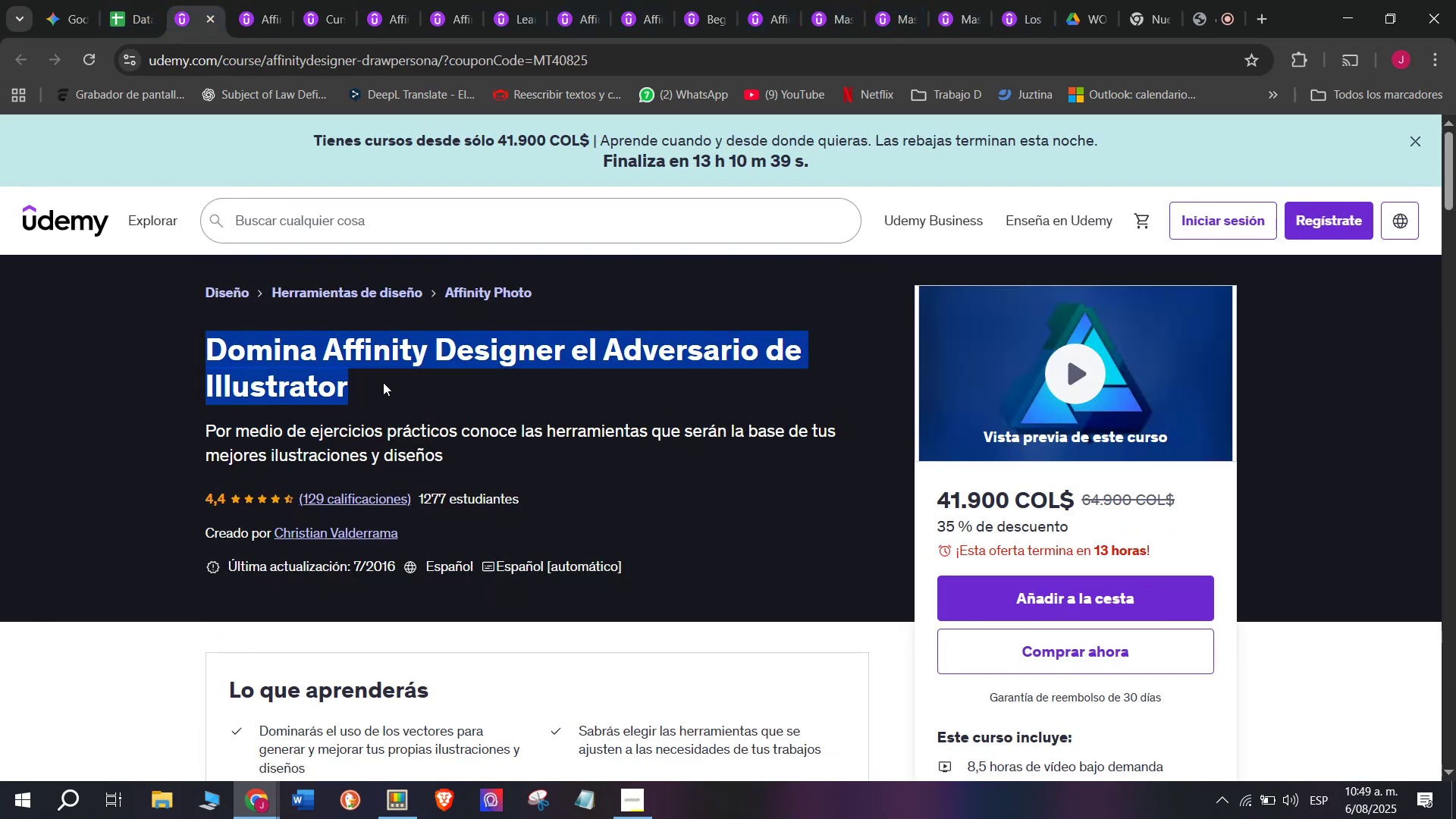 
key(Control+C)
 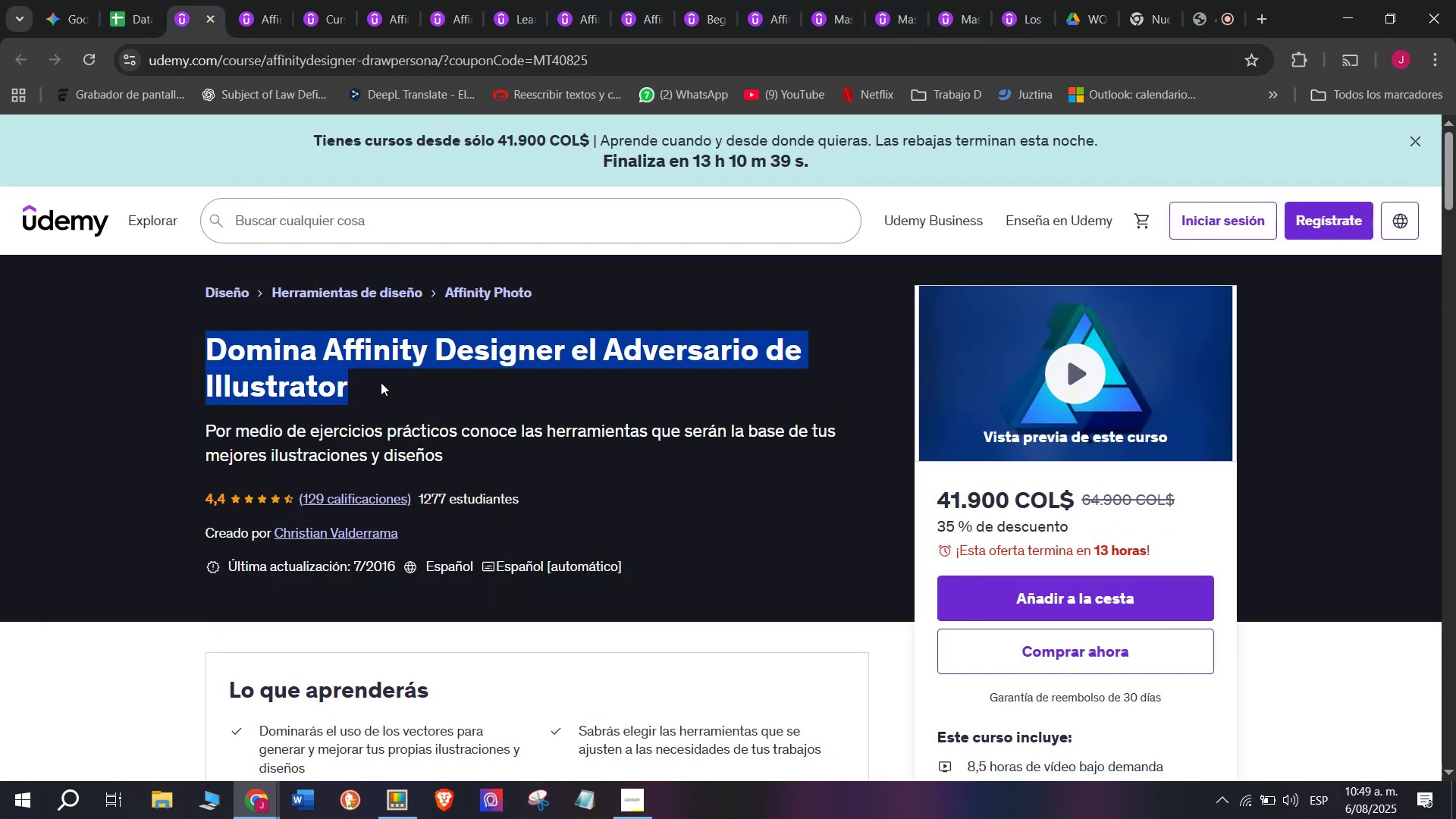 
key(Control+ControlLeft)
 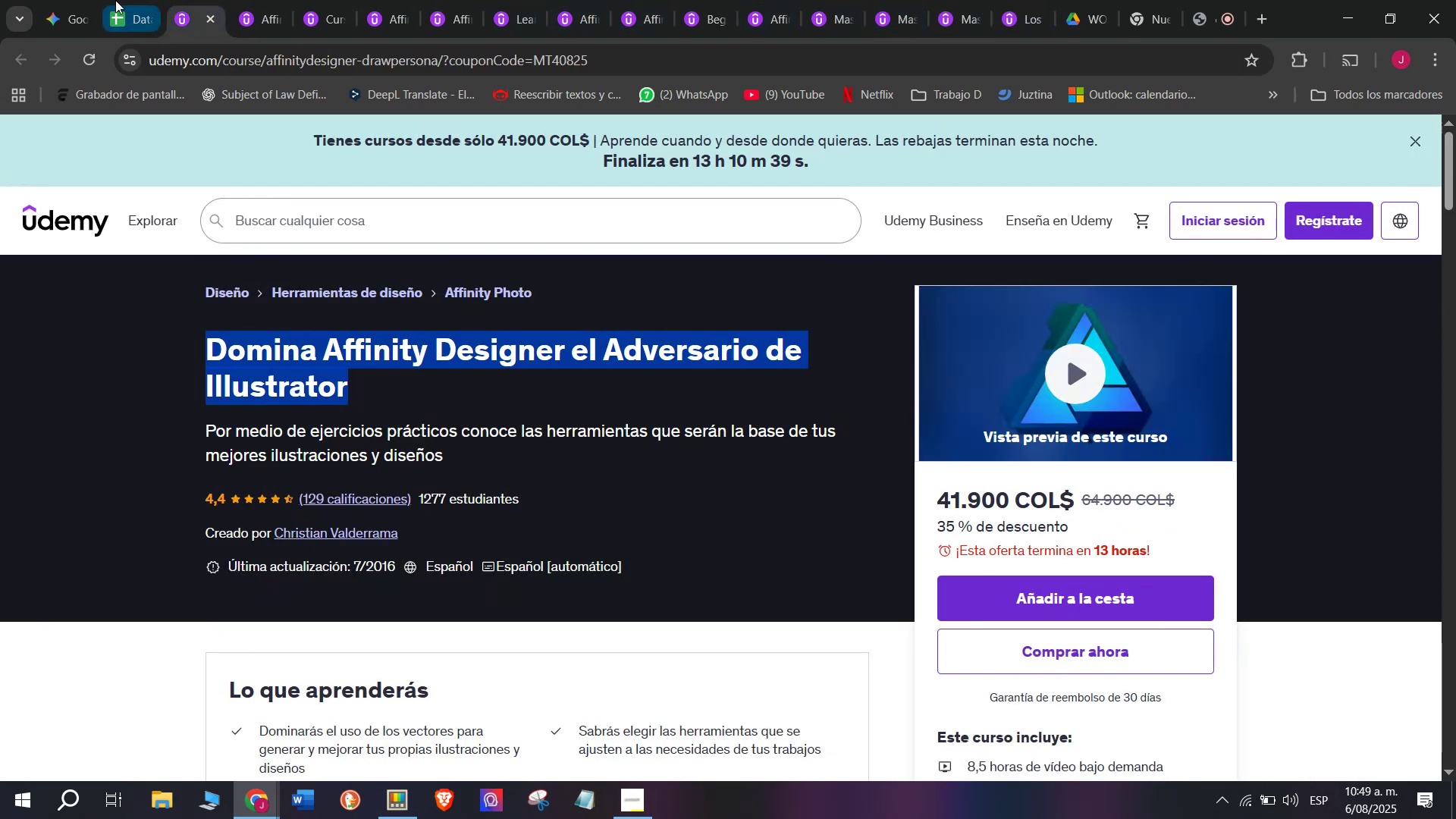 
key(Break)
 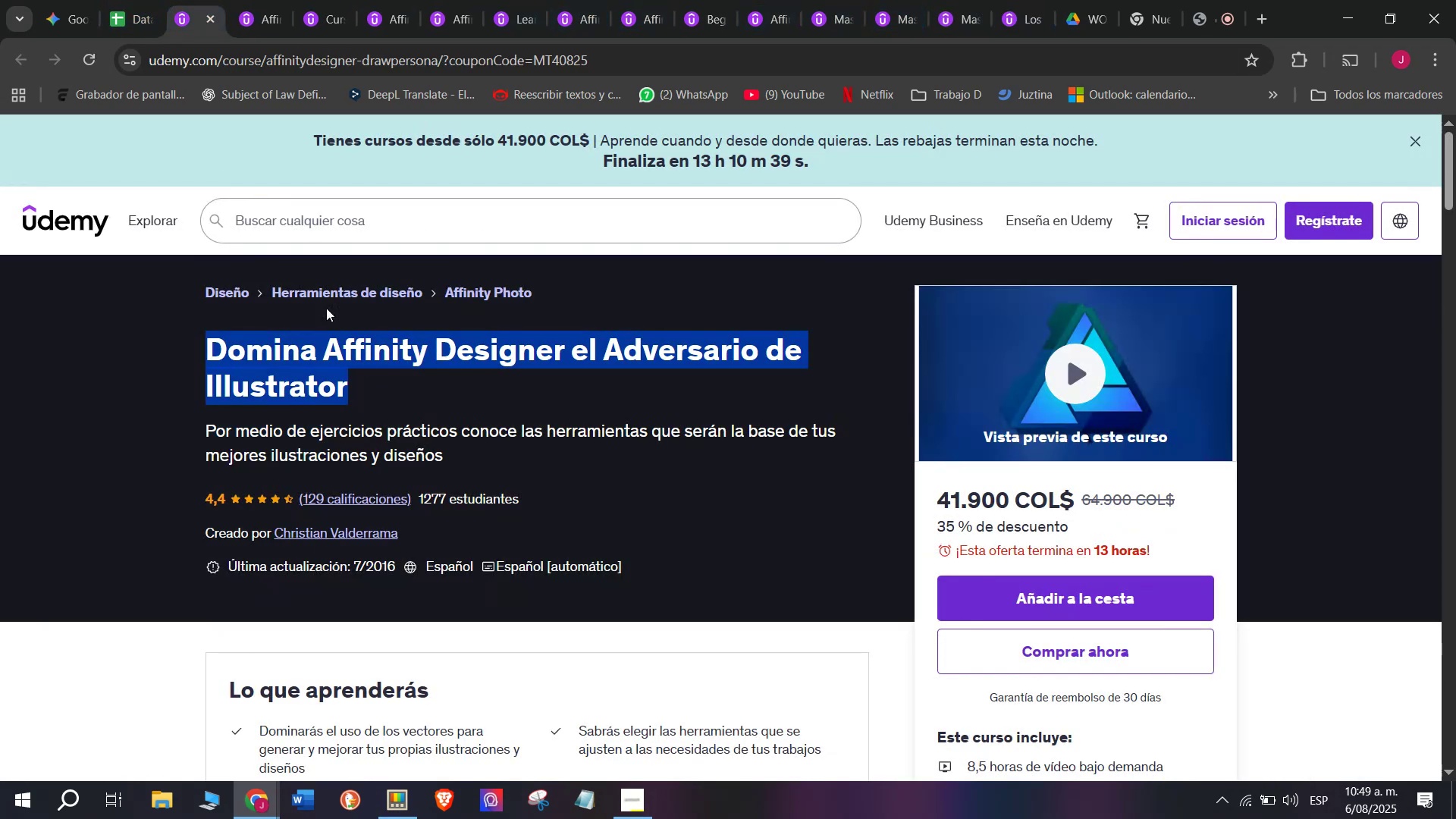 
key(Control+C)
 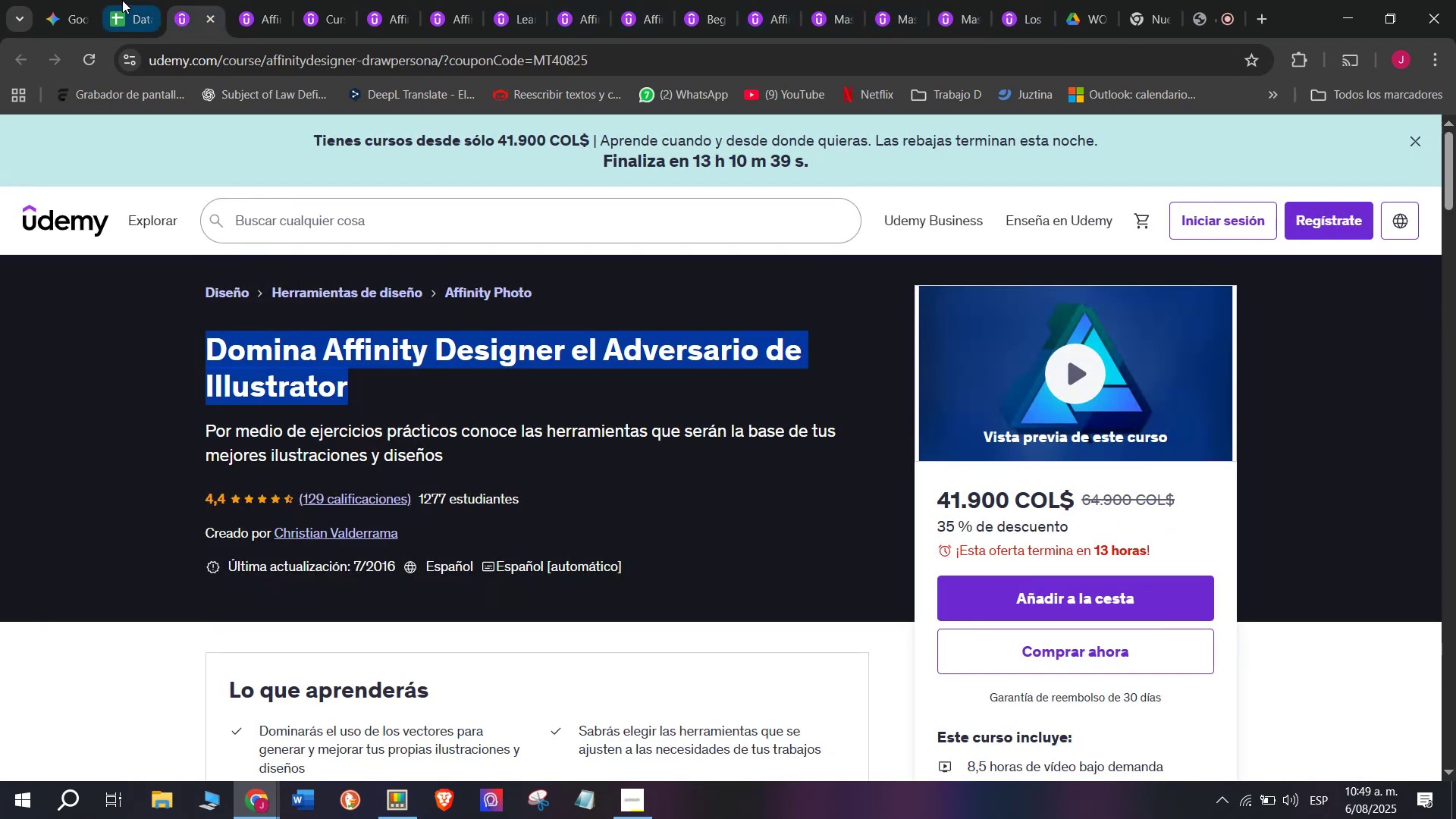 
left_click([115, 0])
 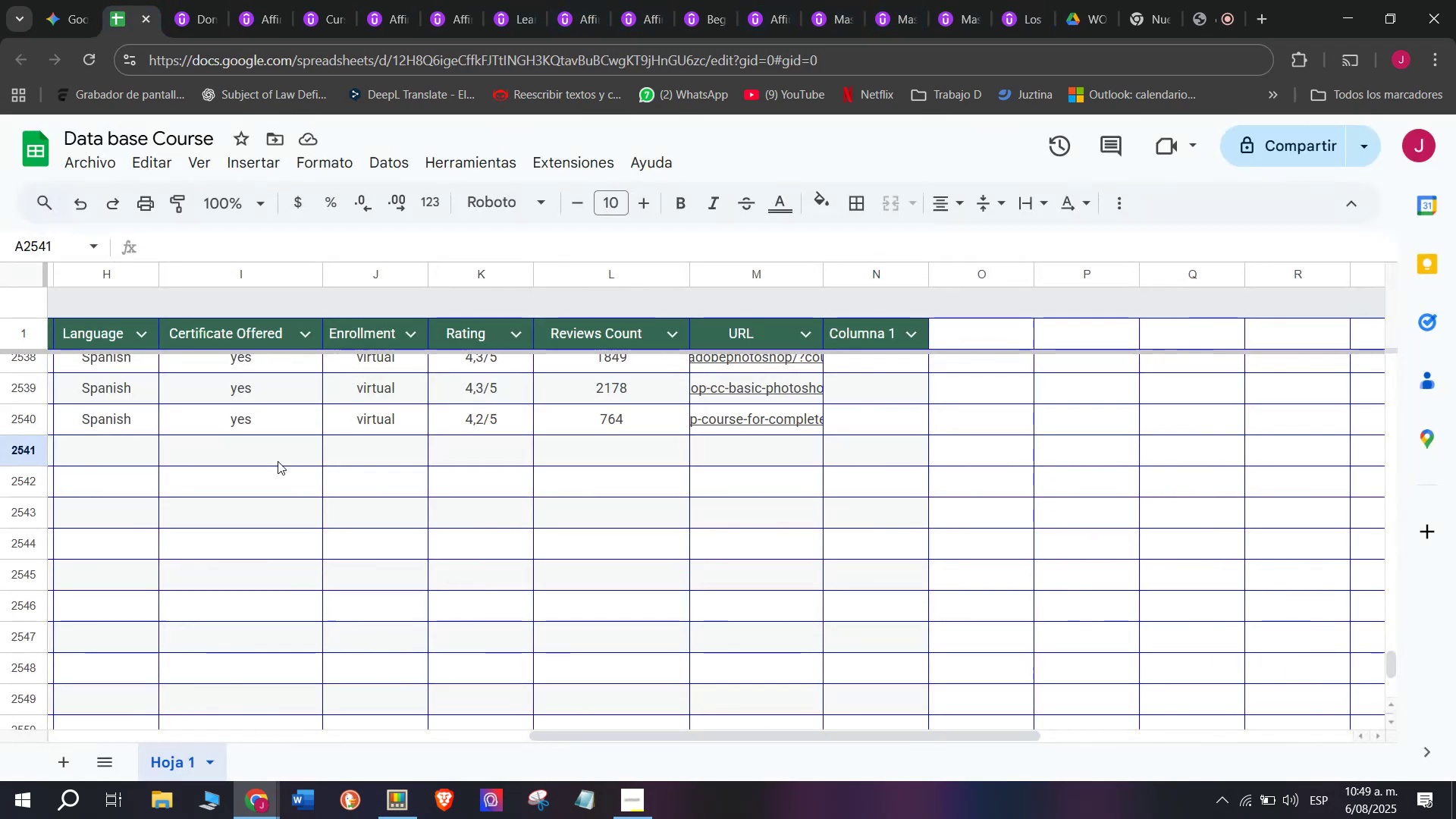 
scroll: coordinate [230, 450], scroll_direction: up, amount: 3.0
 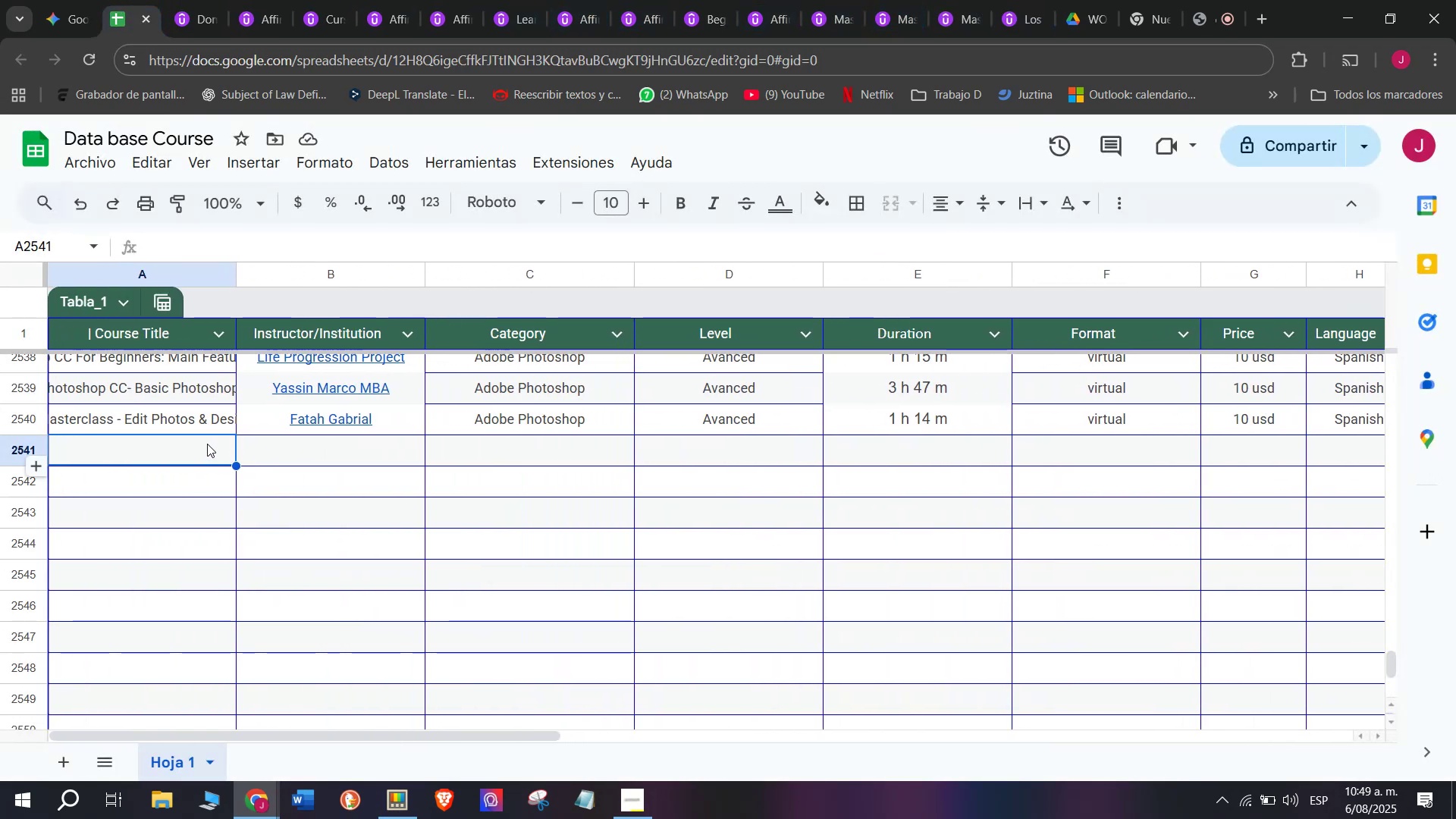 
double_click([207, 444])
 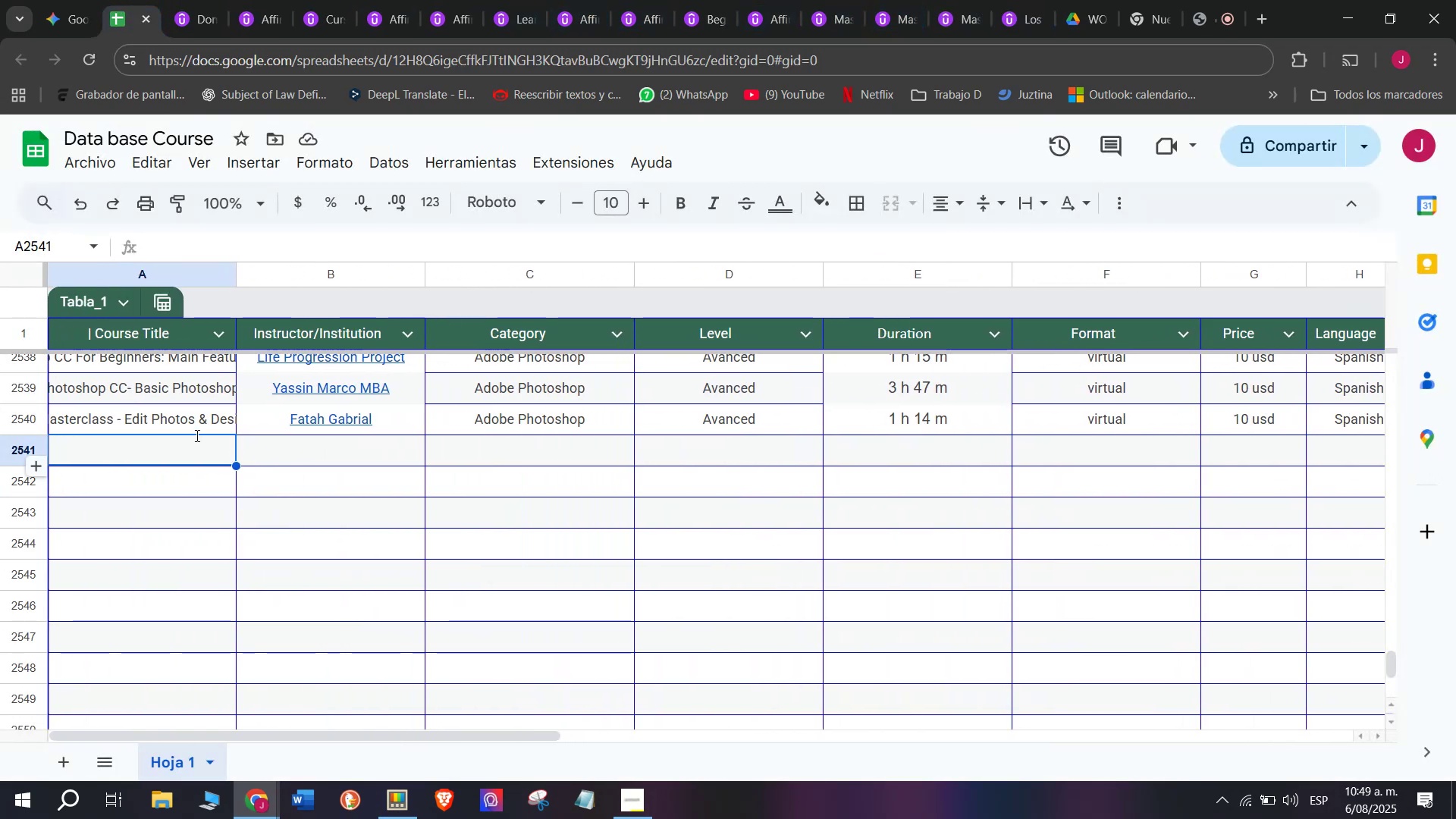 
key(Control+ControlLeft)
 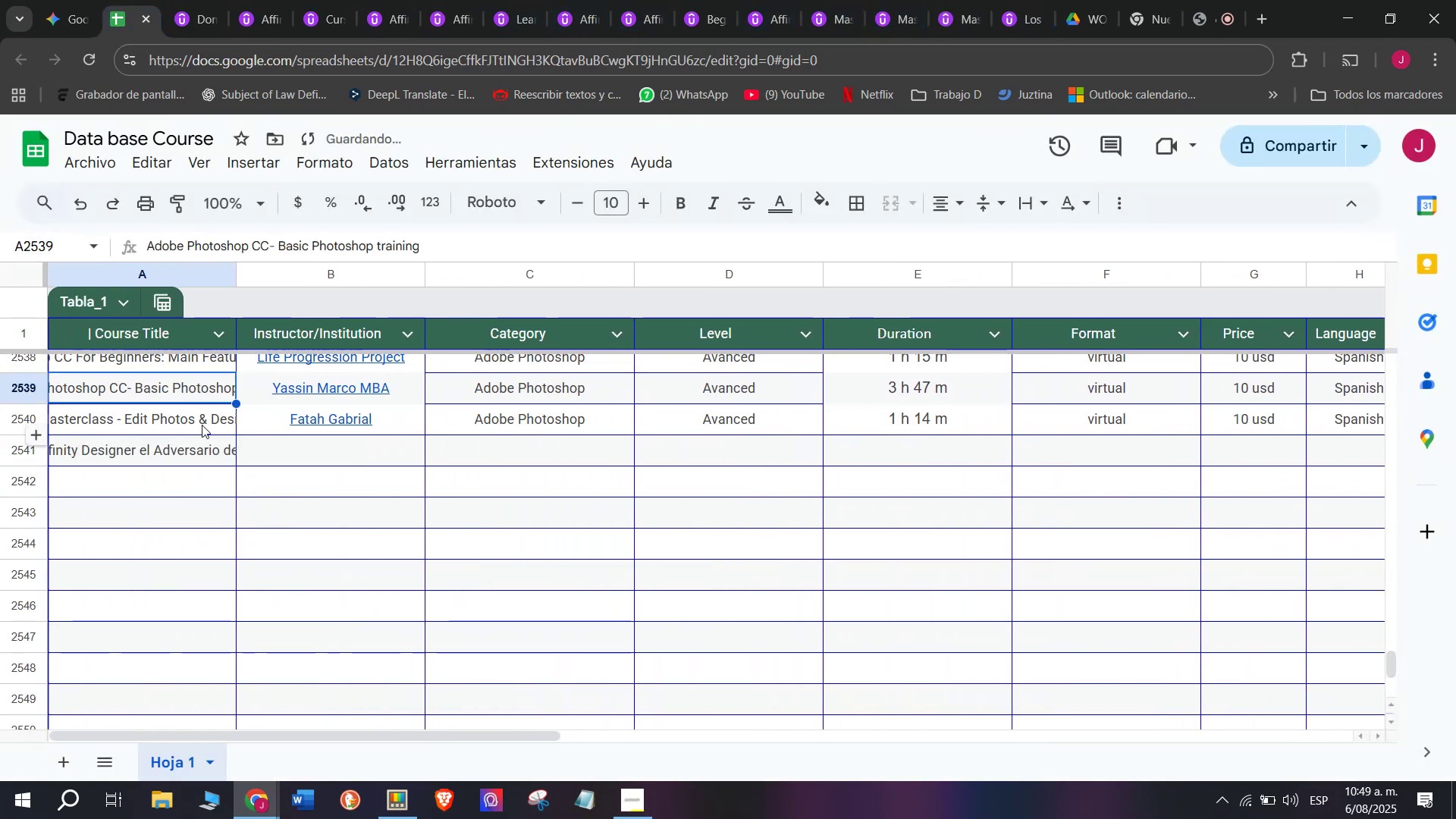 
key(Z)
 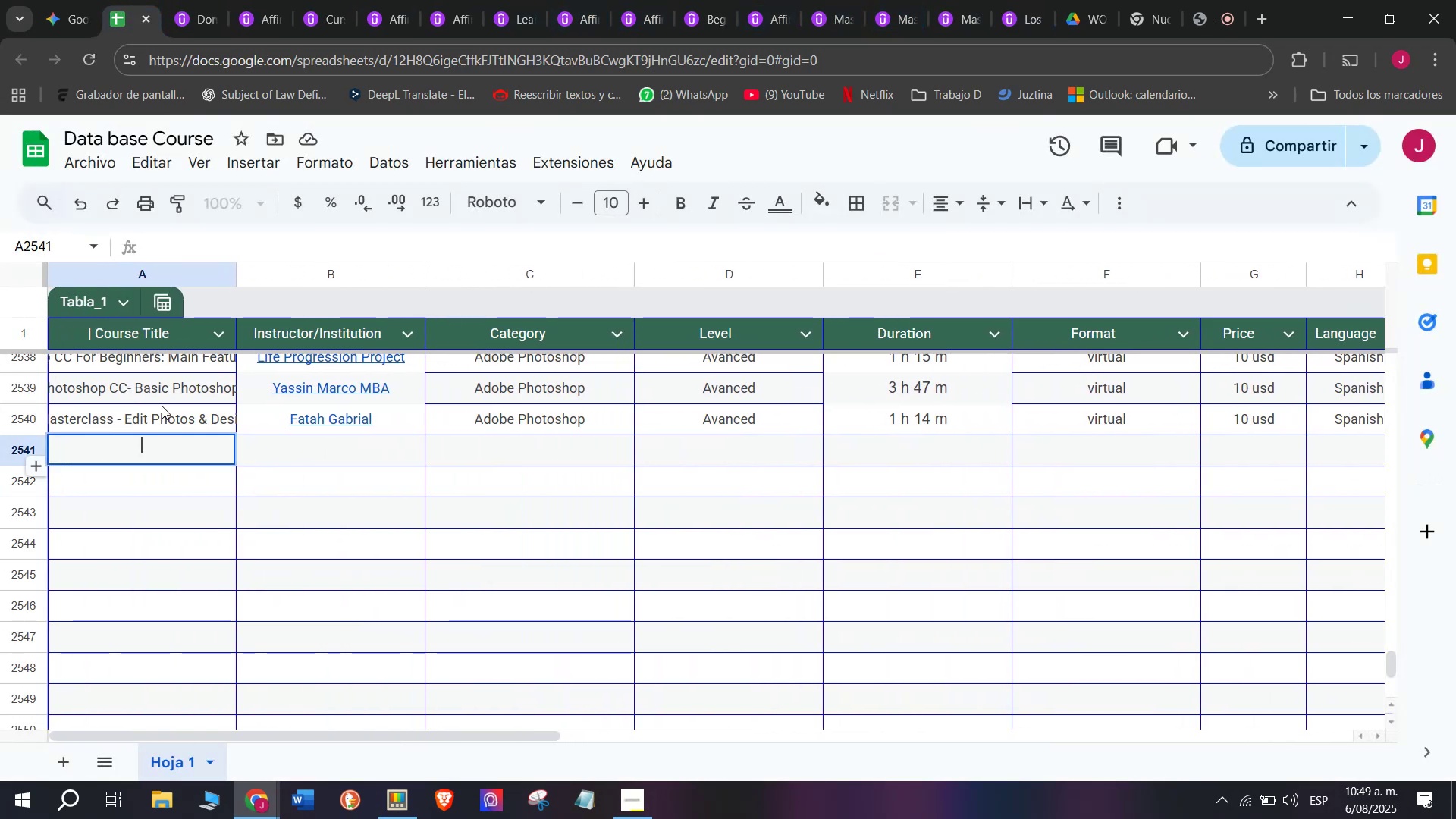 
key(Control+V)
 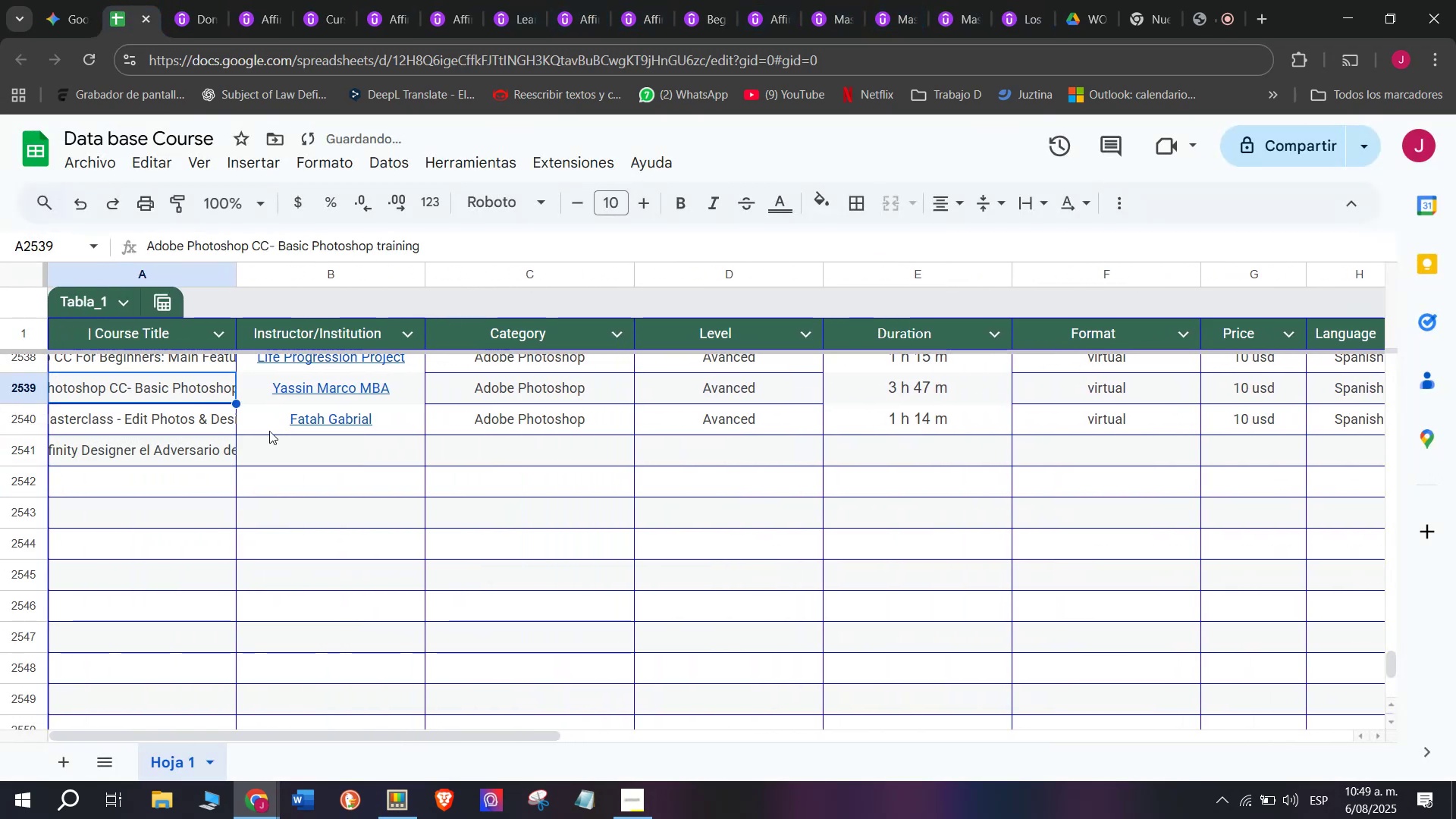 
double_click([271, 431])
 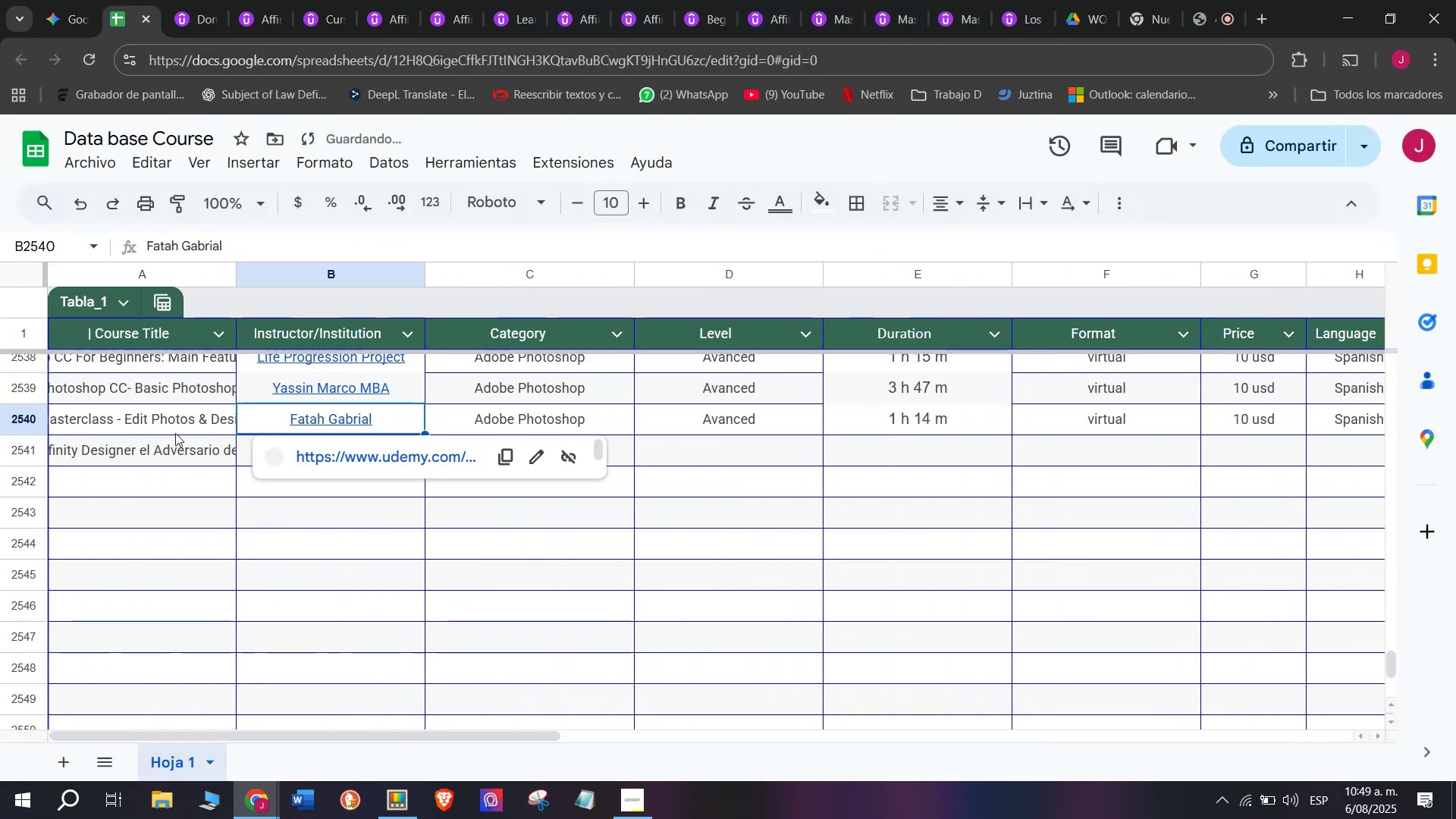 
left_click([162, 433])
 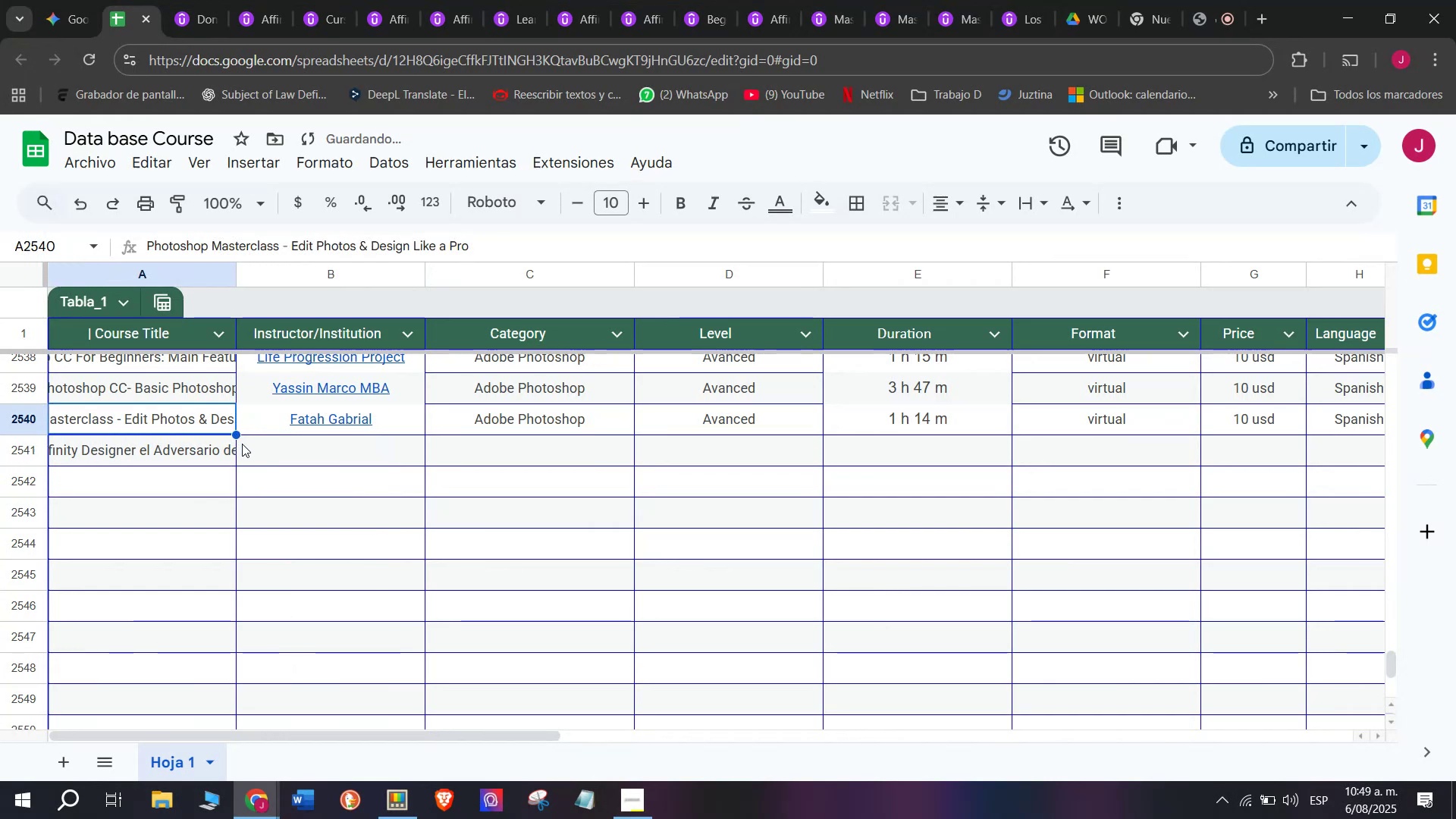 
left_click([248, 449])
 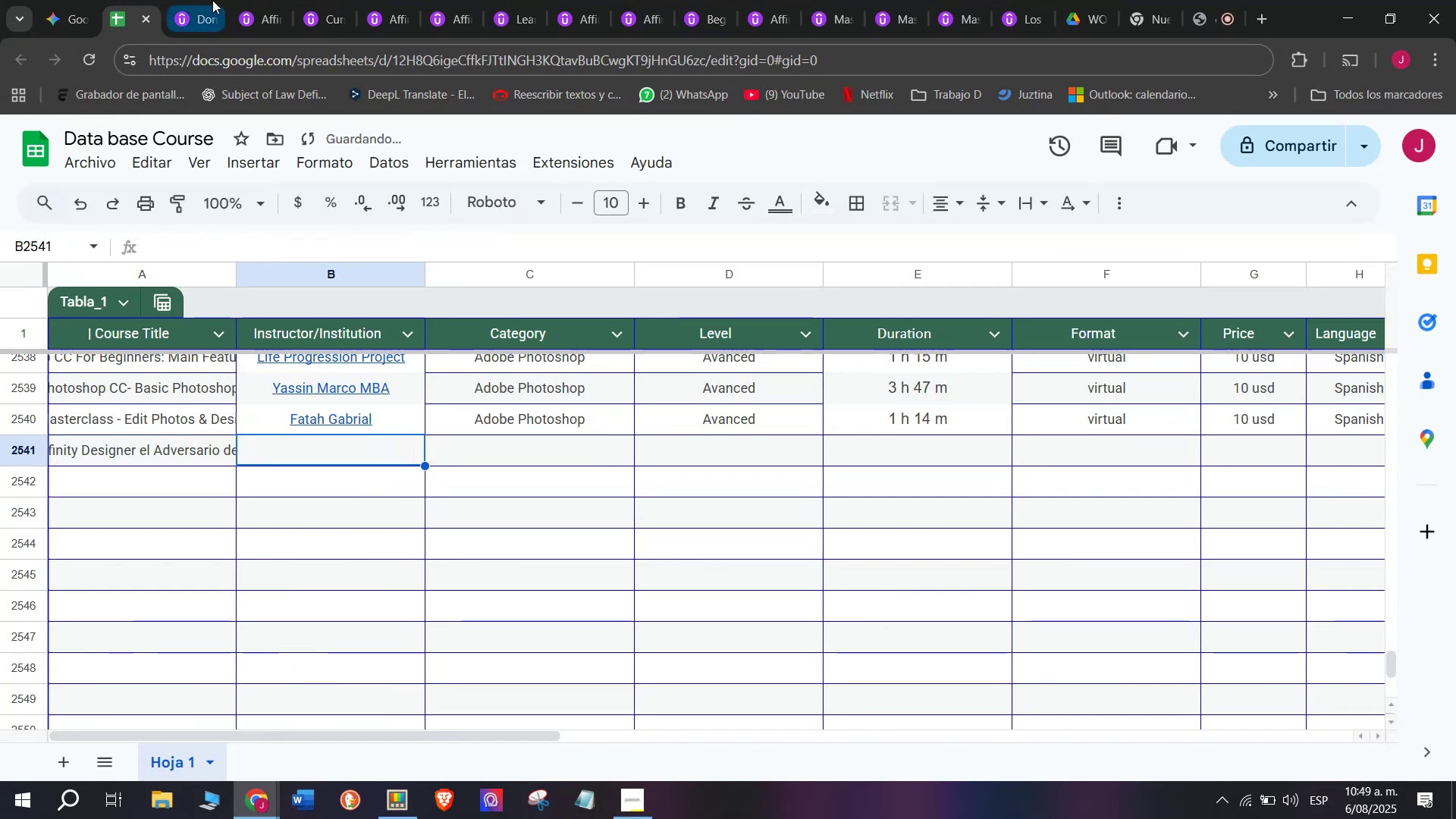 
left_click([202, 0])
 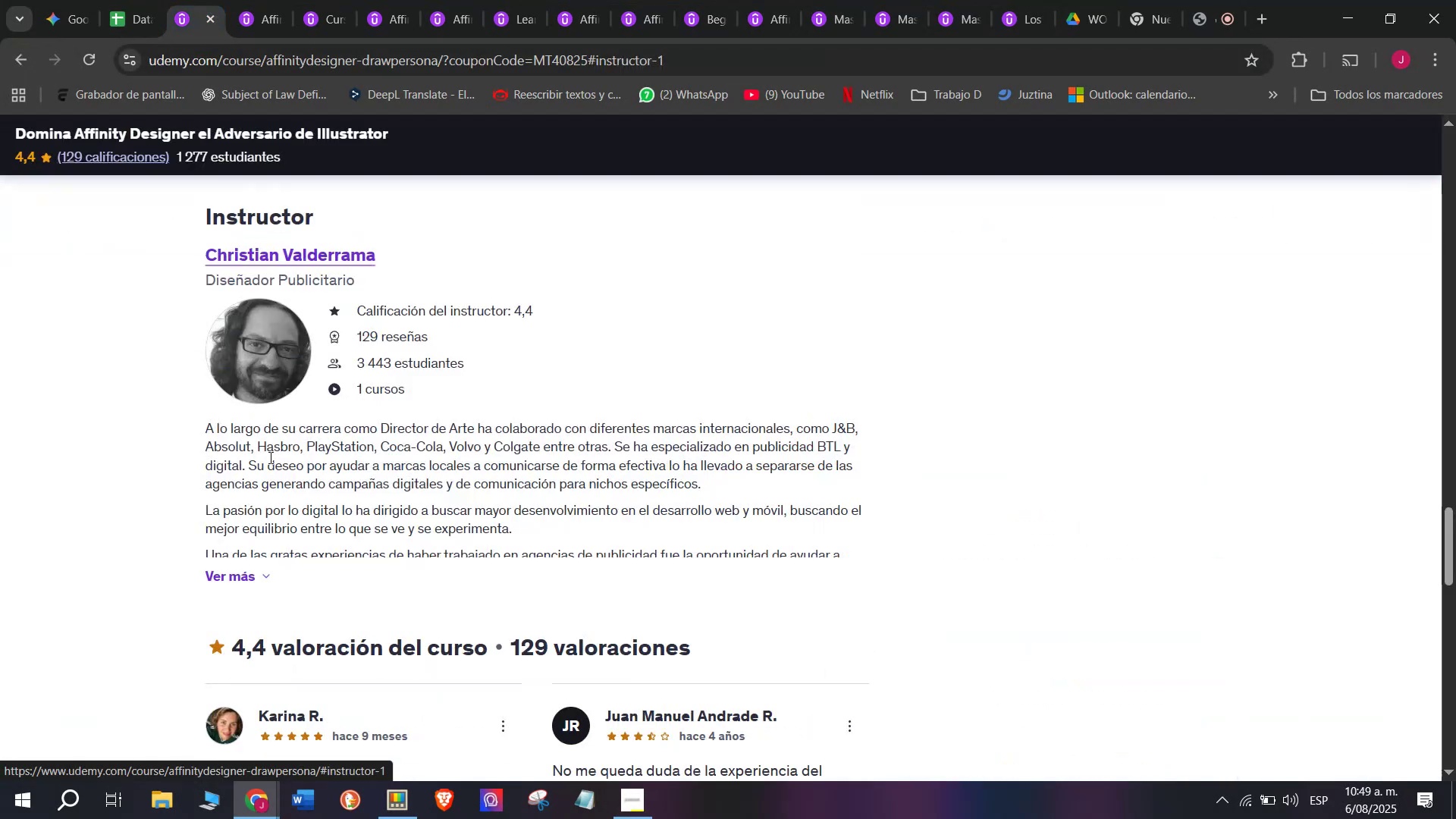 
left_click_drag(start_coordinate=[160, 234], to_coordinate=[429, 240])
 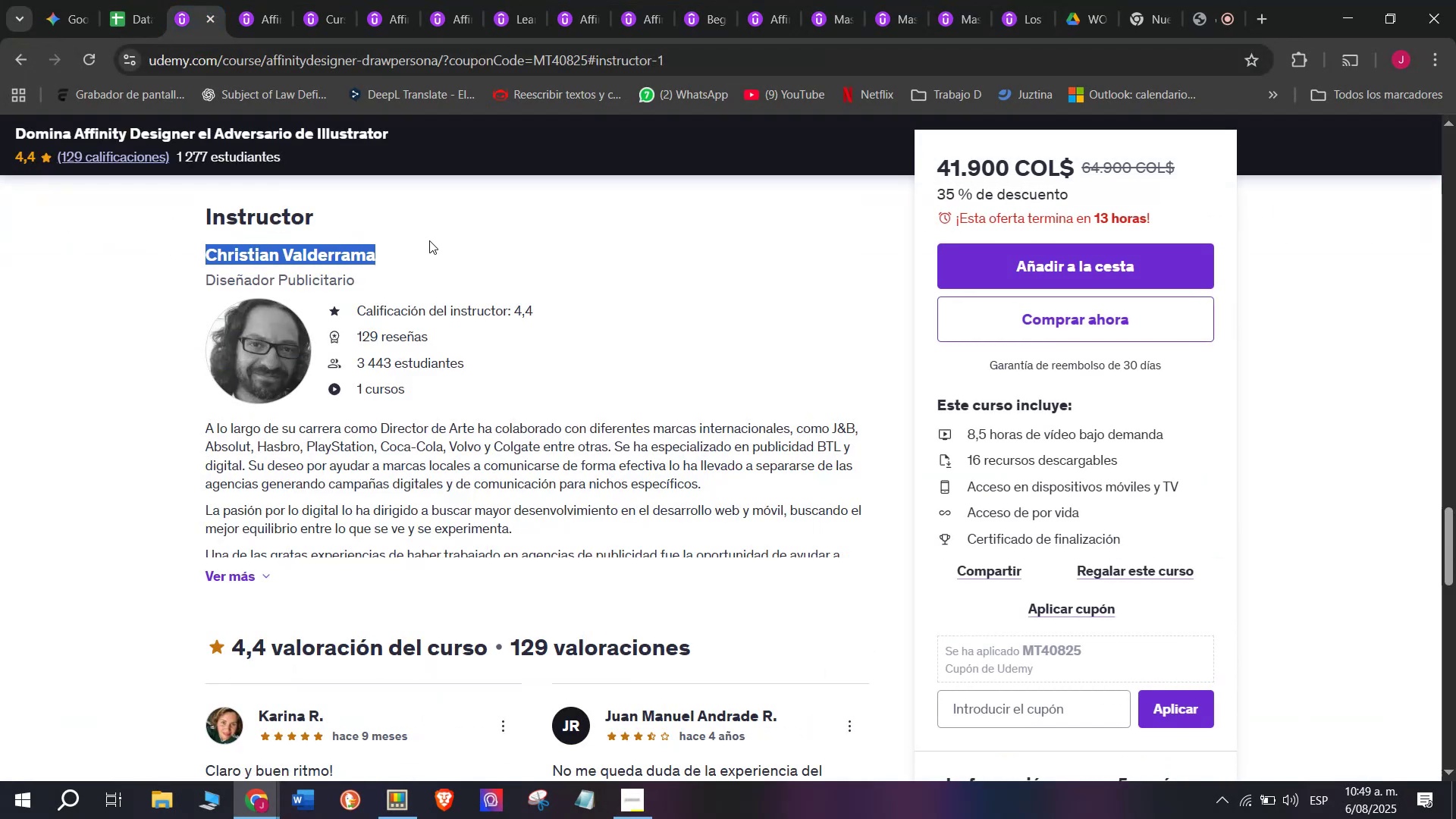 
key(Break)
 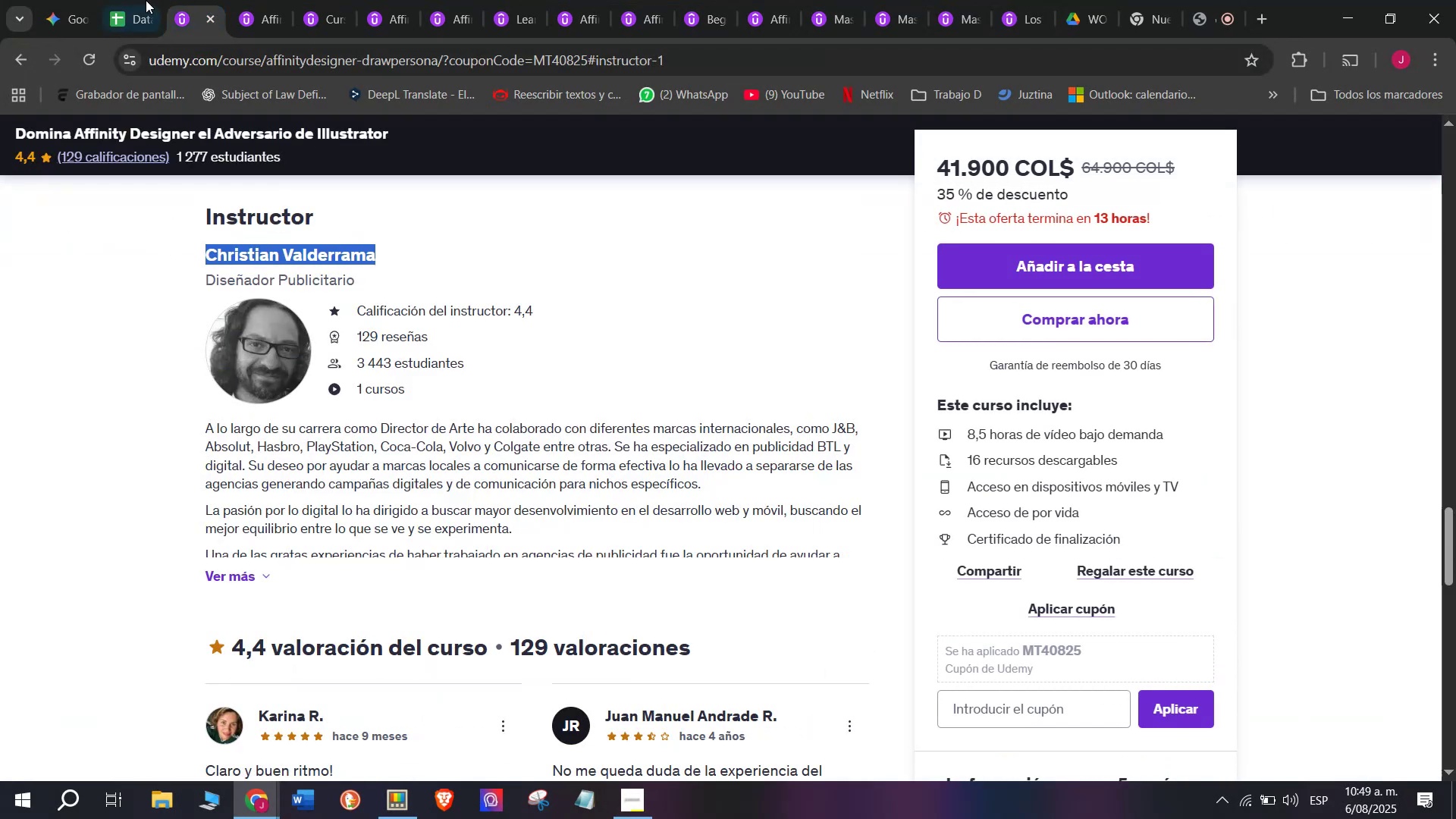 
key(Control+ControlLeft)
 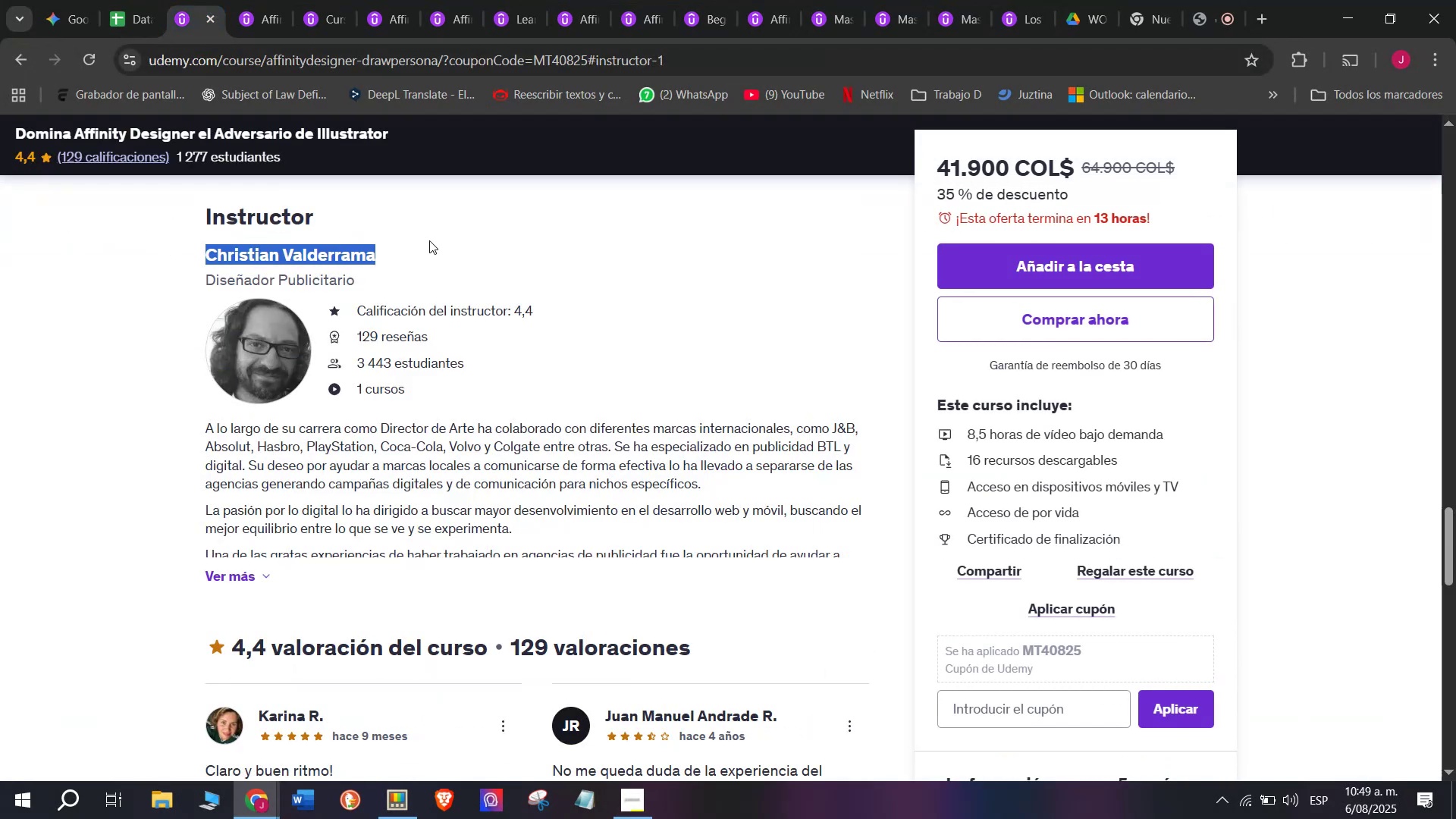 
key(Control+C)
 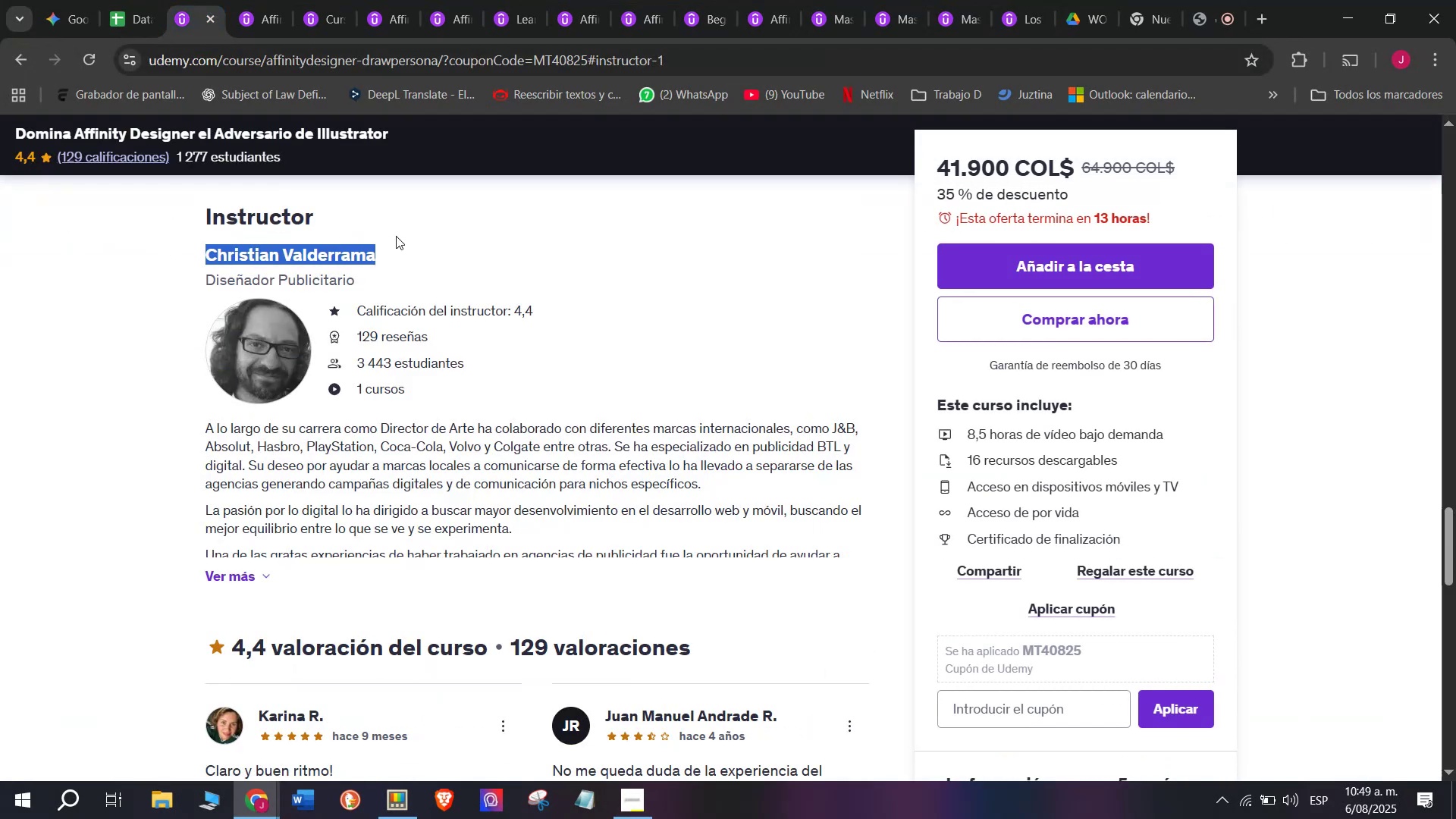 
key(Control+ControlLeft)
 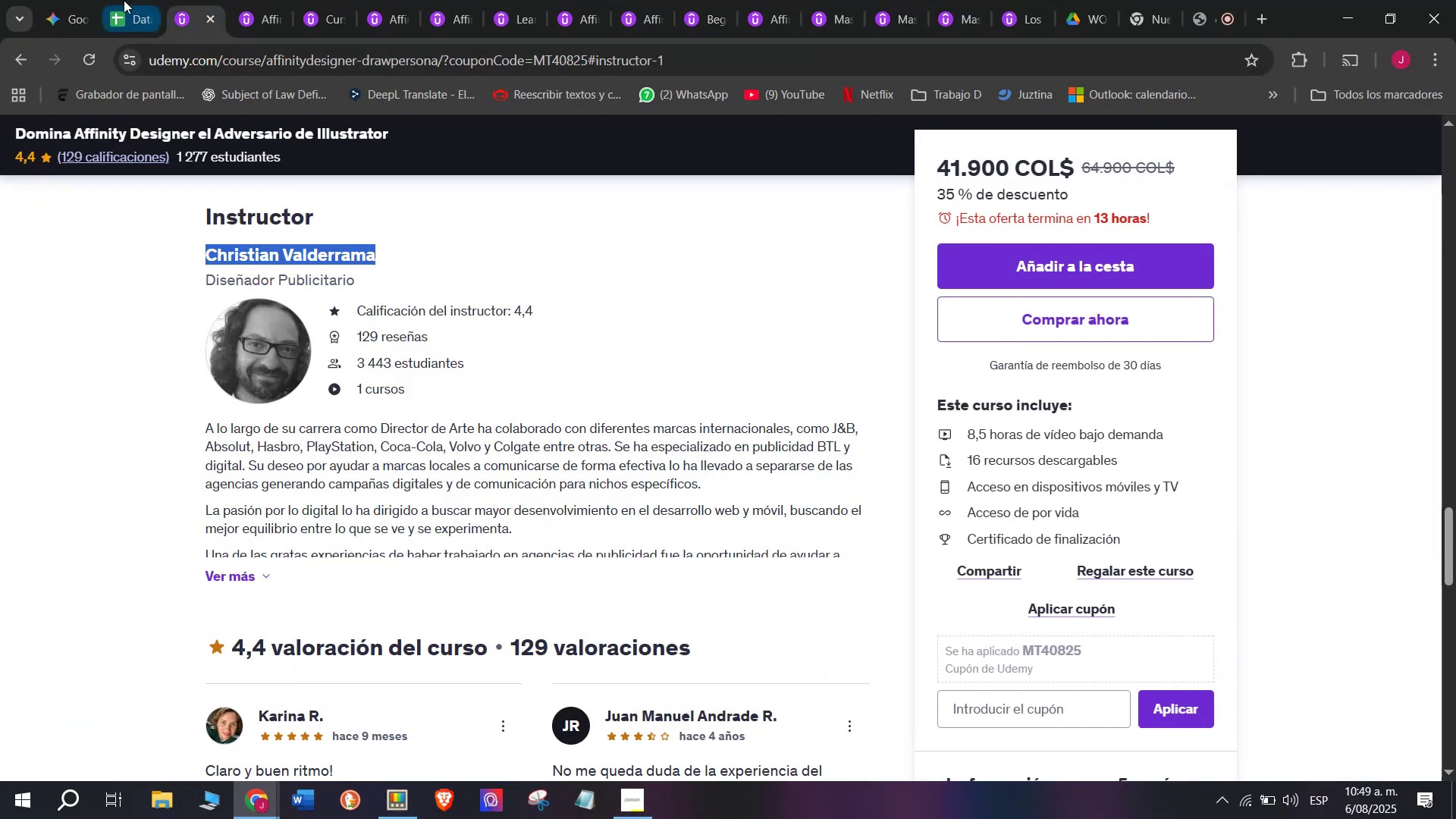 
key(Break)
 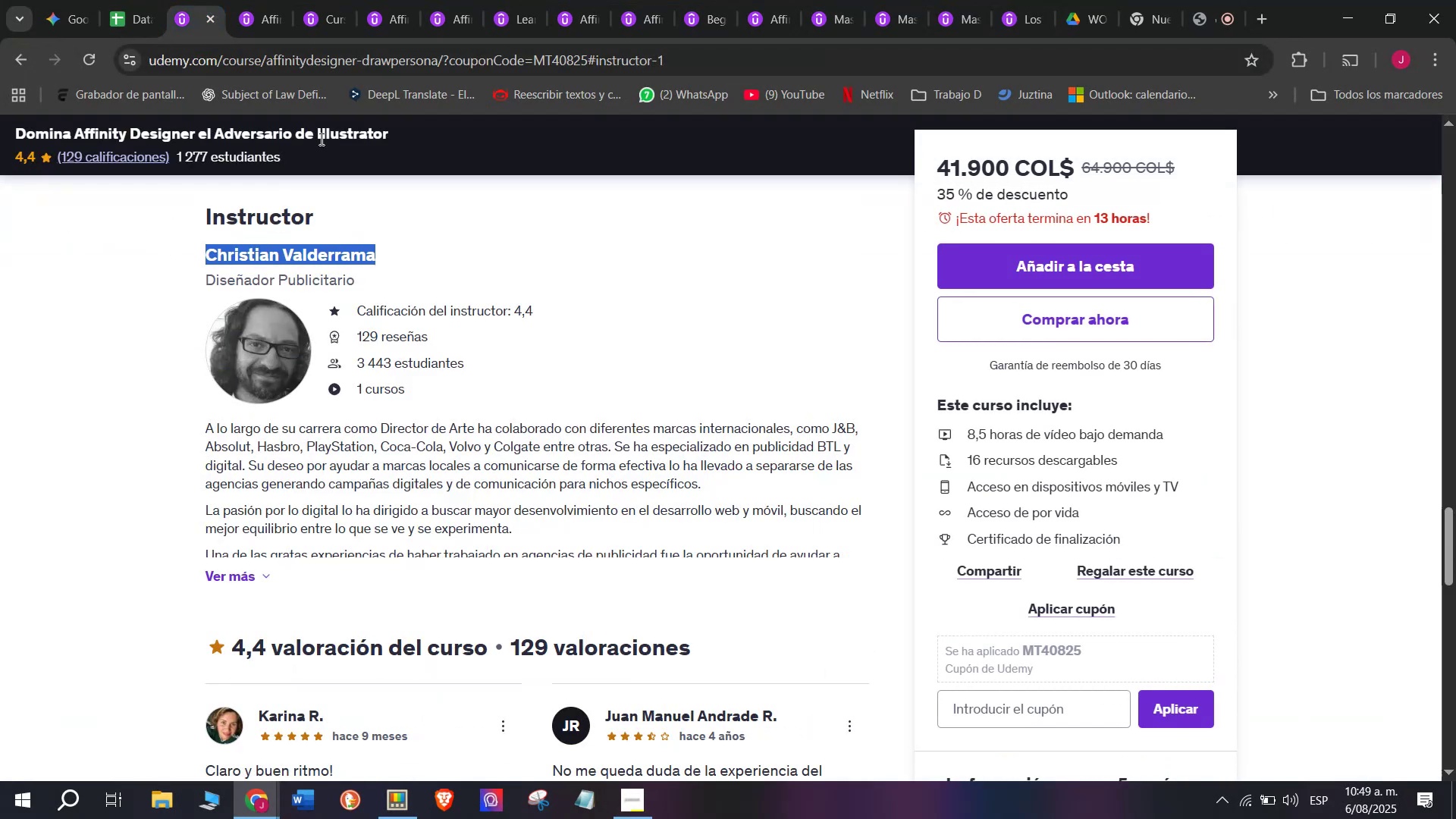 
key(Control+C)
 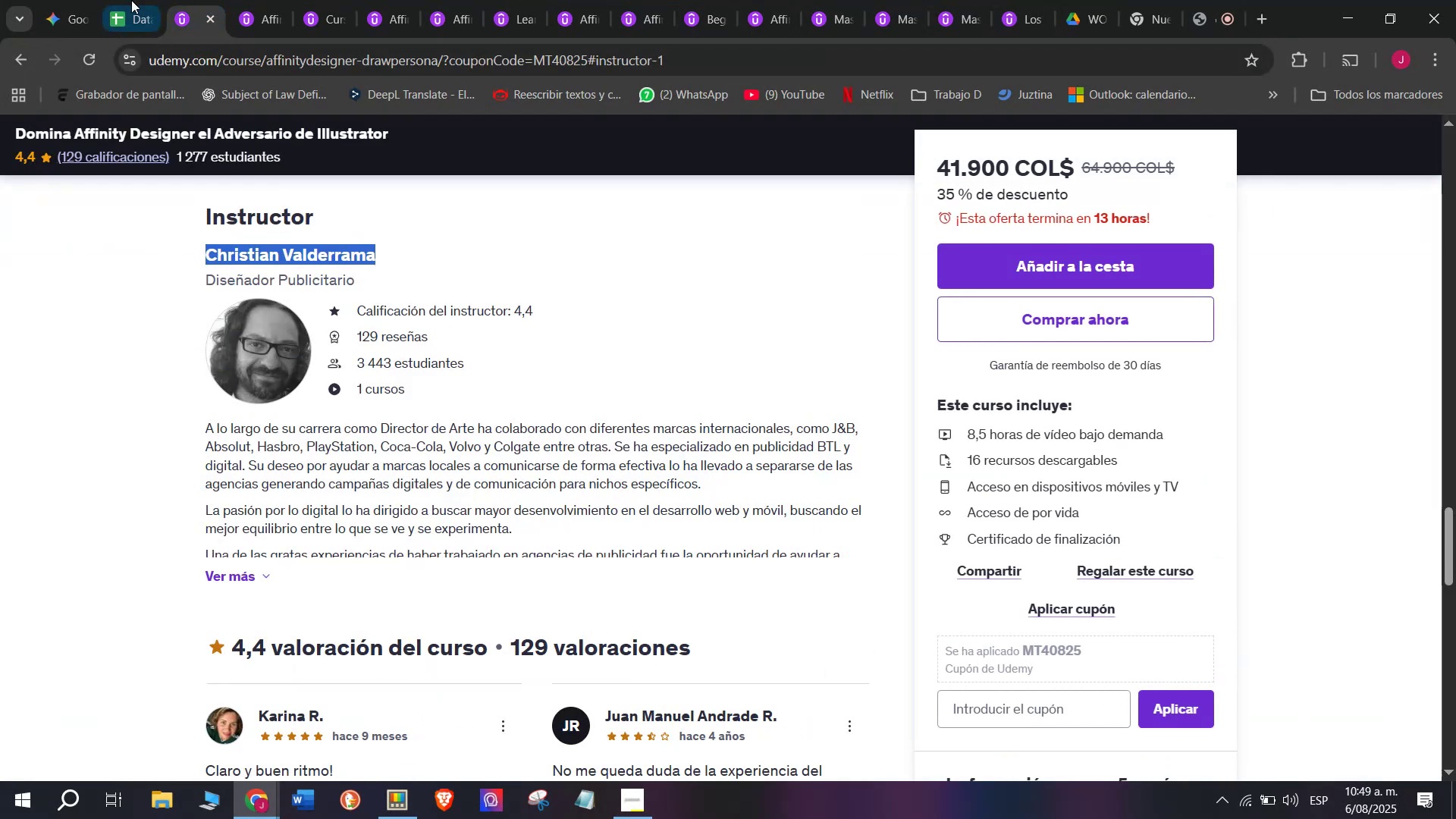 
left_click([124, 0])
 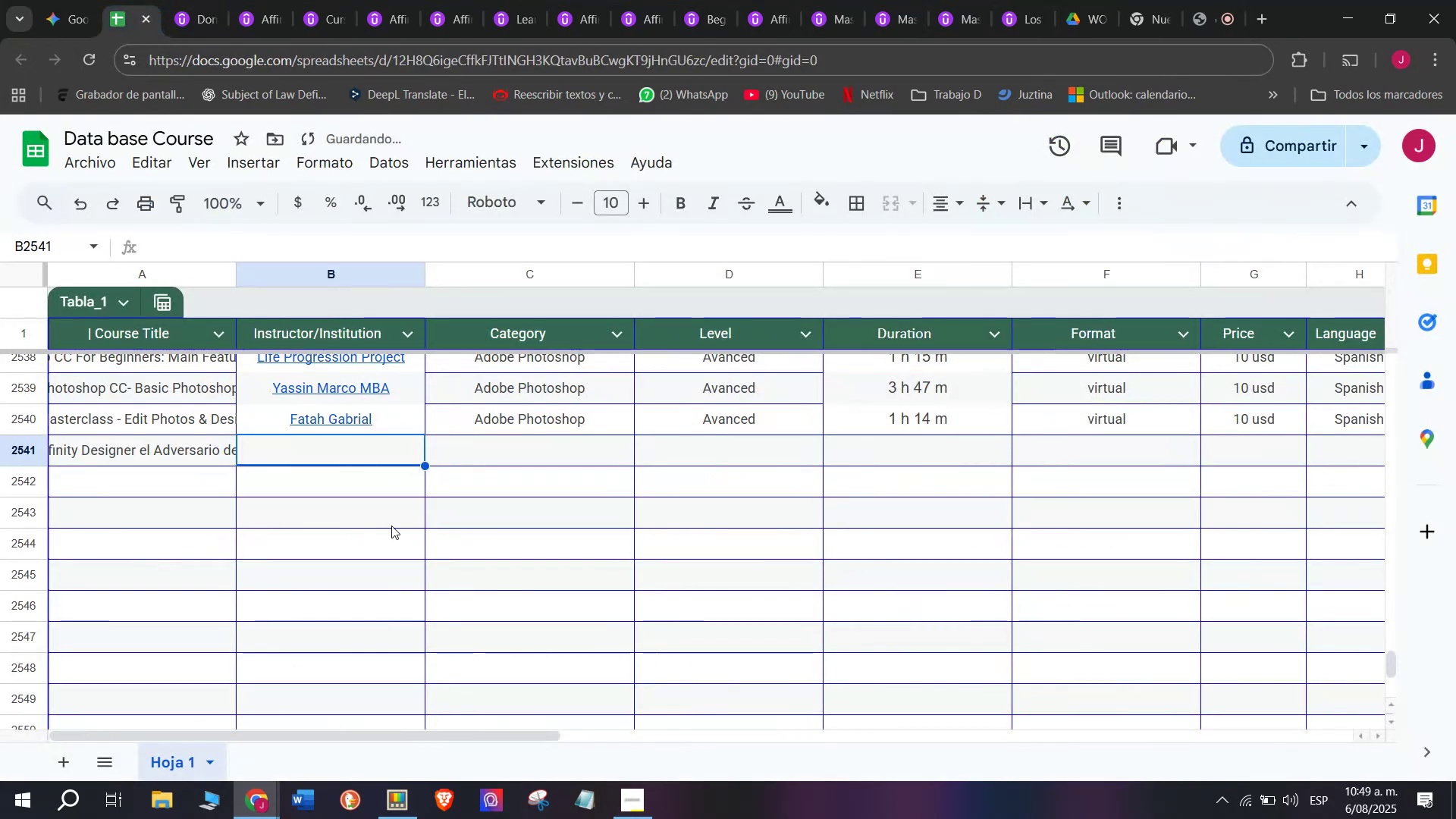 
key(Control+ControlLeft)
 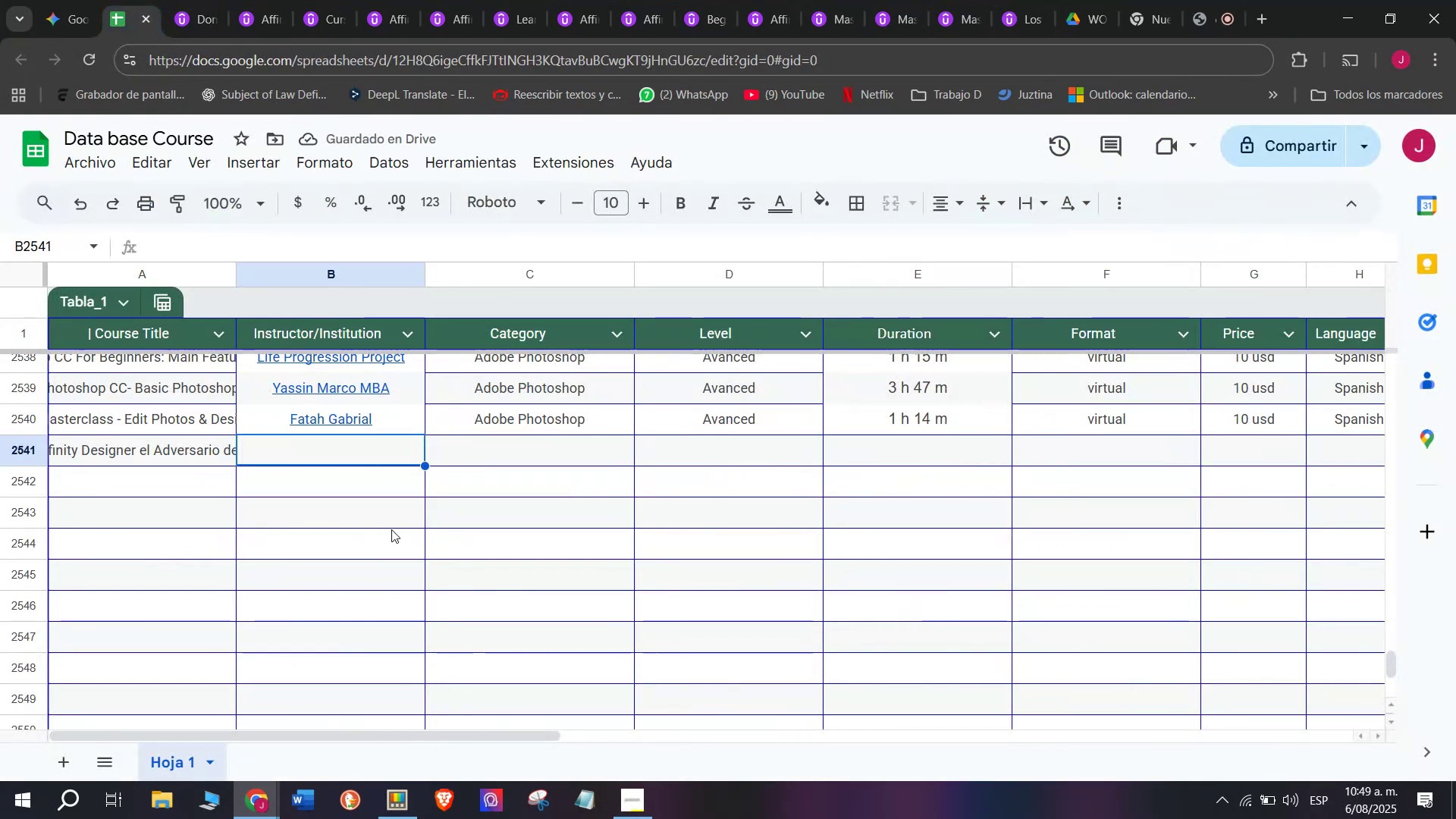 
key(Z)
 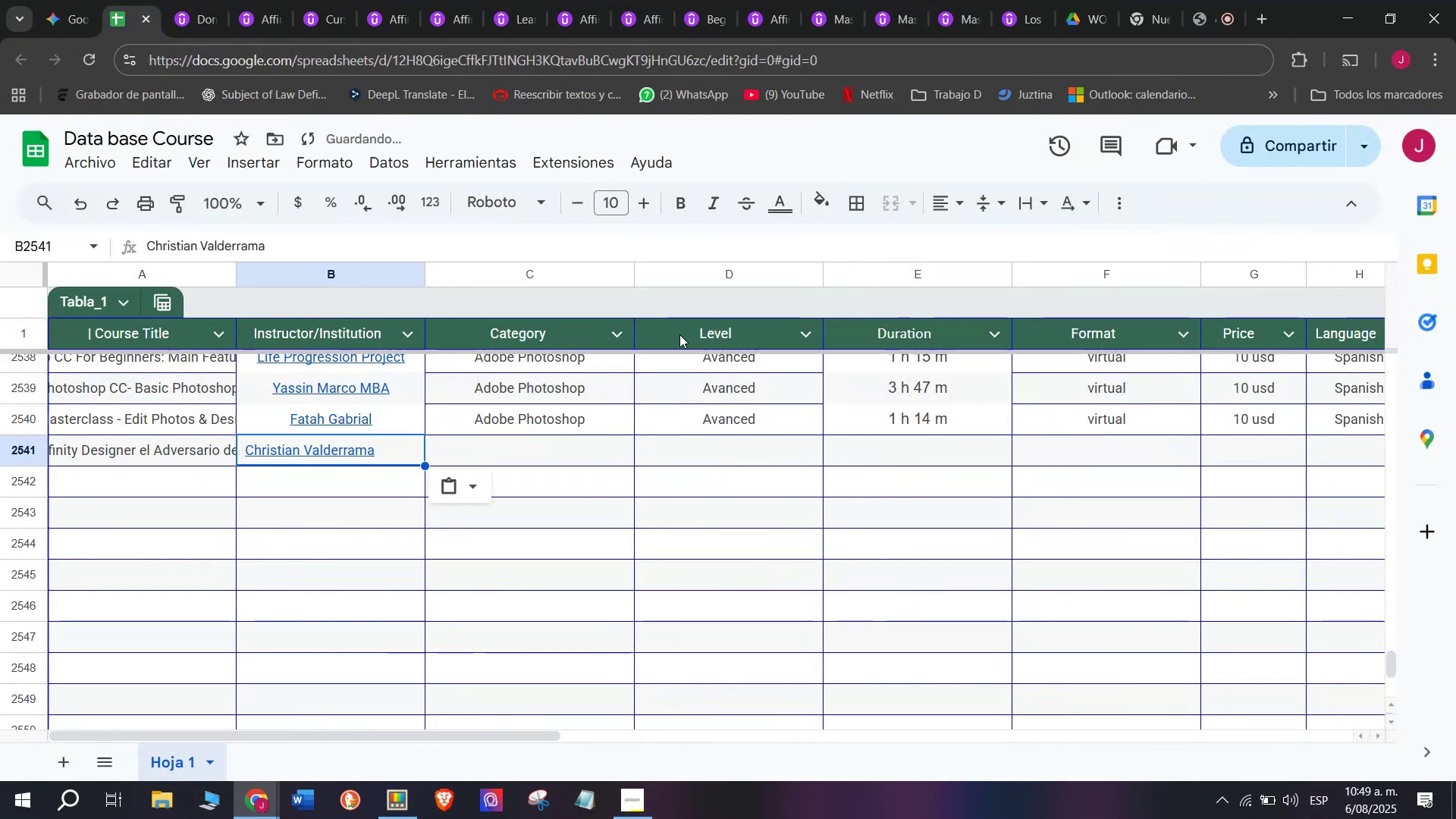 
key(Control+V)
 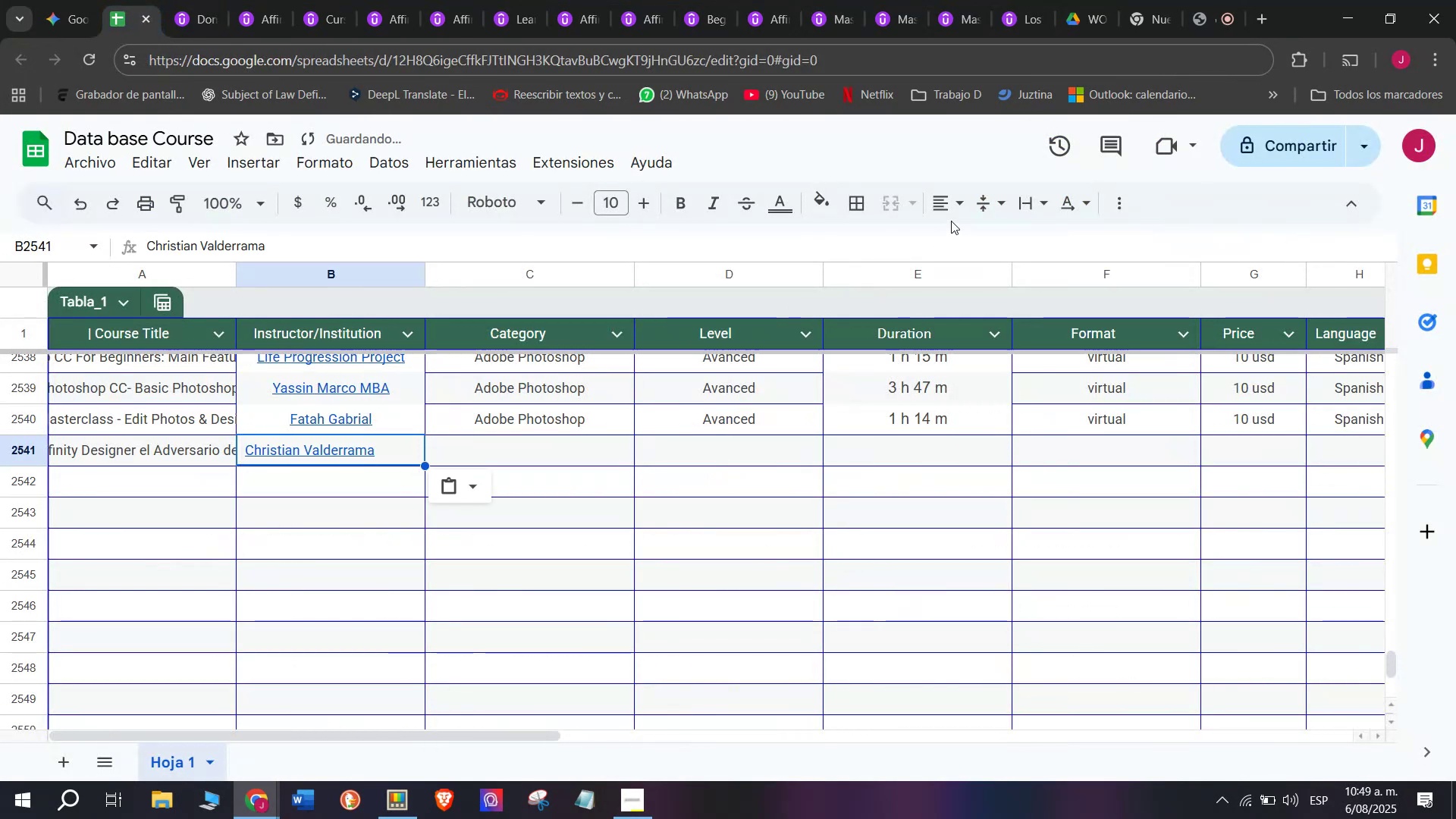 
left_click([949, 215])
 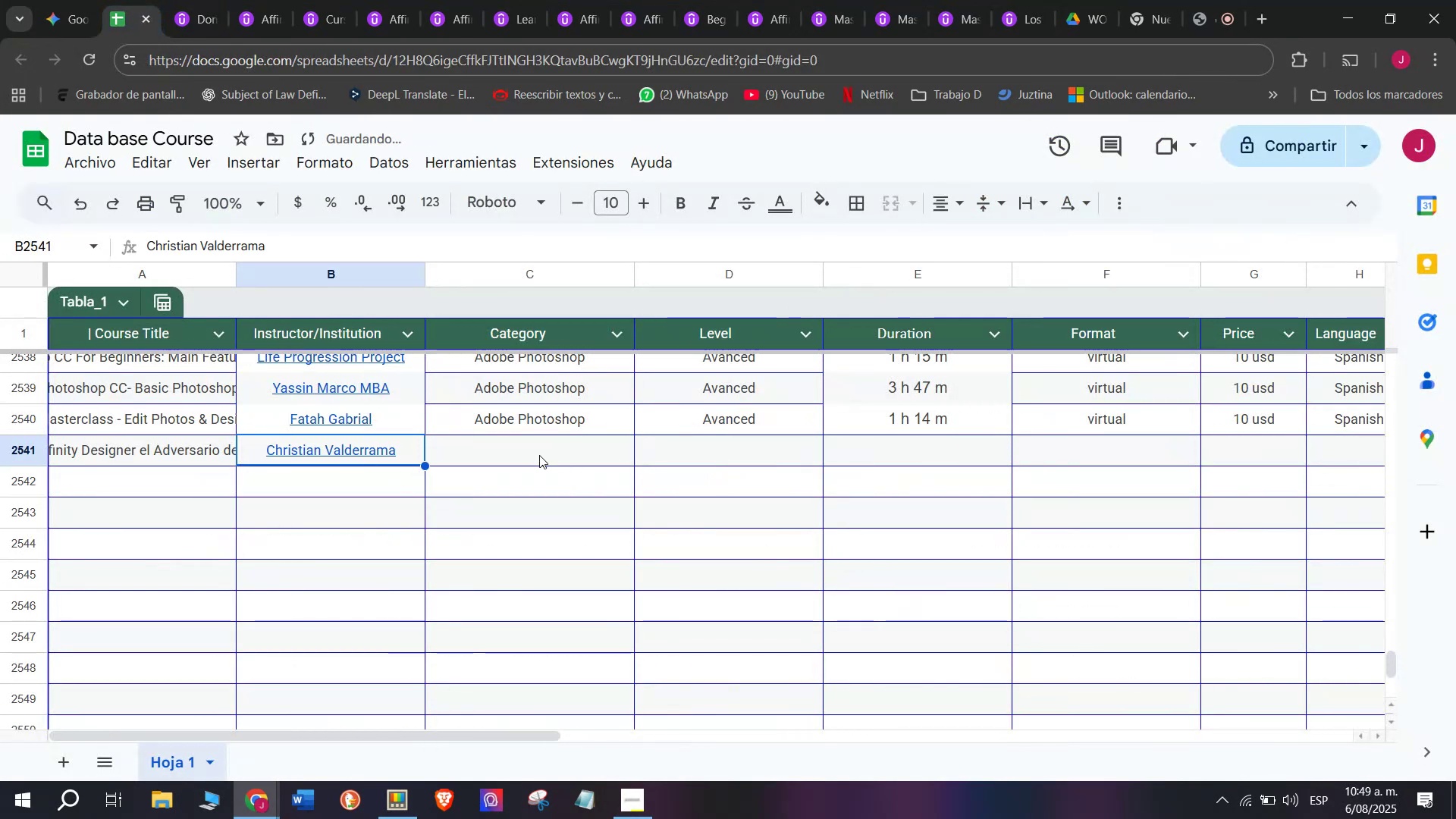 
left_click([531, 424])
 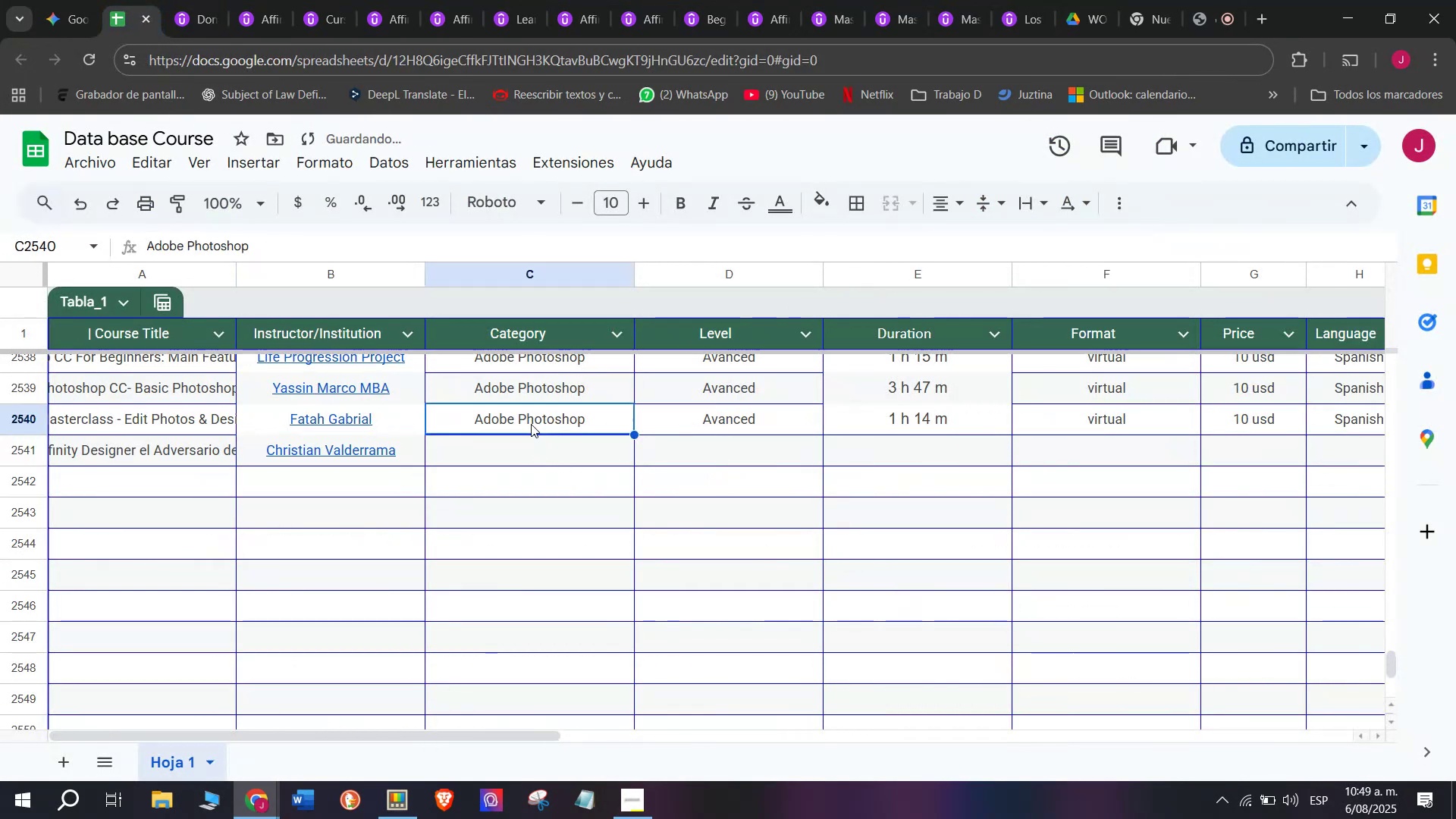 
key(Control+ControlLeft)
 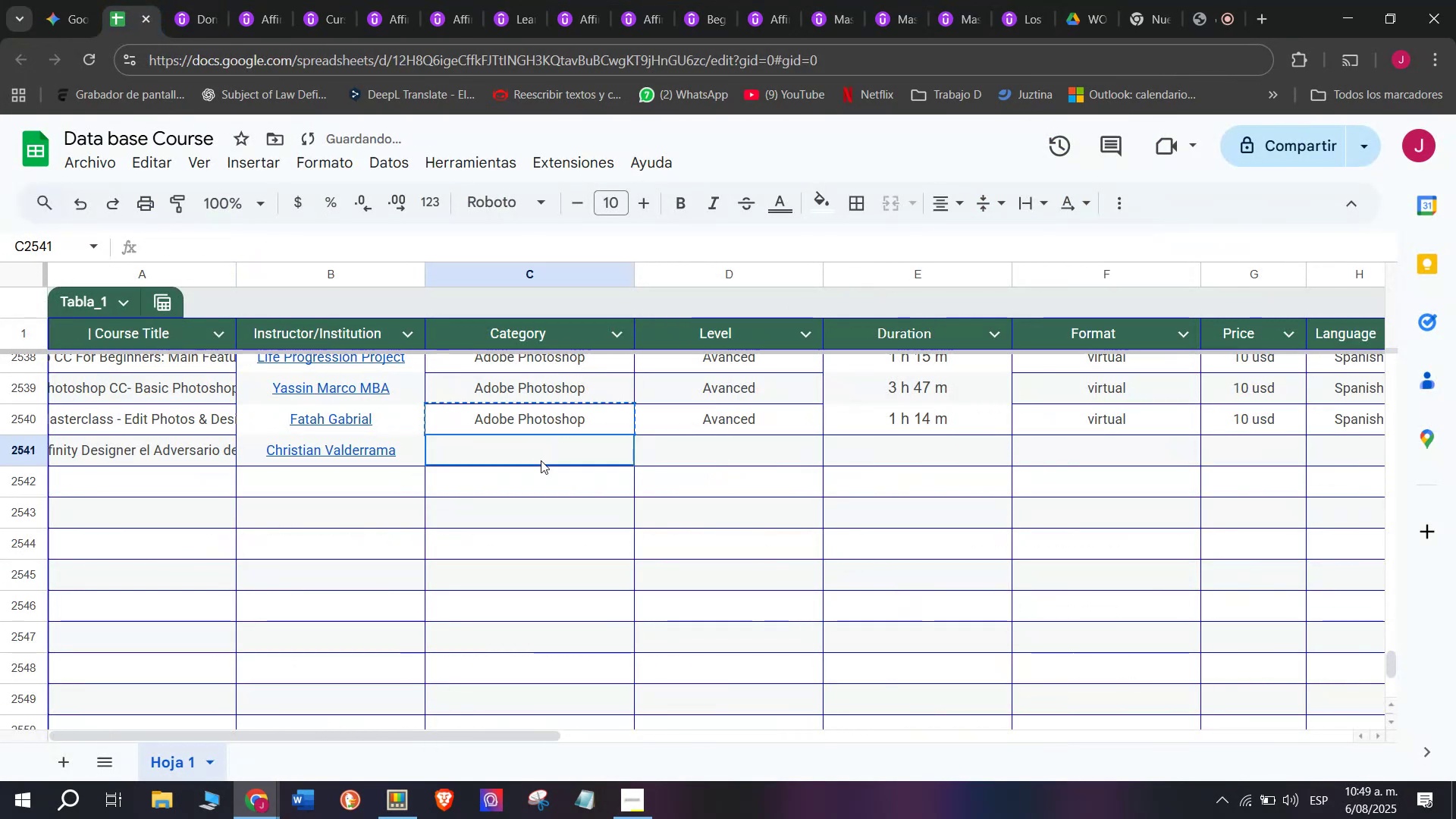 
key(Break)
 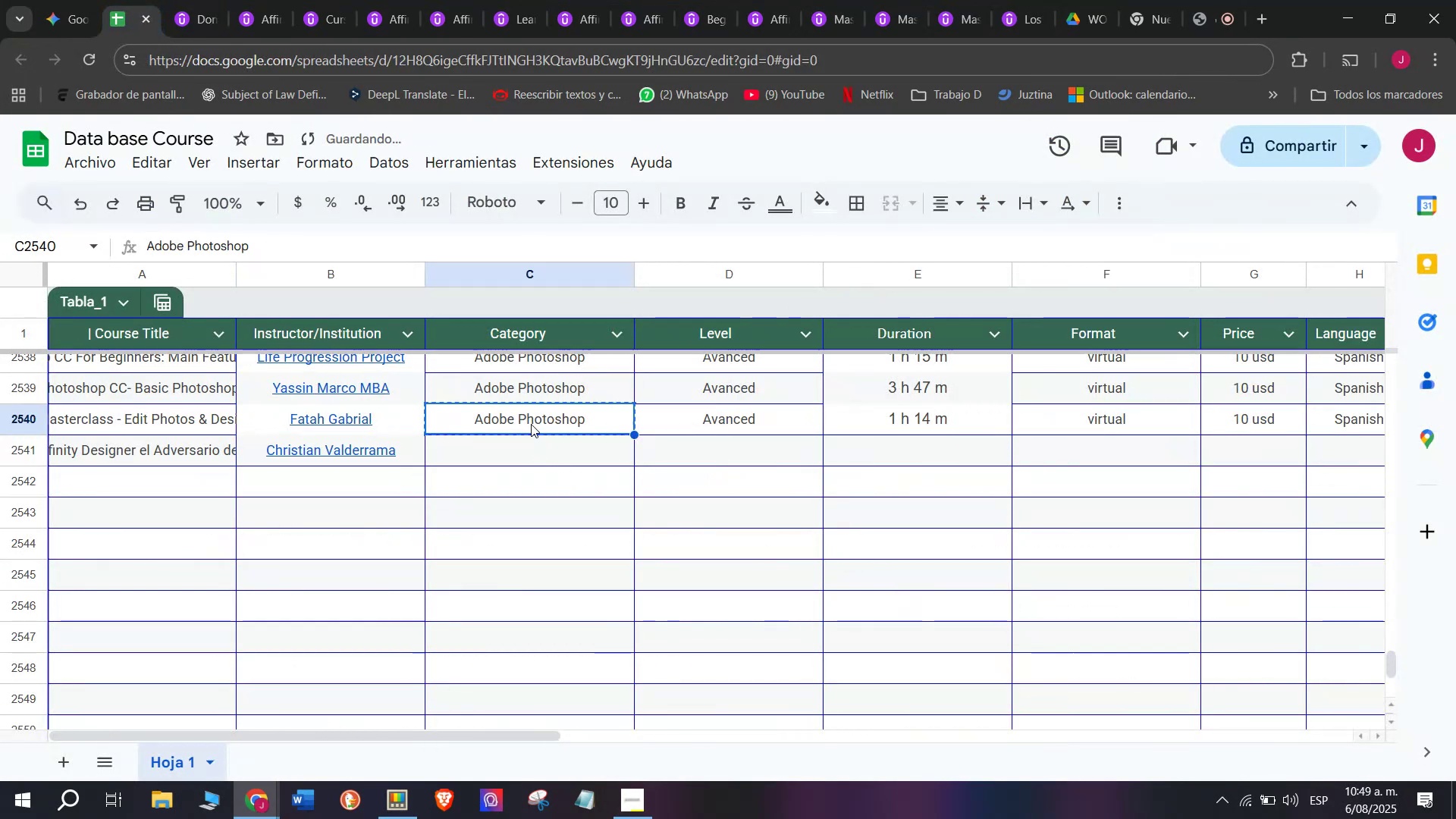 
key(Control+C)
 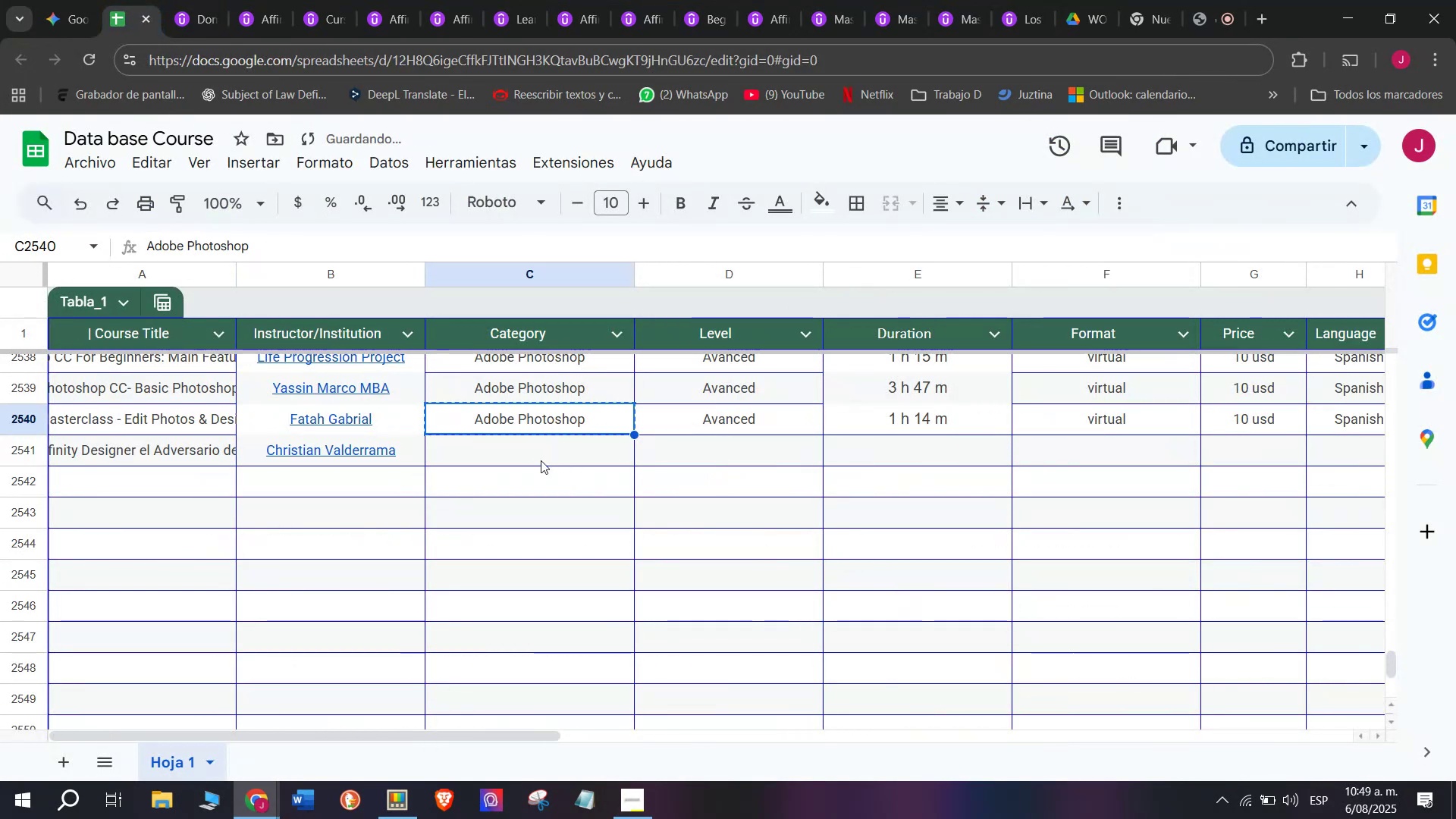 
left_click([541, 460])
 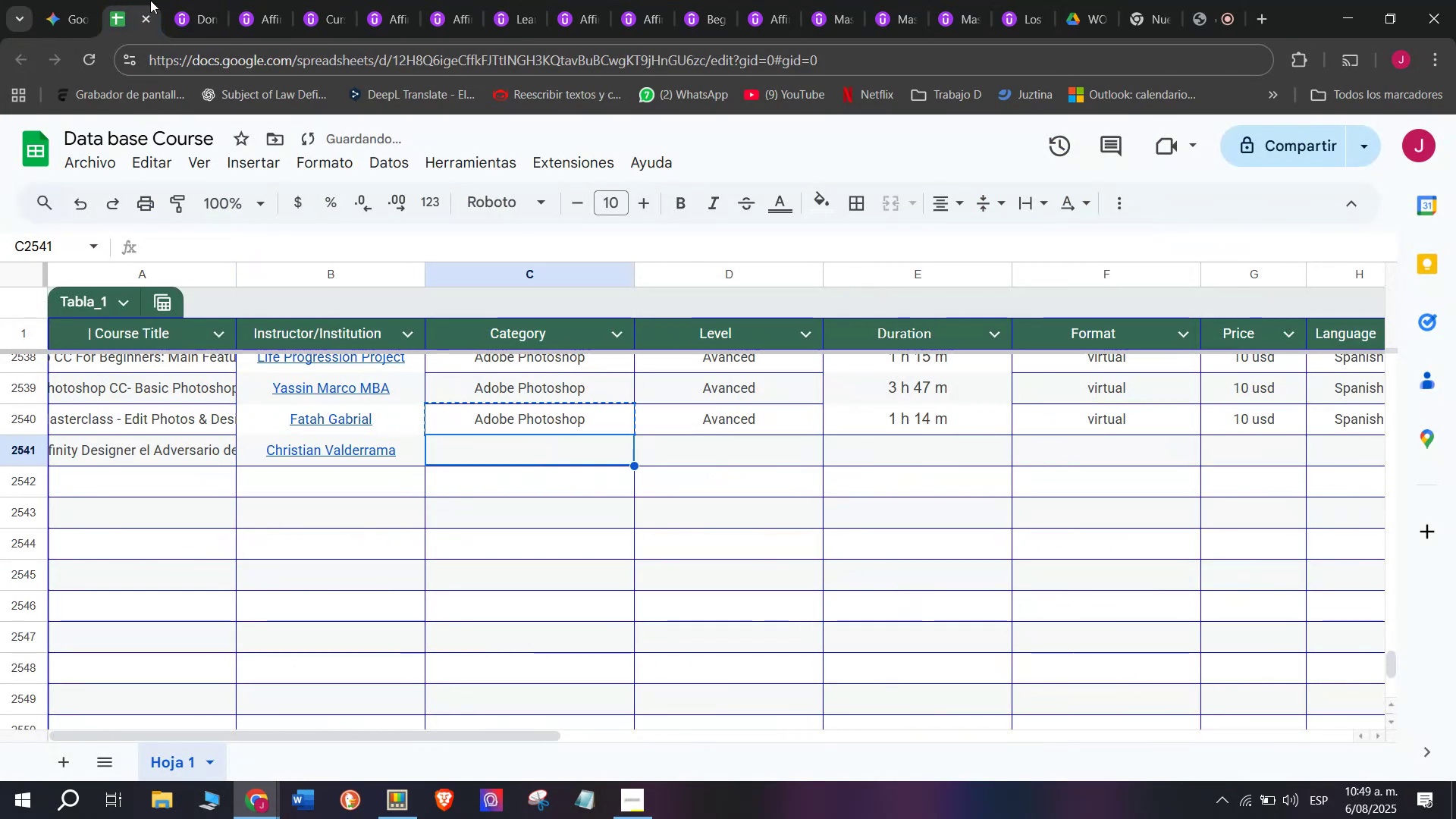 
left_click([188, 2])
 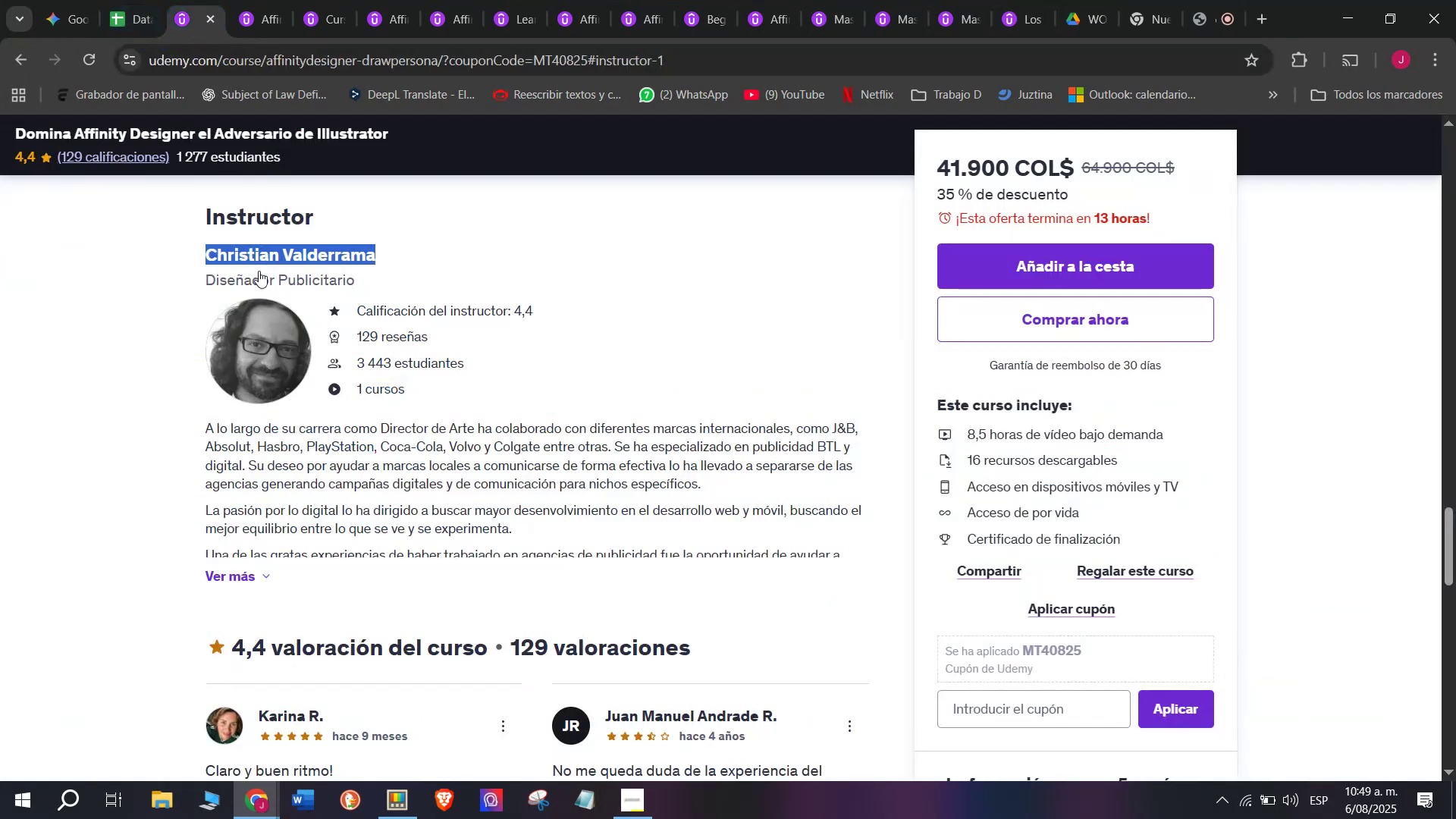 
scroll: coordinate [385, 458], scroll_direction: up, amount: 14.0
 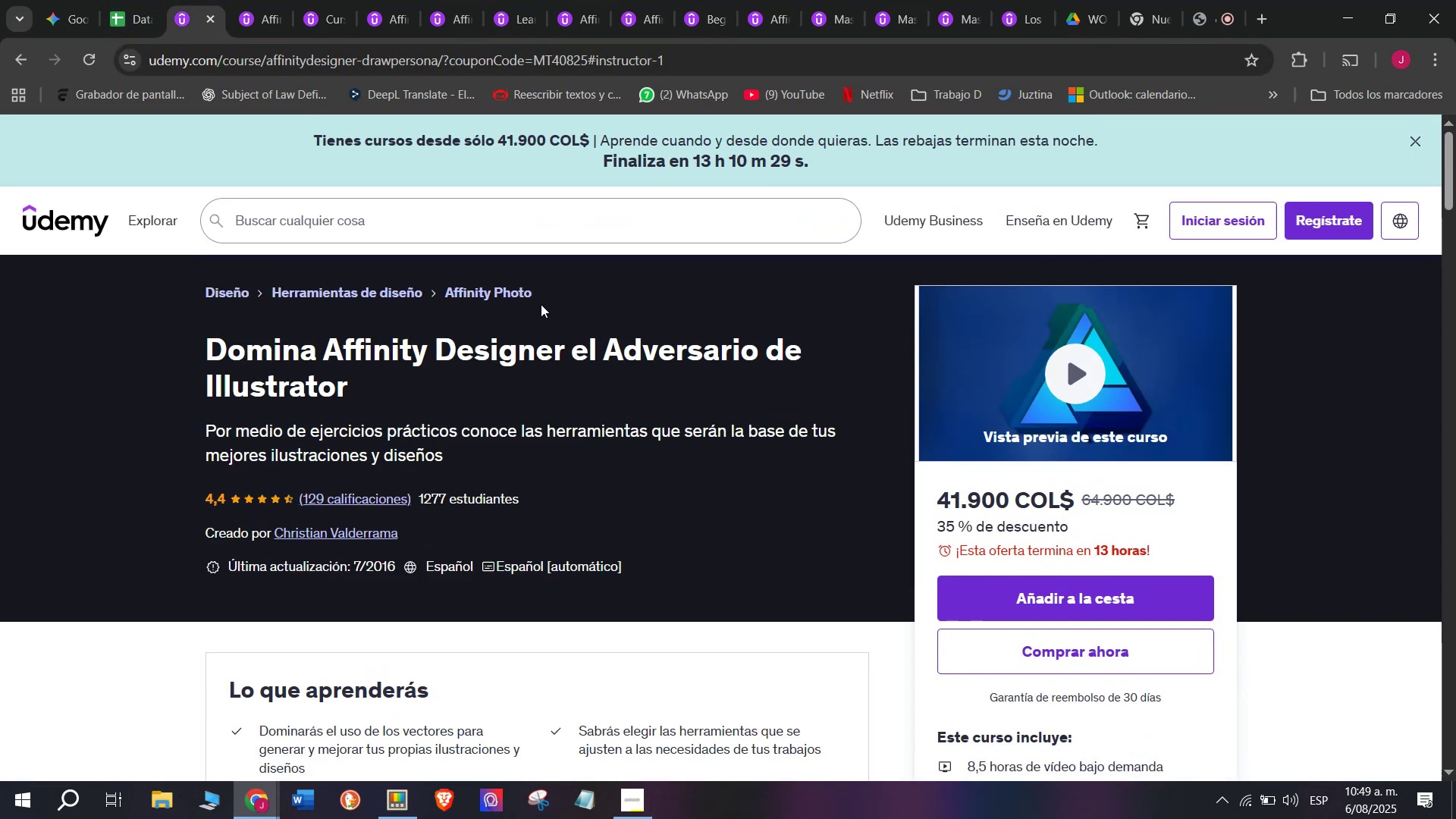 
left_click_drag(start_coordinate=[544, 297], to_coordinate=[442, 288])
 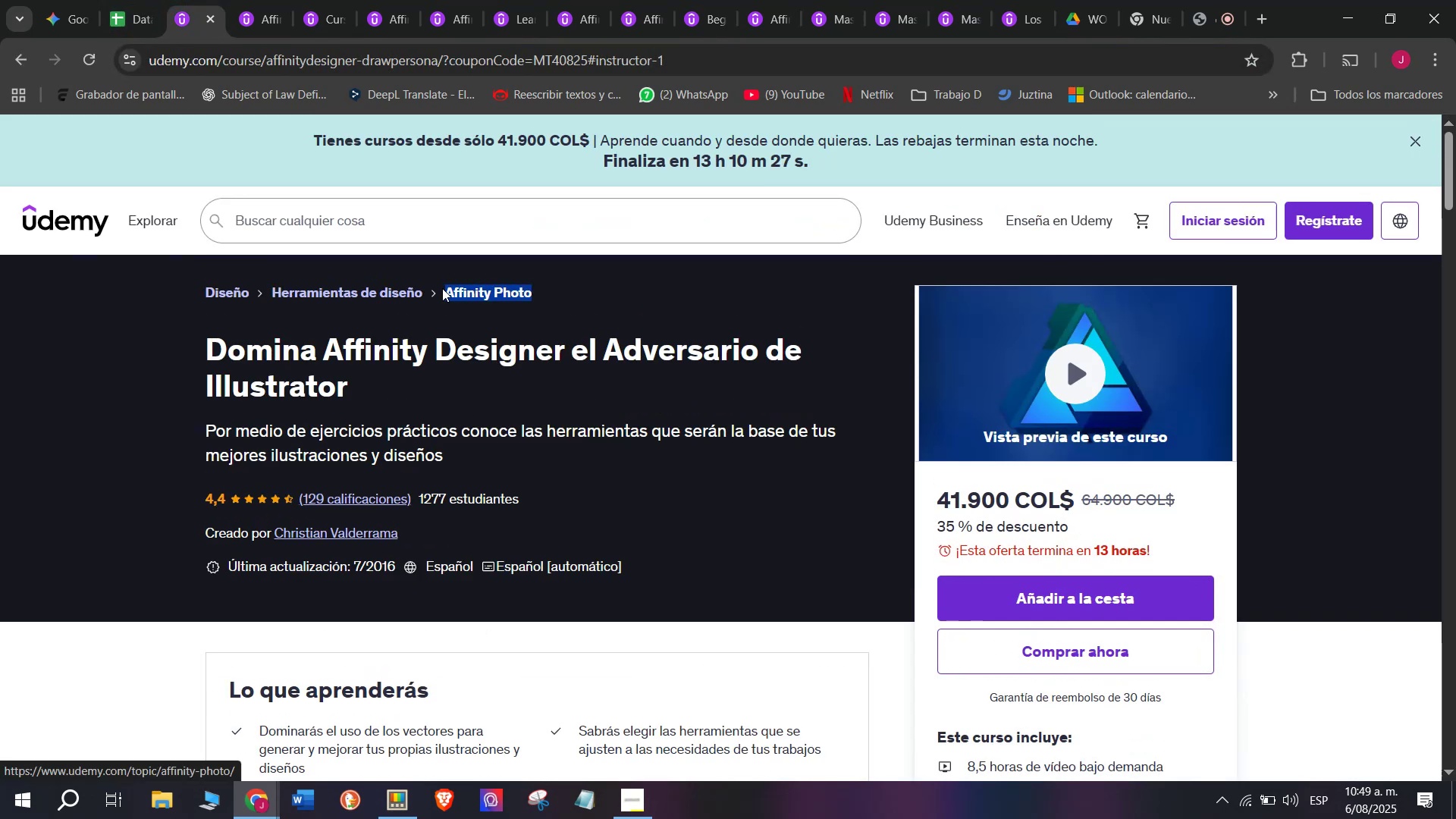 
key(Break)
 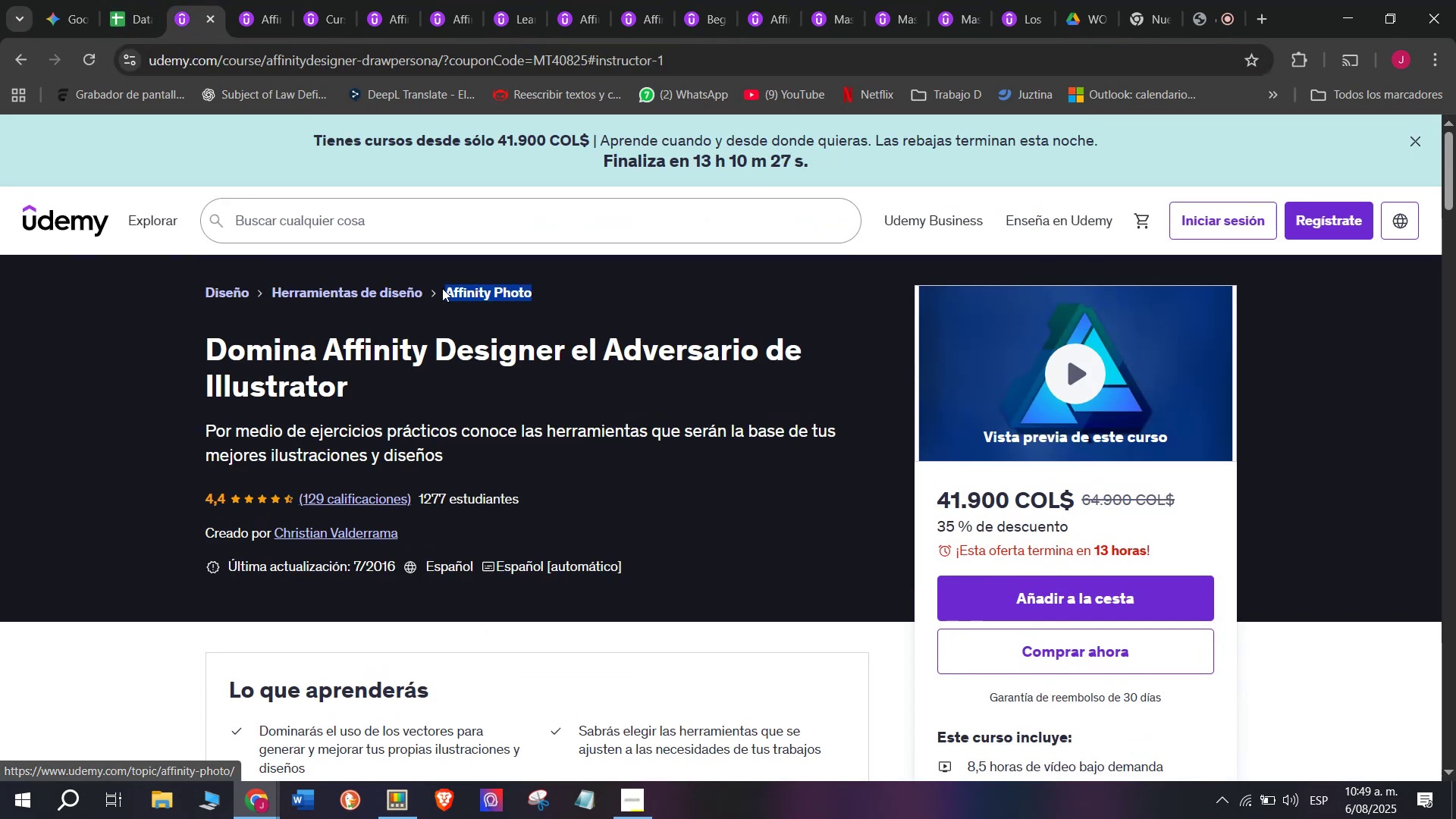 
key(Control+ControlLeft)
 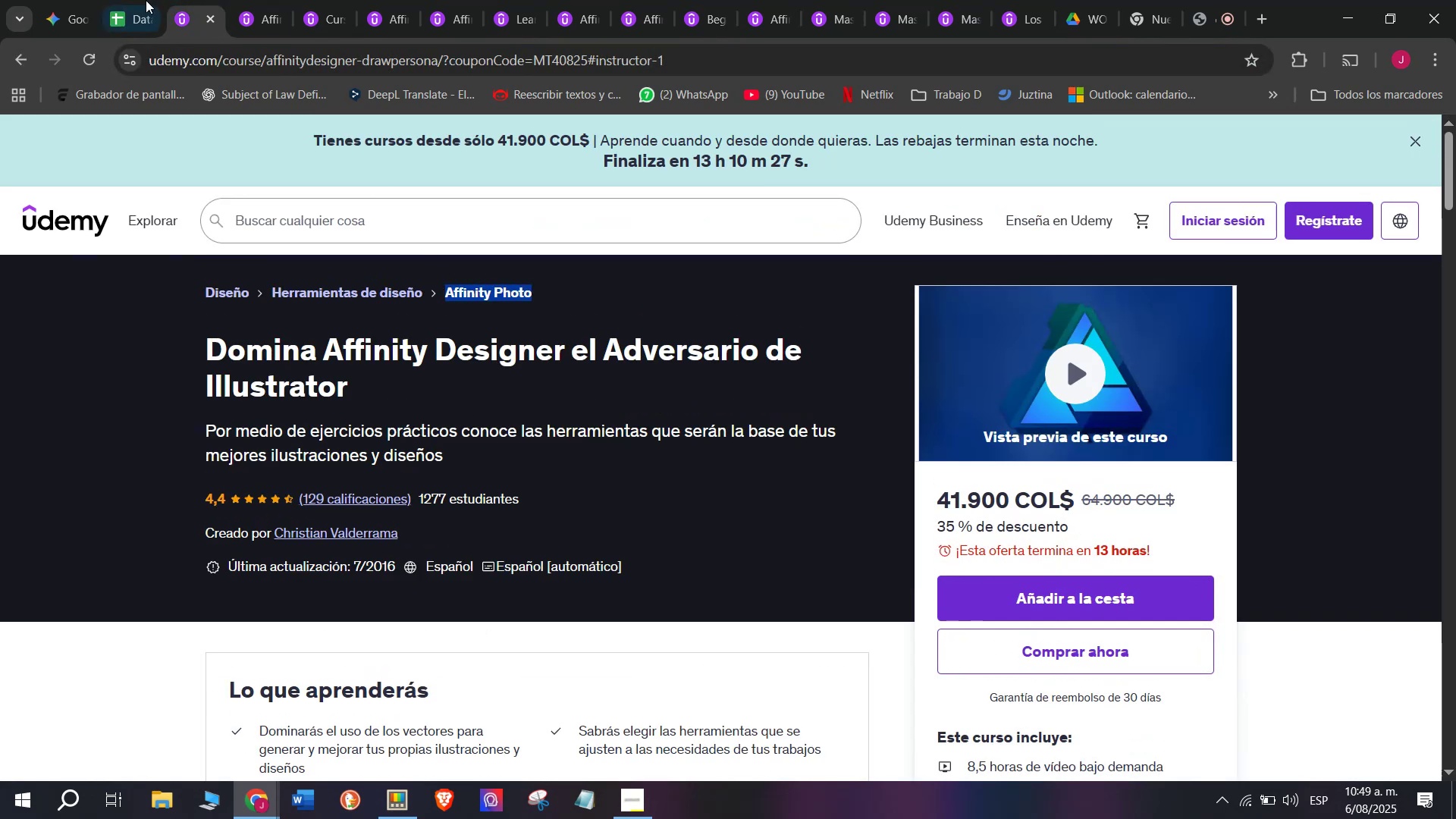 
key(Control+C)
 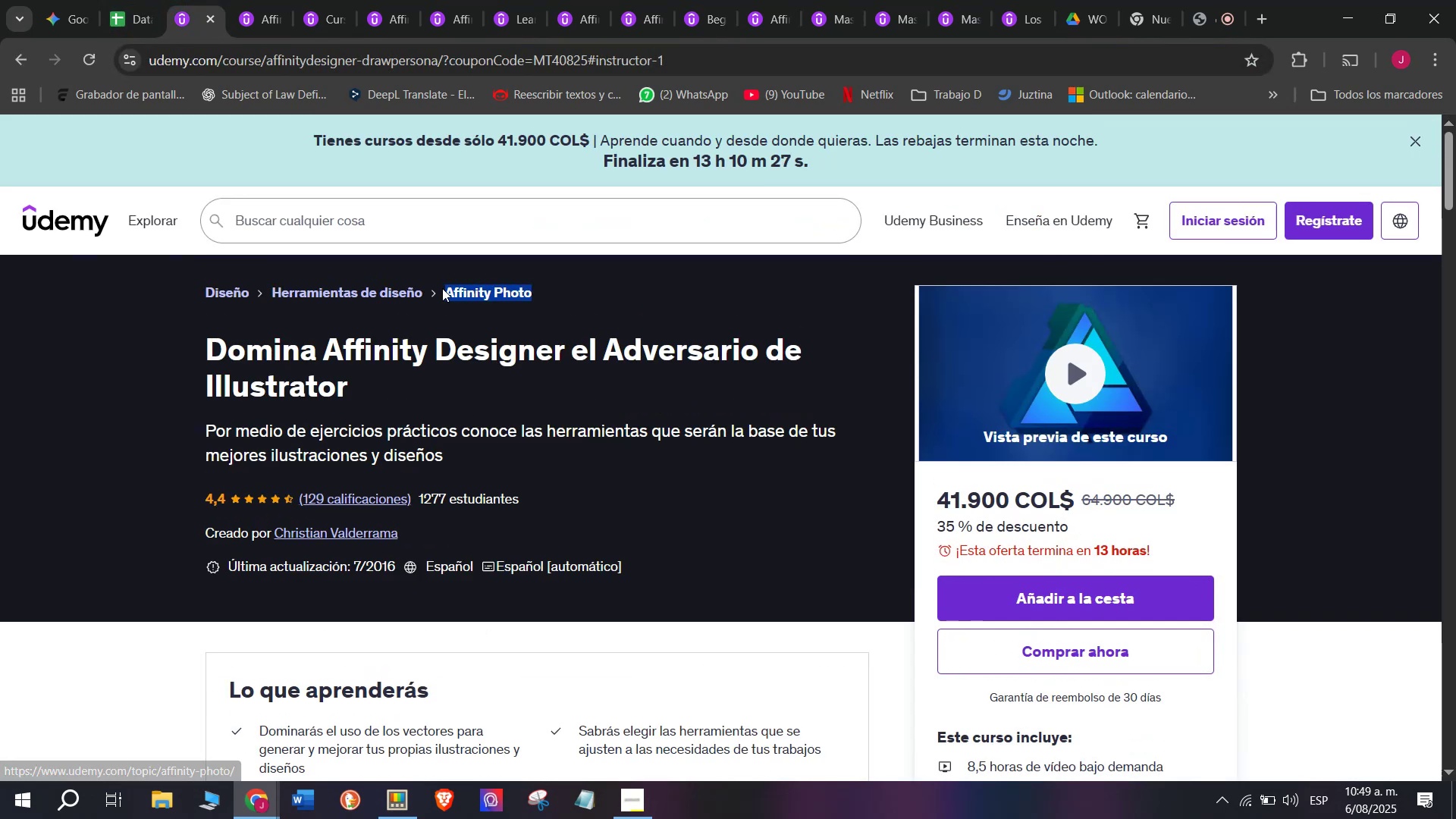 
key(Control+ControlLeft)
 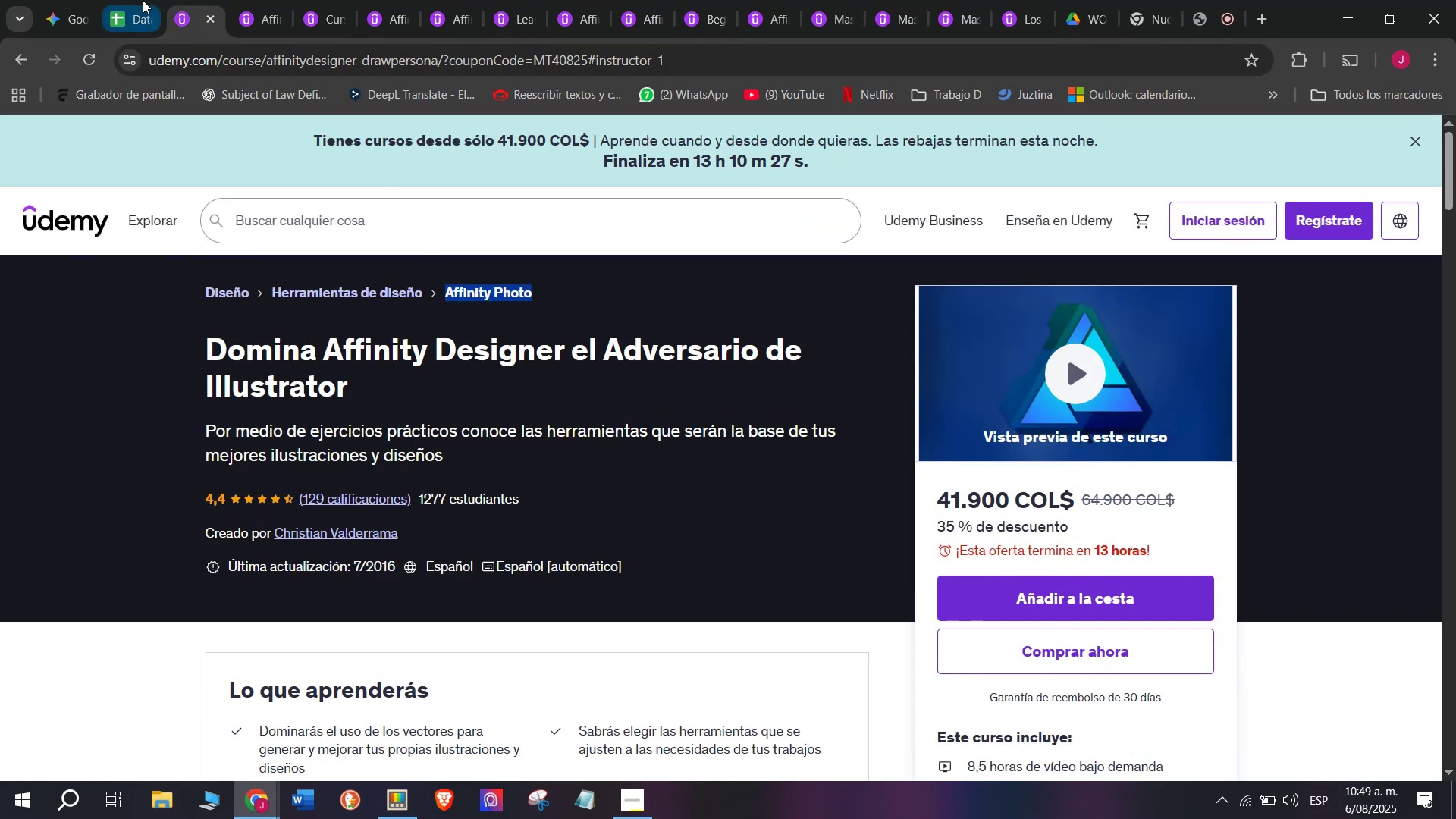 
key(Break)
 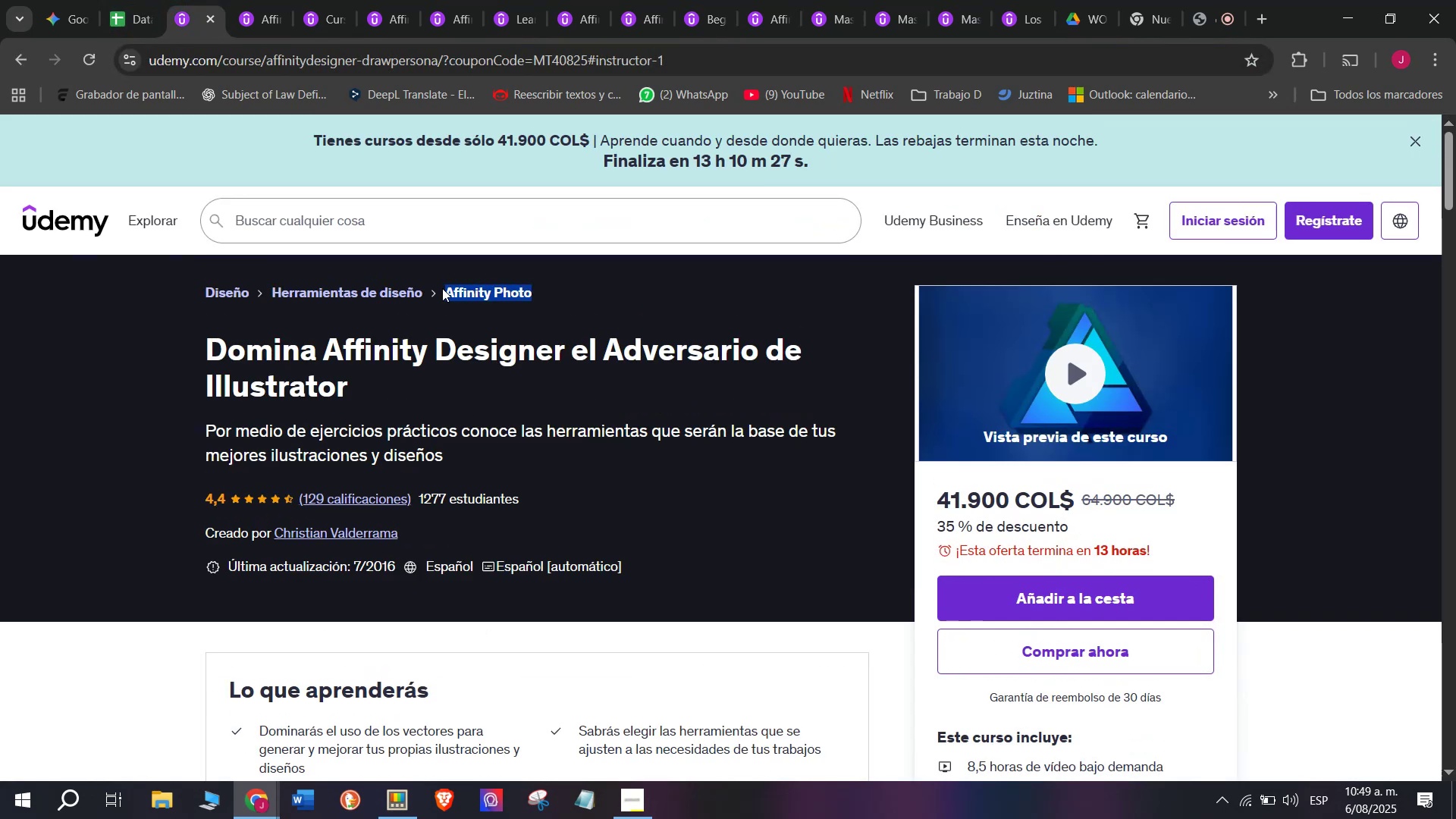 
key(Control+C)
 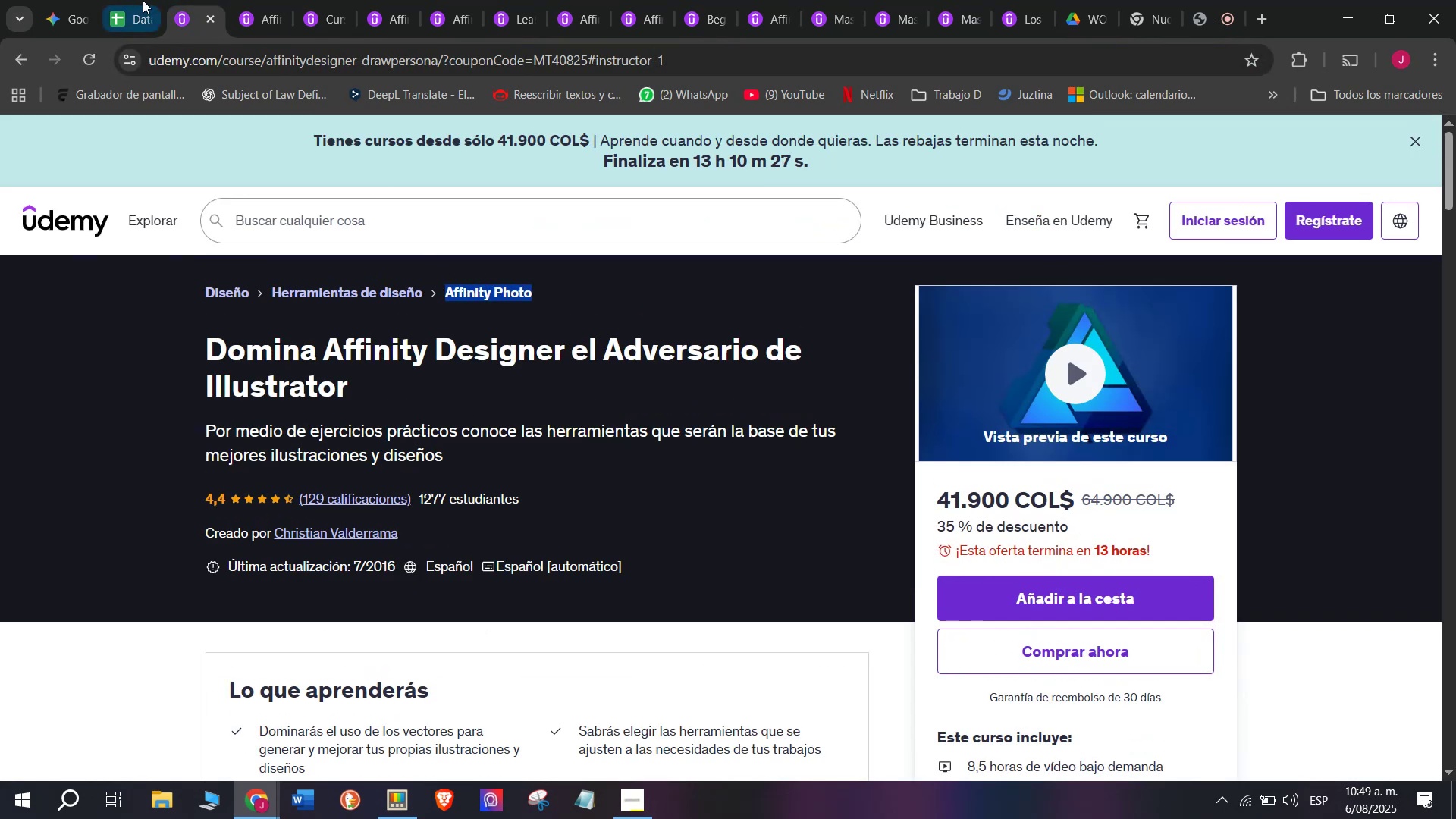 
left_click([140, 0])
 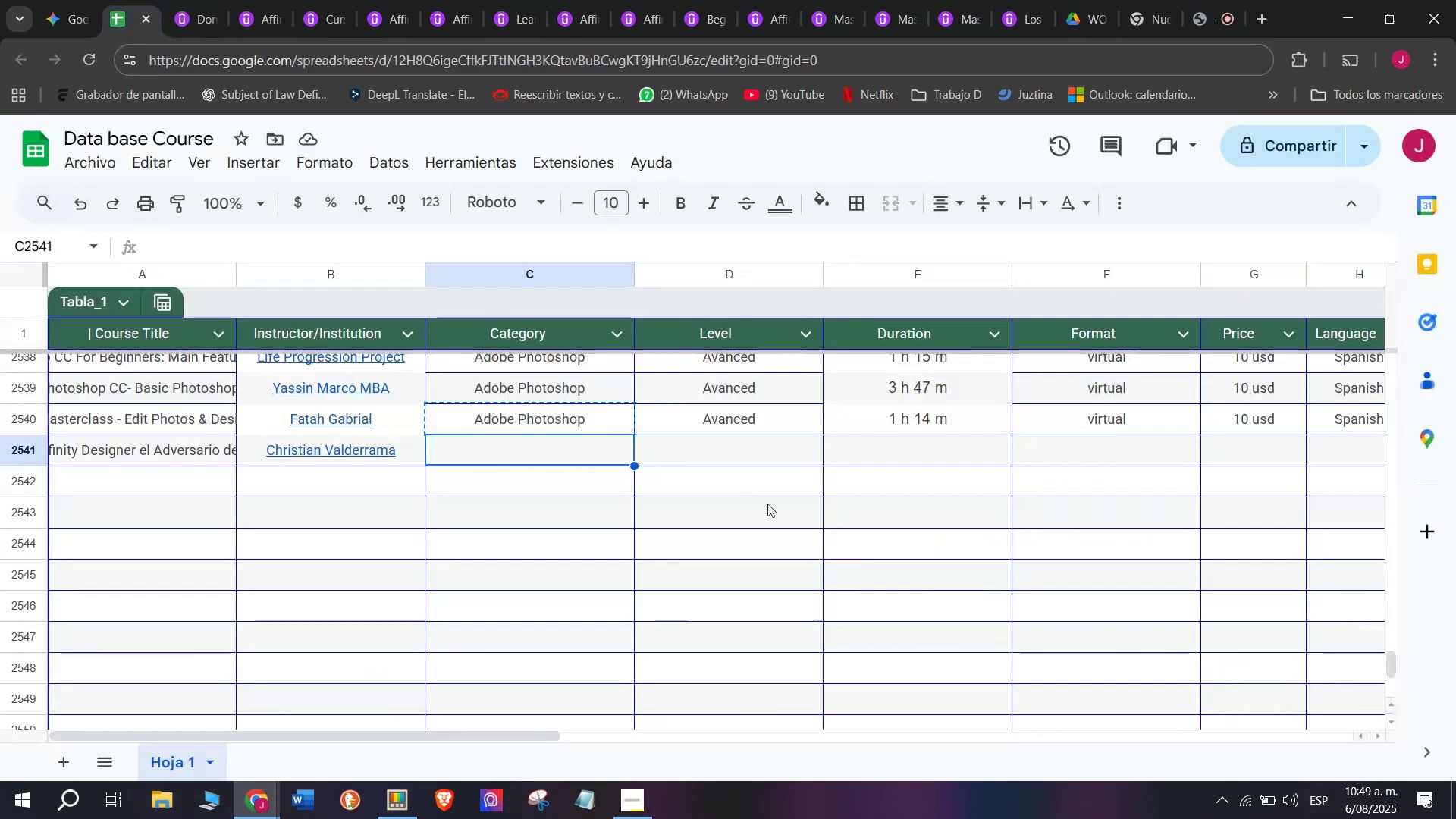 
key(Z)
 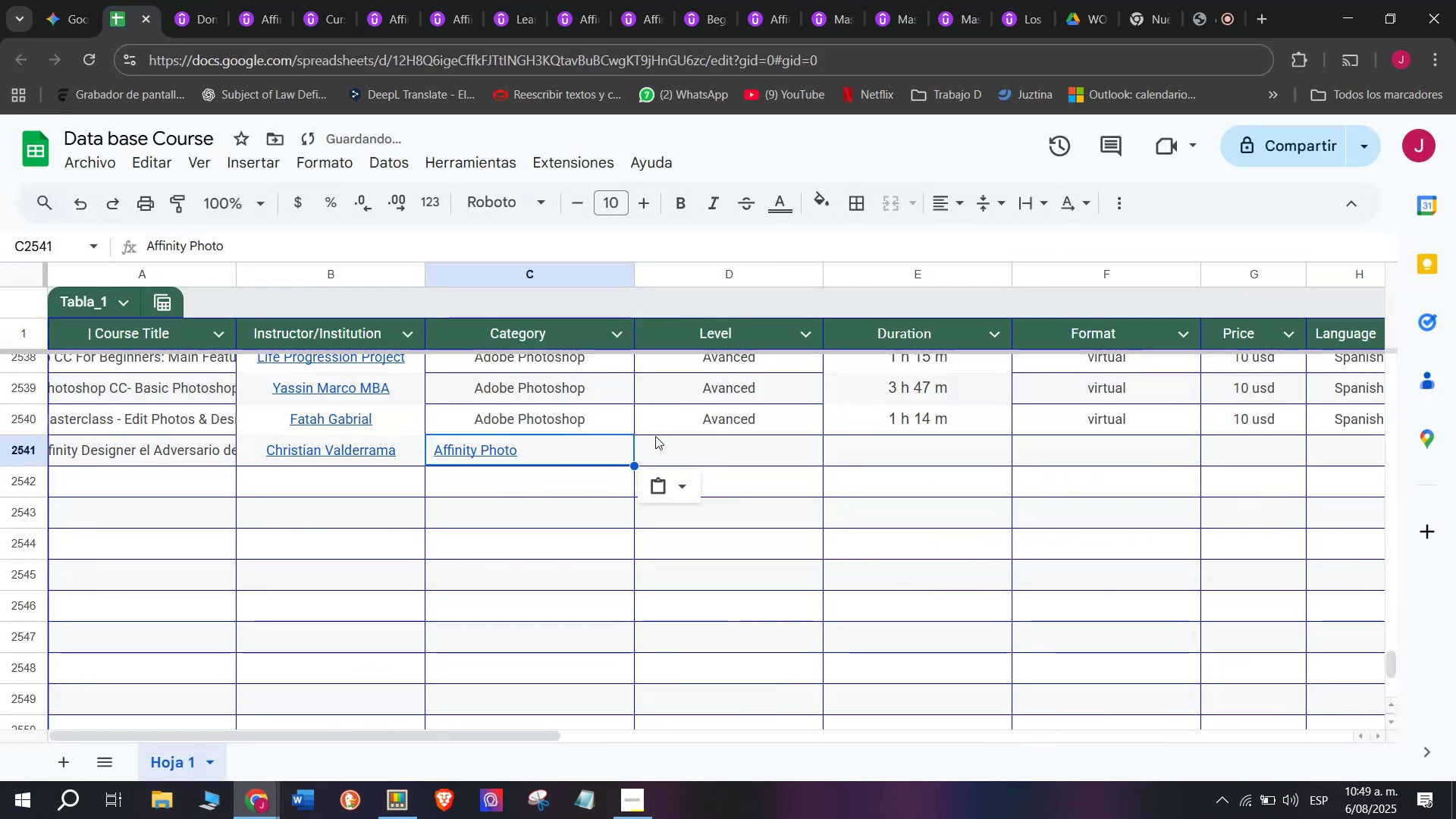 
key(Control+ControlLeft)
 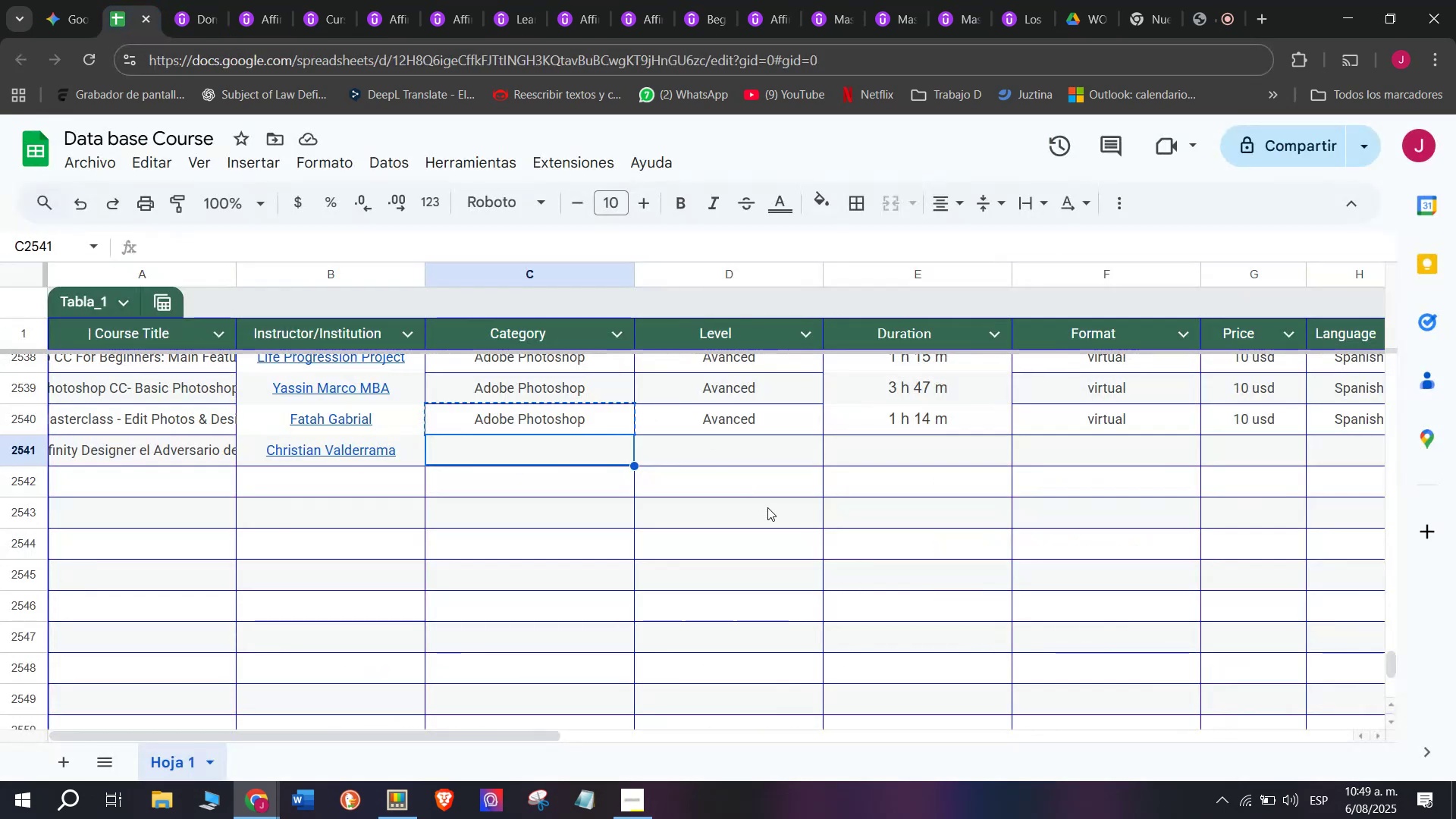 
key(Control+V)
 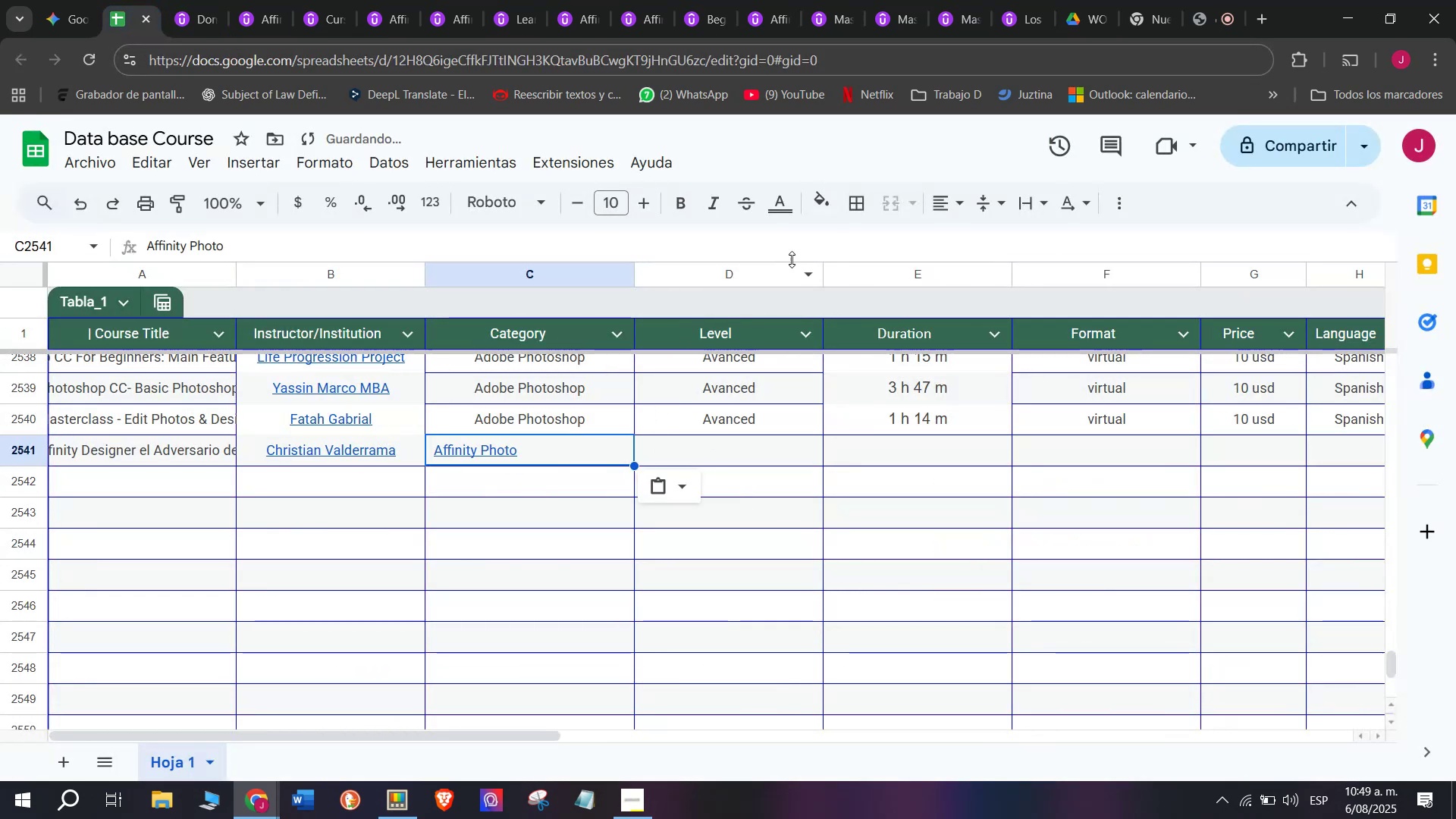 
key(Control+Shift+ControlLeft)
 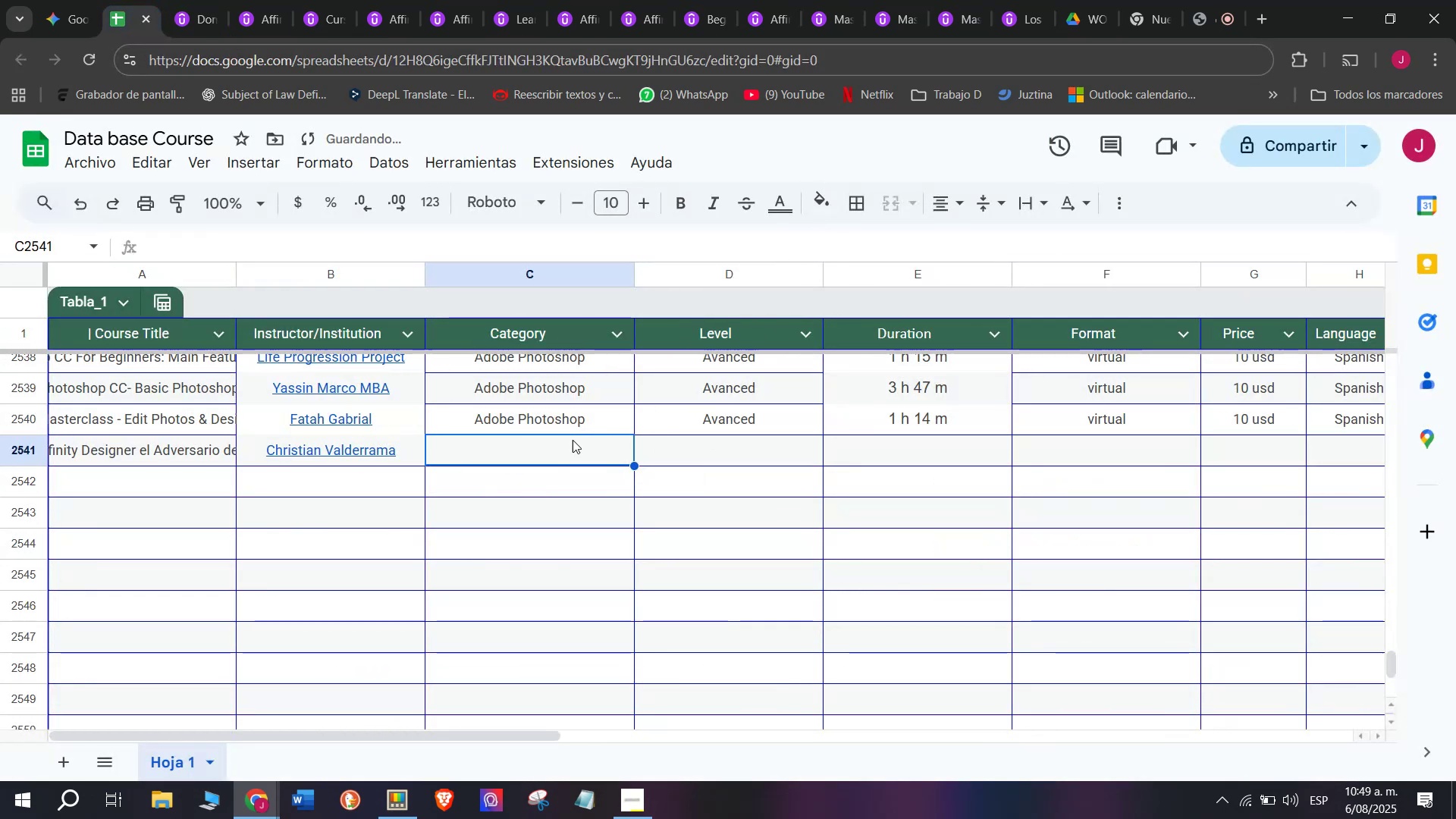 
key(Shift+ShiftLeft)
 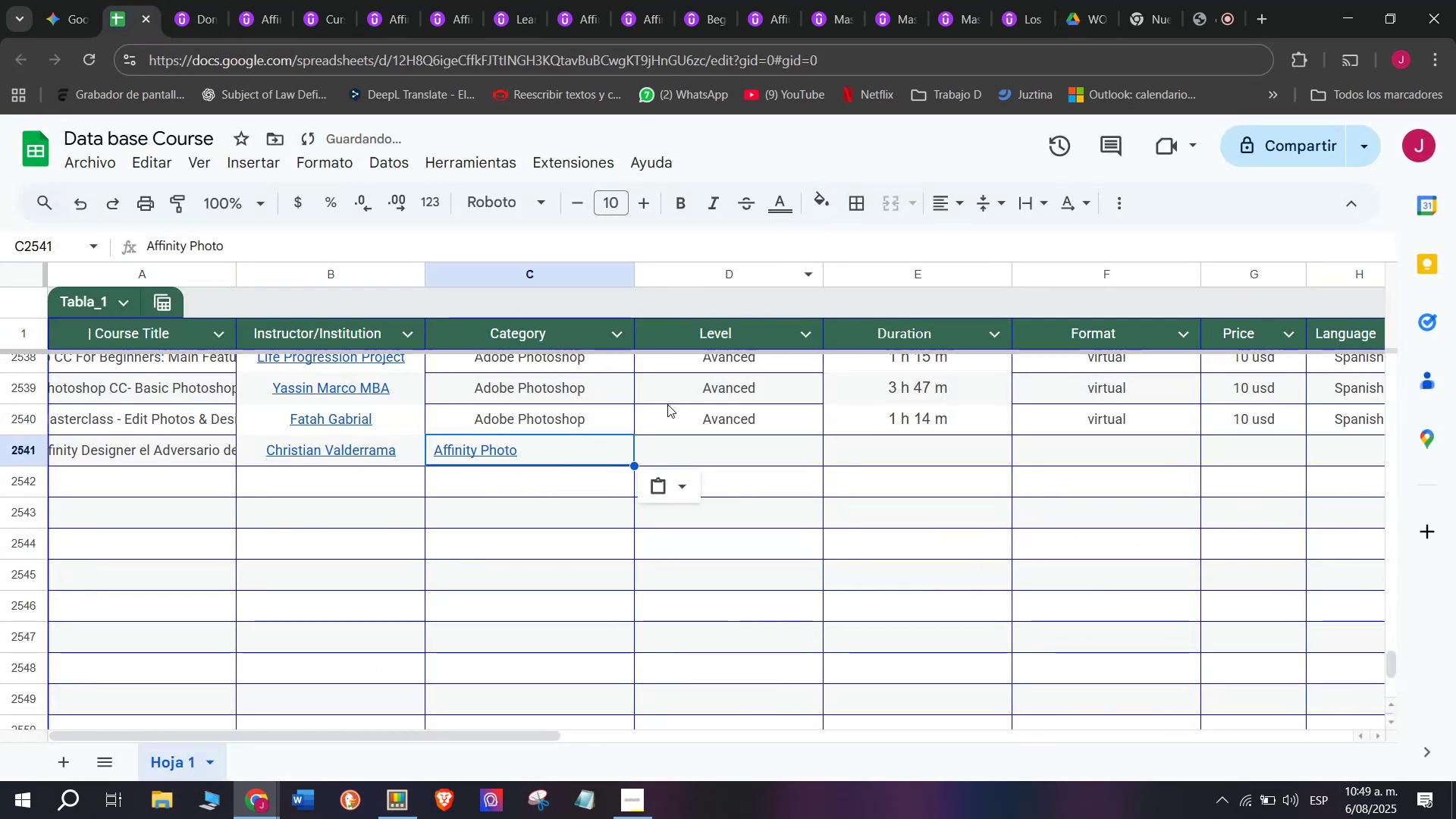 
key(Control+Shift+Z)
 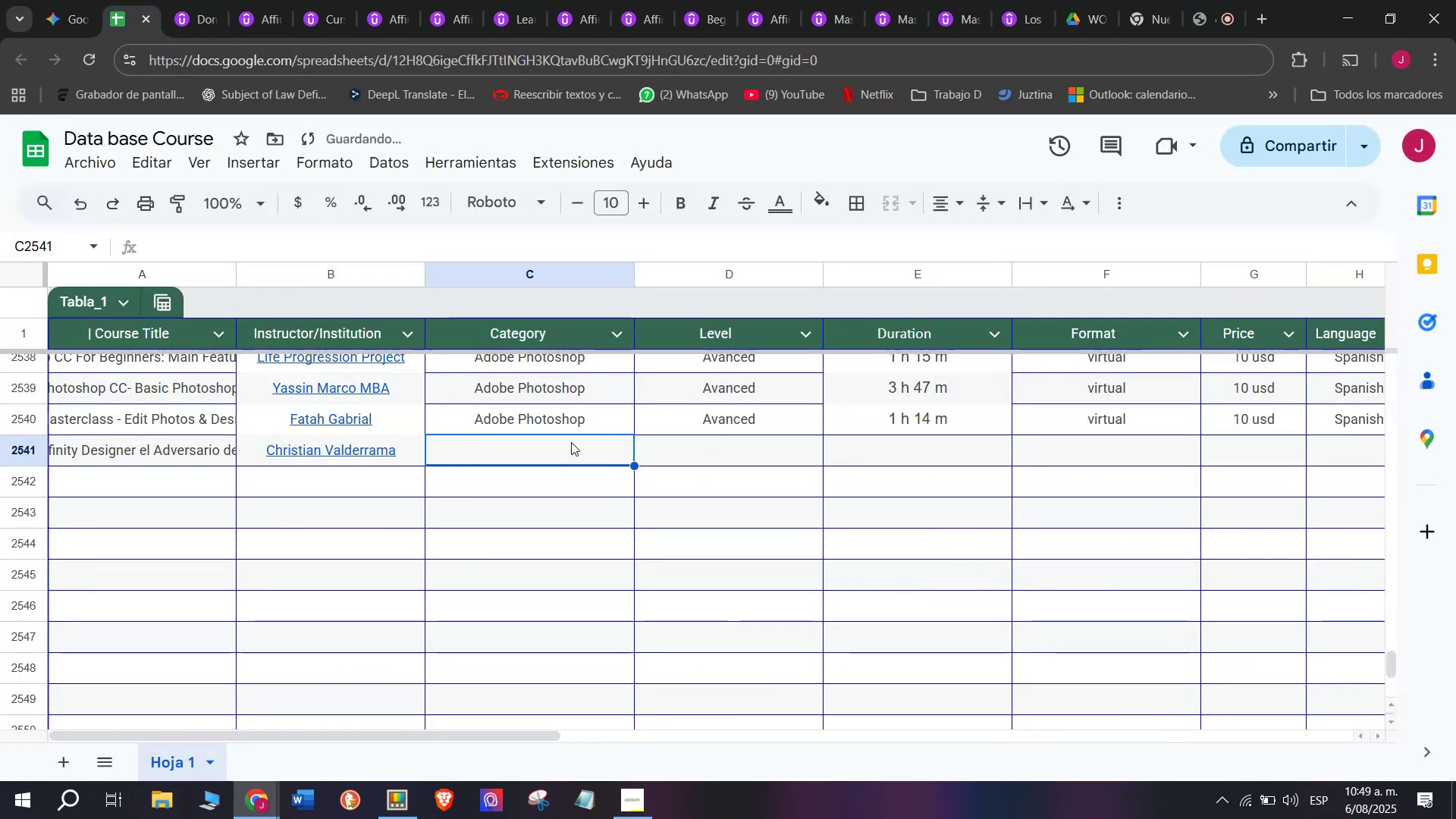 
double_click([571, 442])
 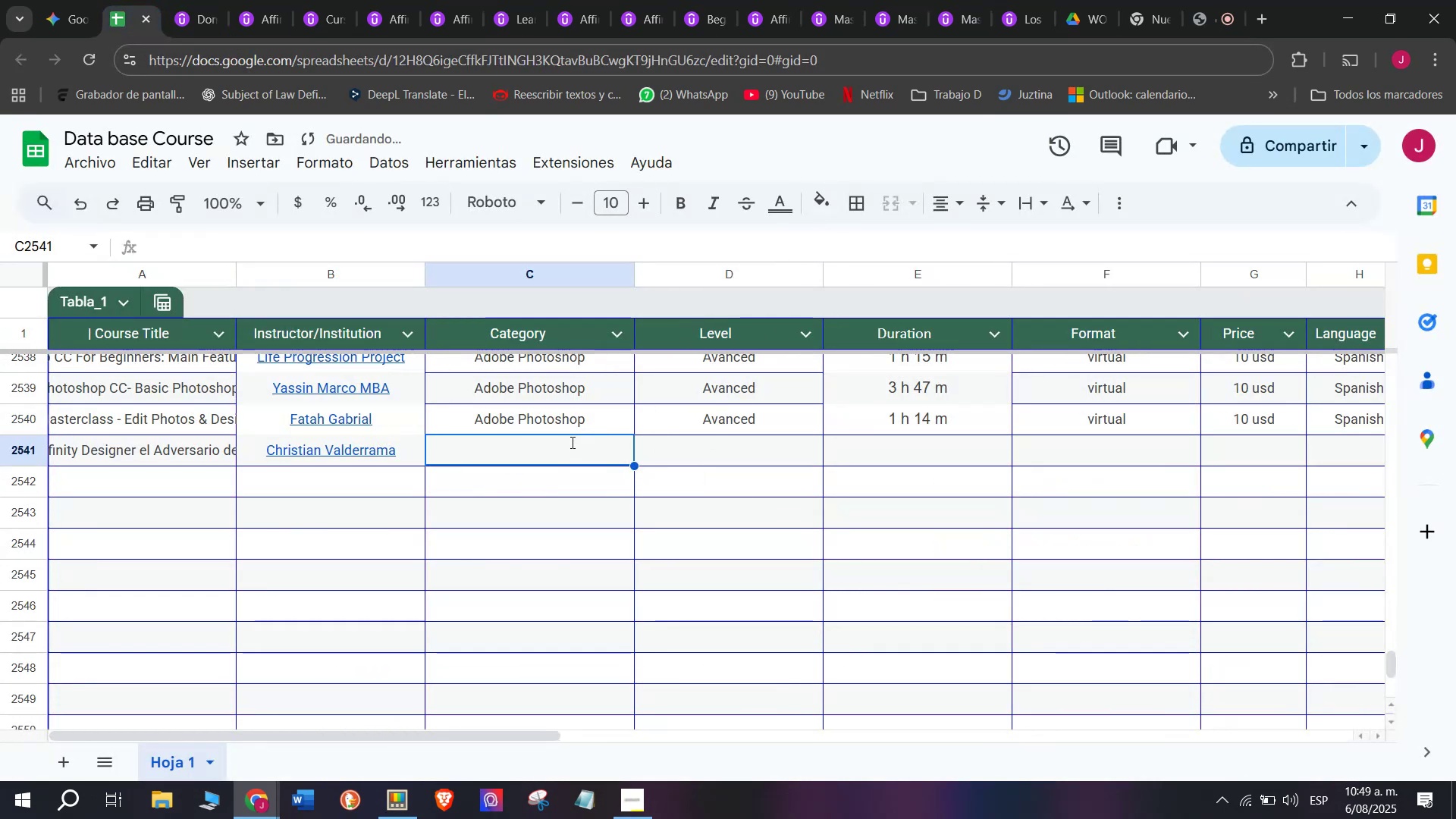 
key(Z)
 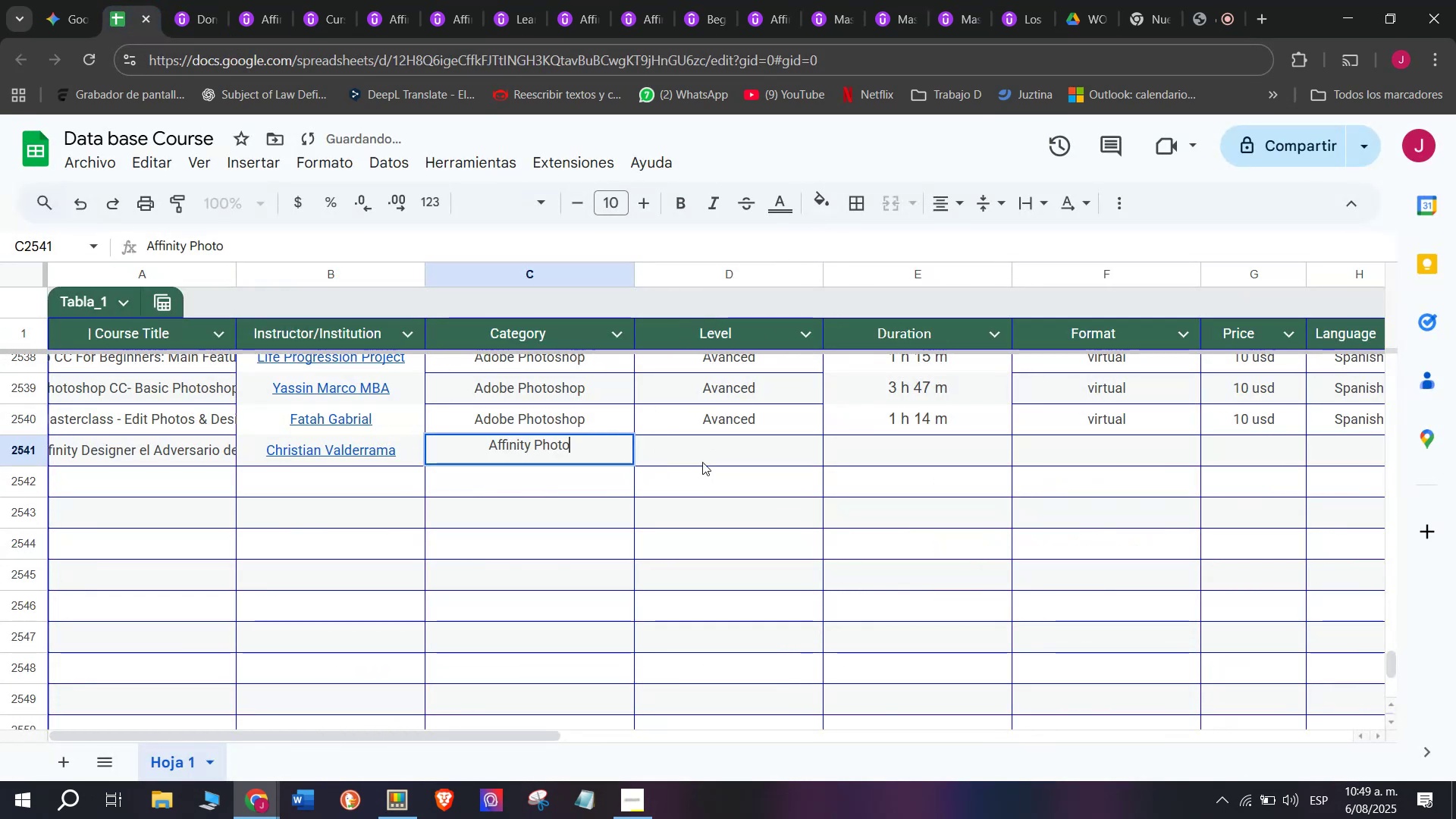 
key(Control+ControlLeft)
 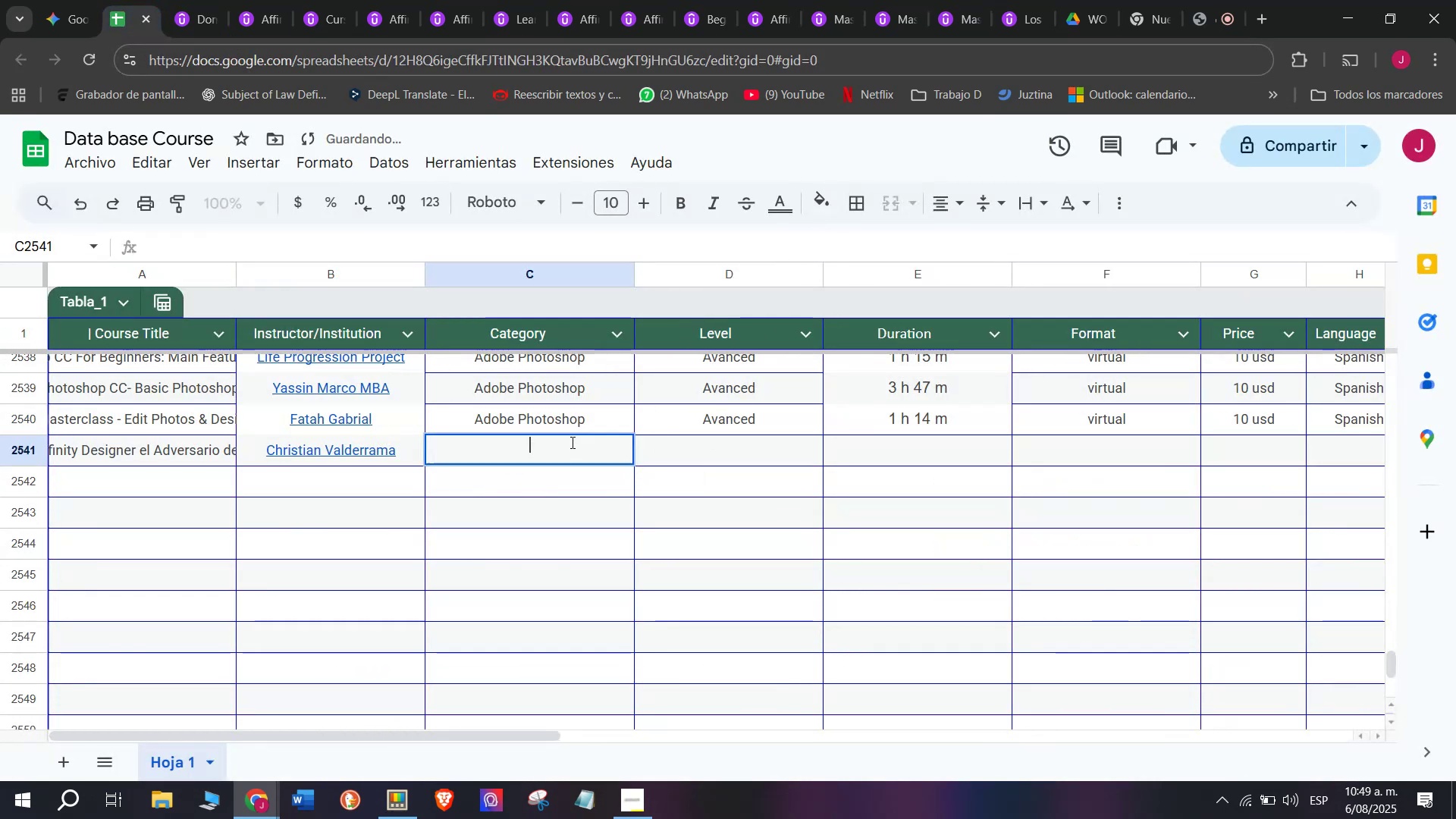 
key(Control+V)
 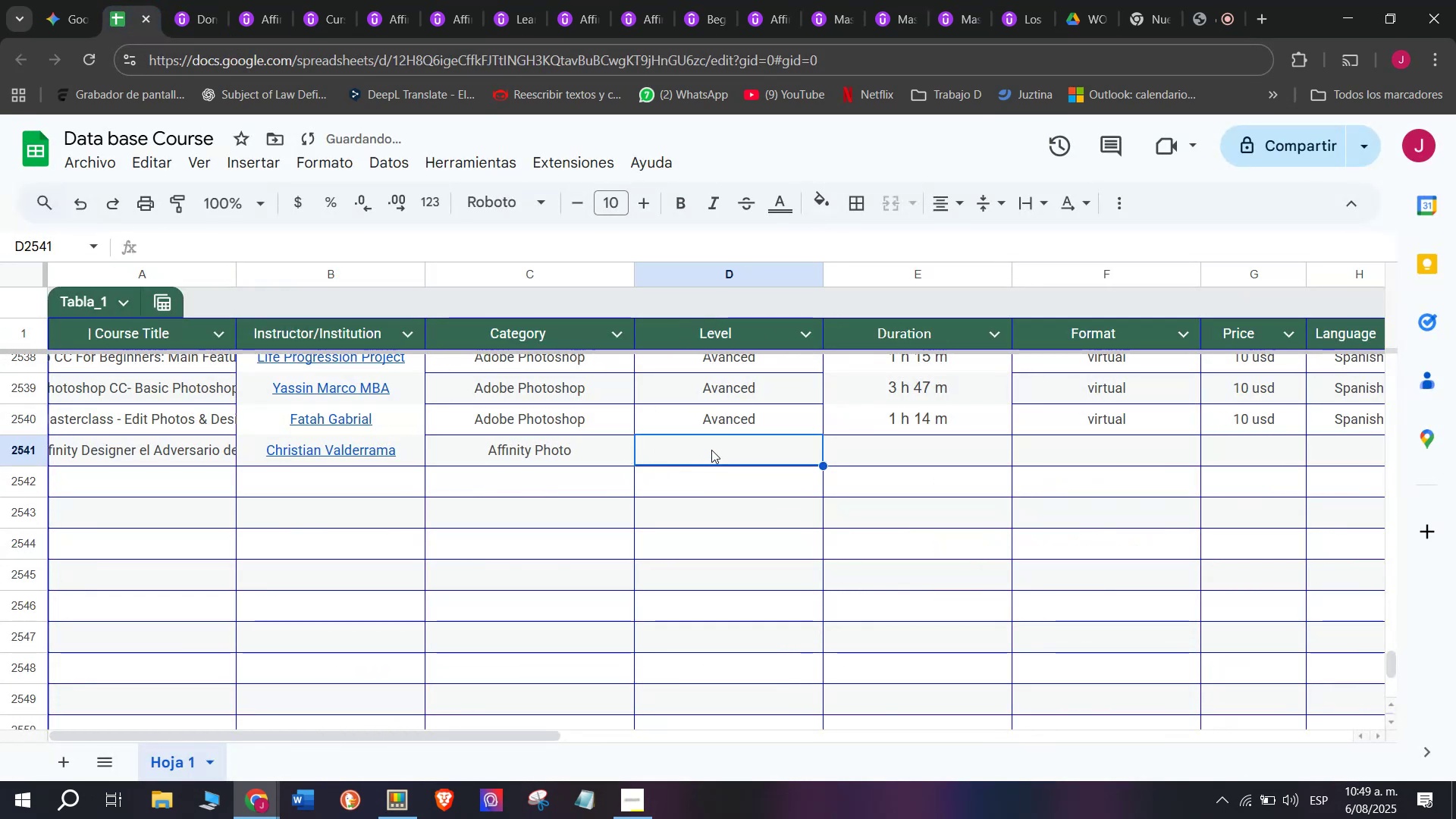 
double_click([717, 447])
 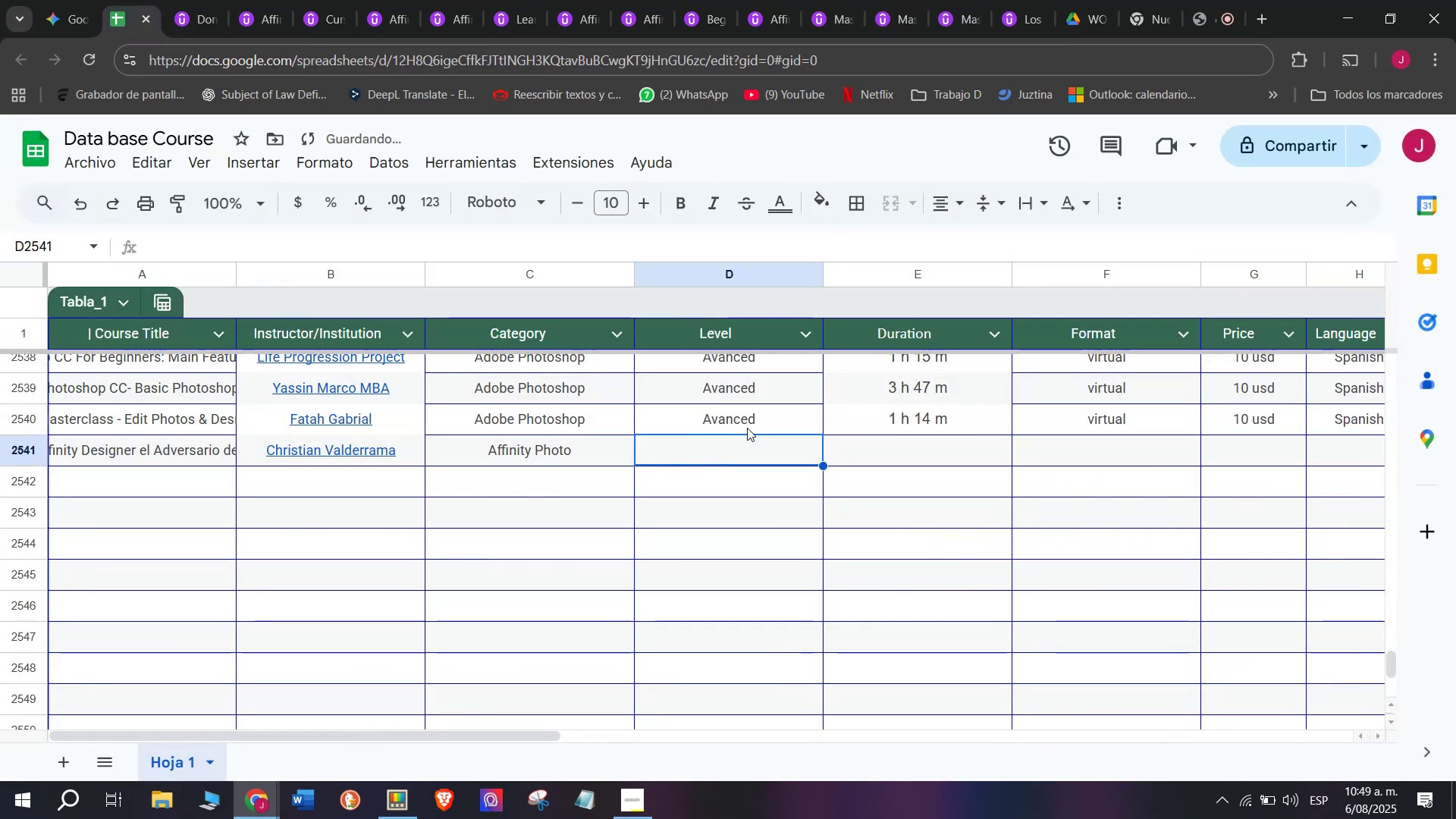 
left_click([747, 428])
 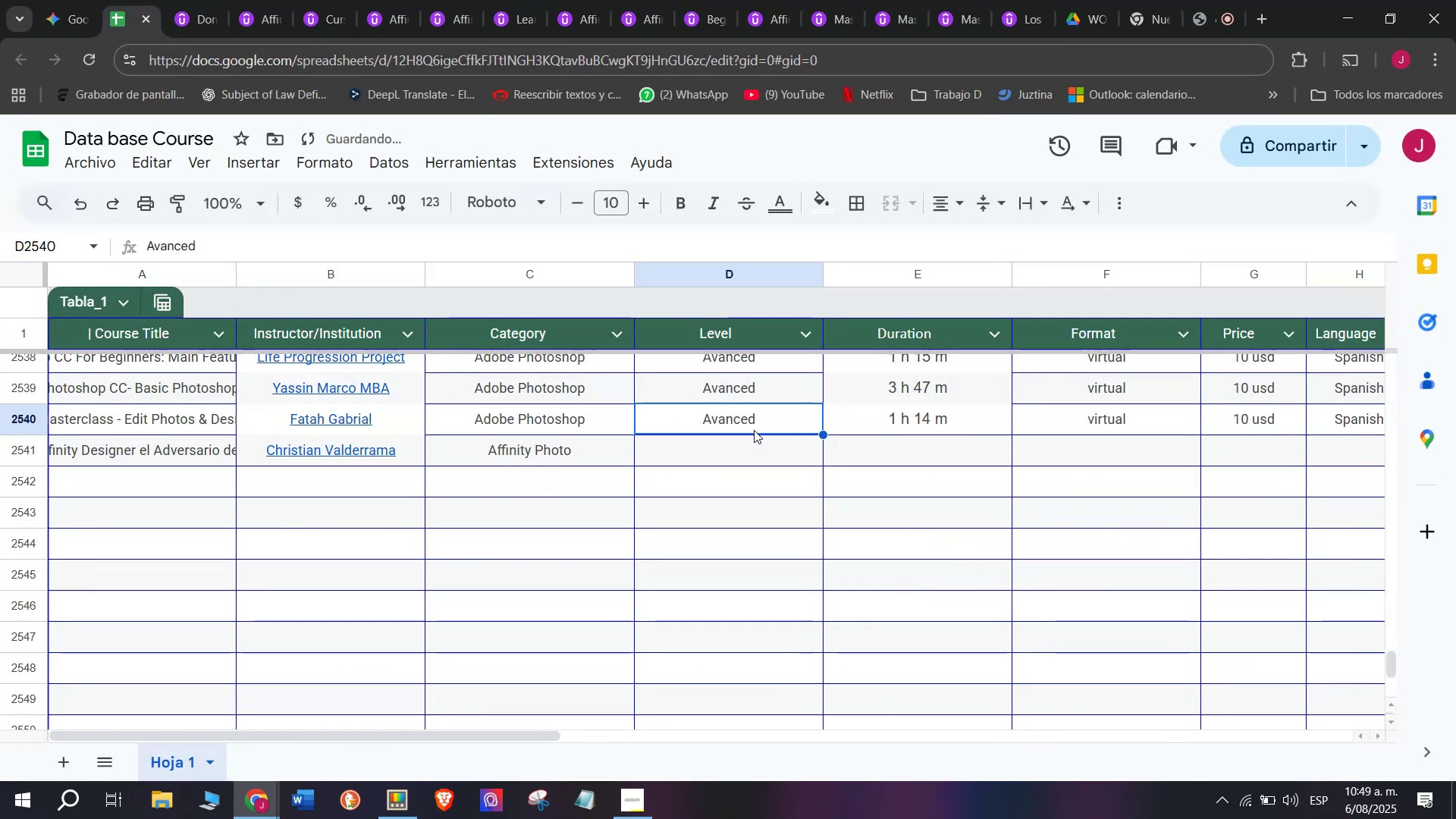 
key(Break)
 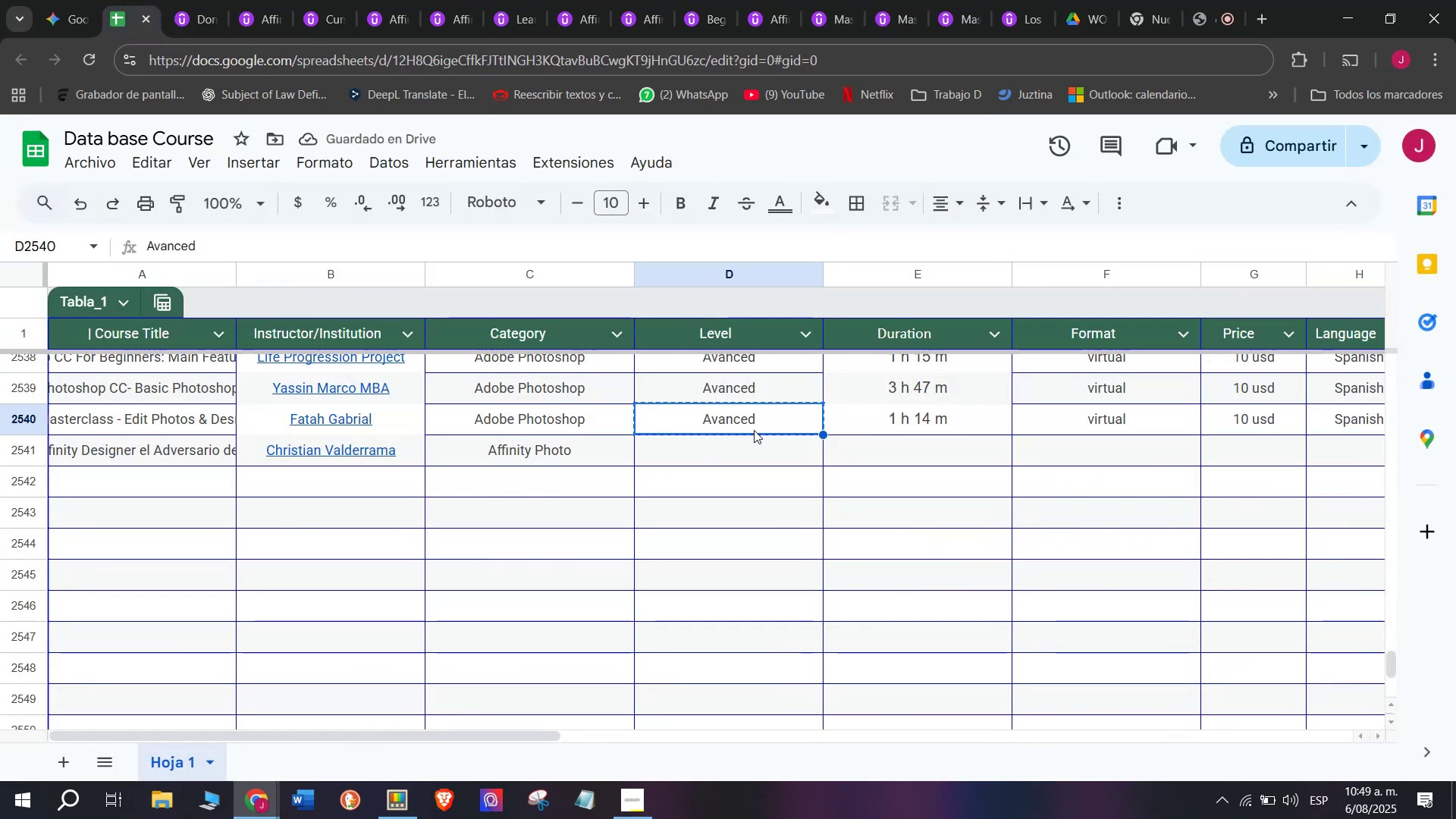 
key(Control+ControlLeft)
 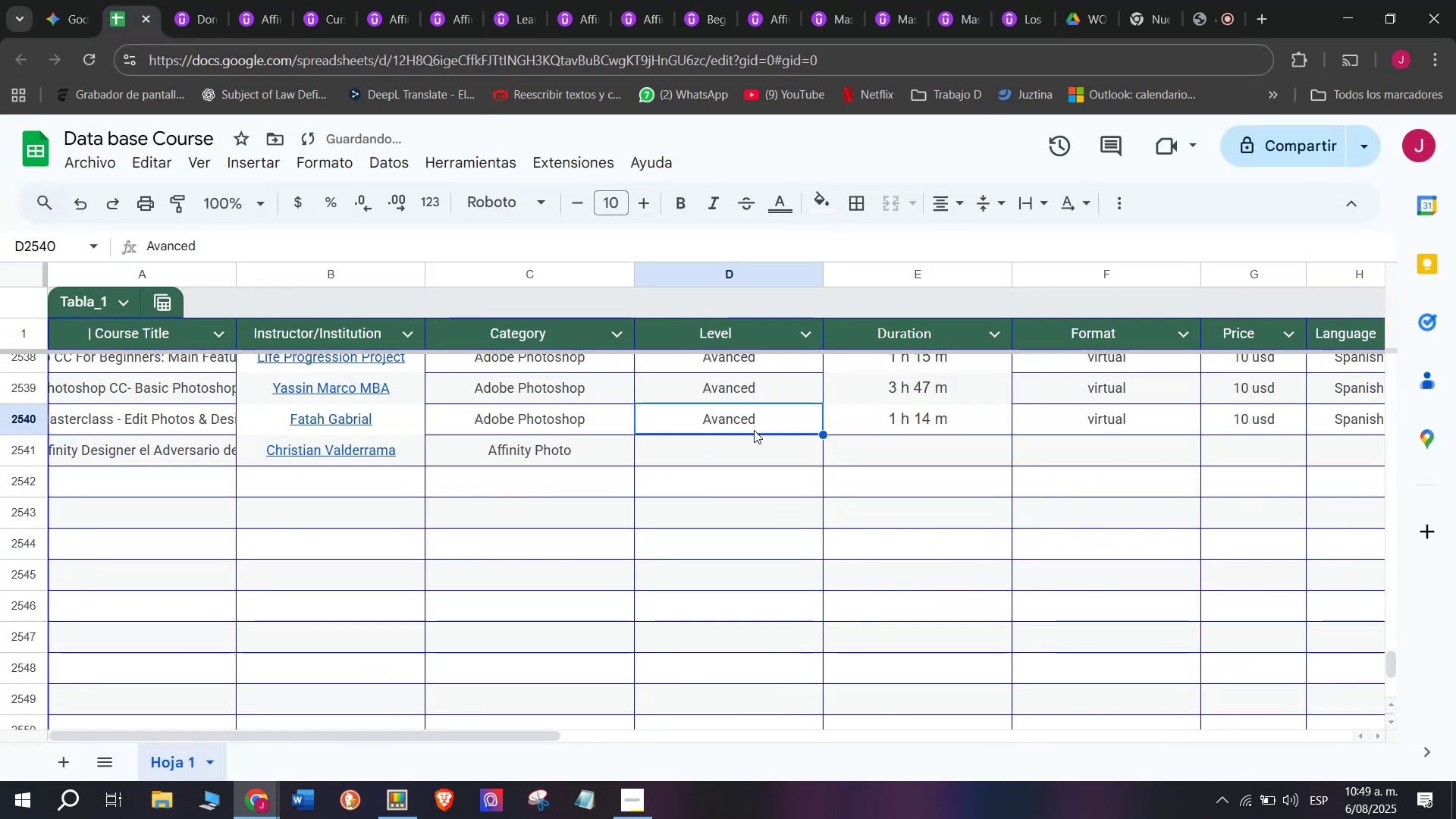 
key(Control+C)
 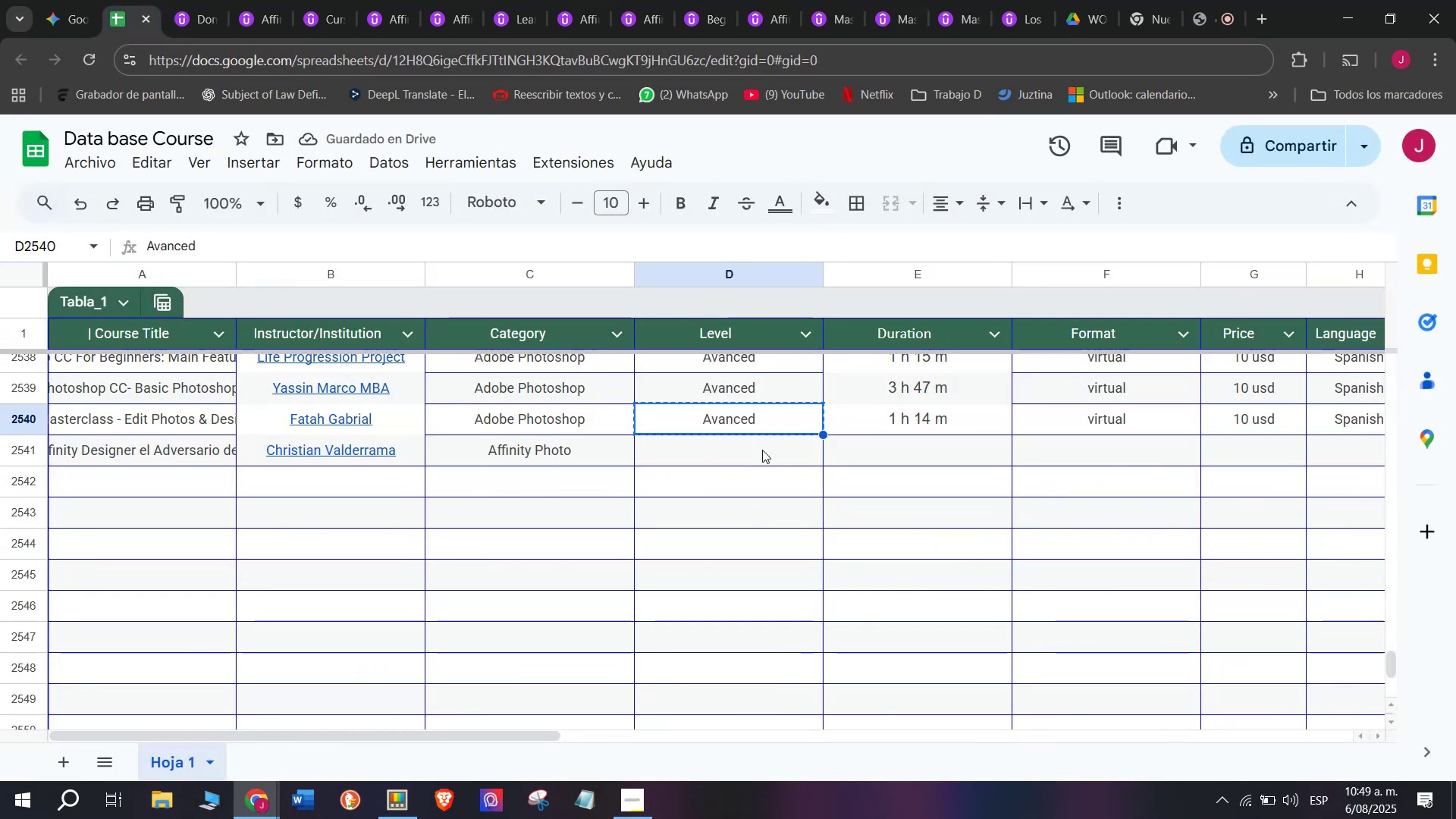 
left_click([768, 448])
 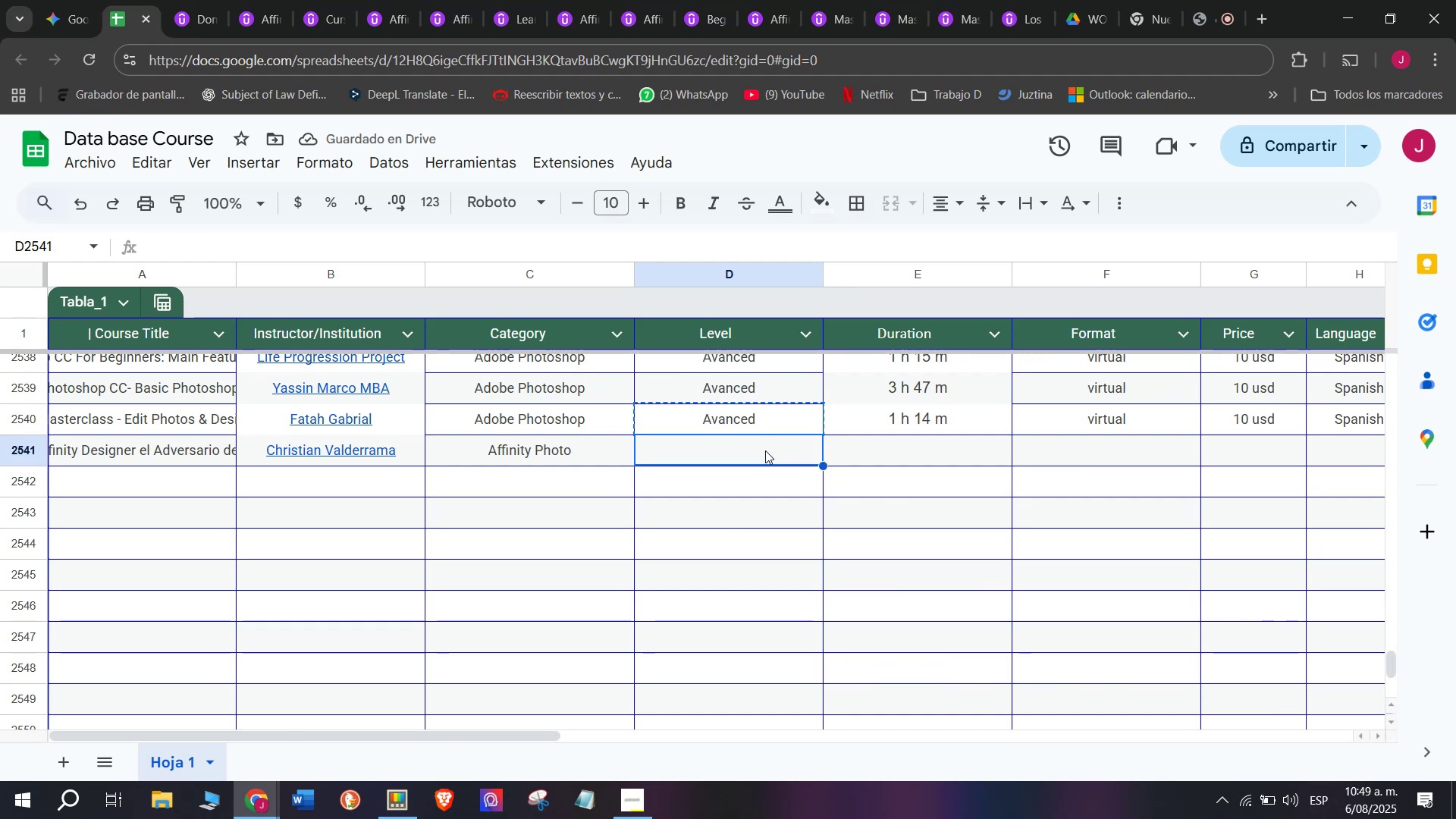 
key(Z)
 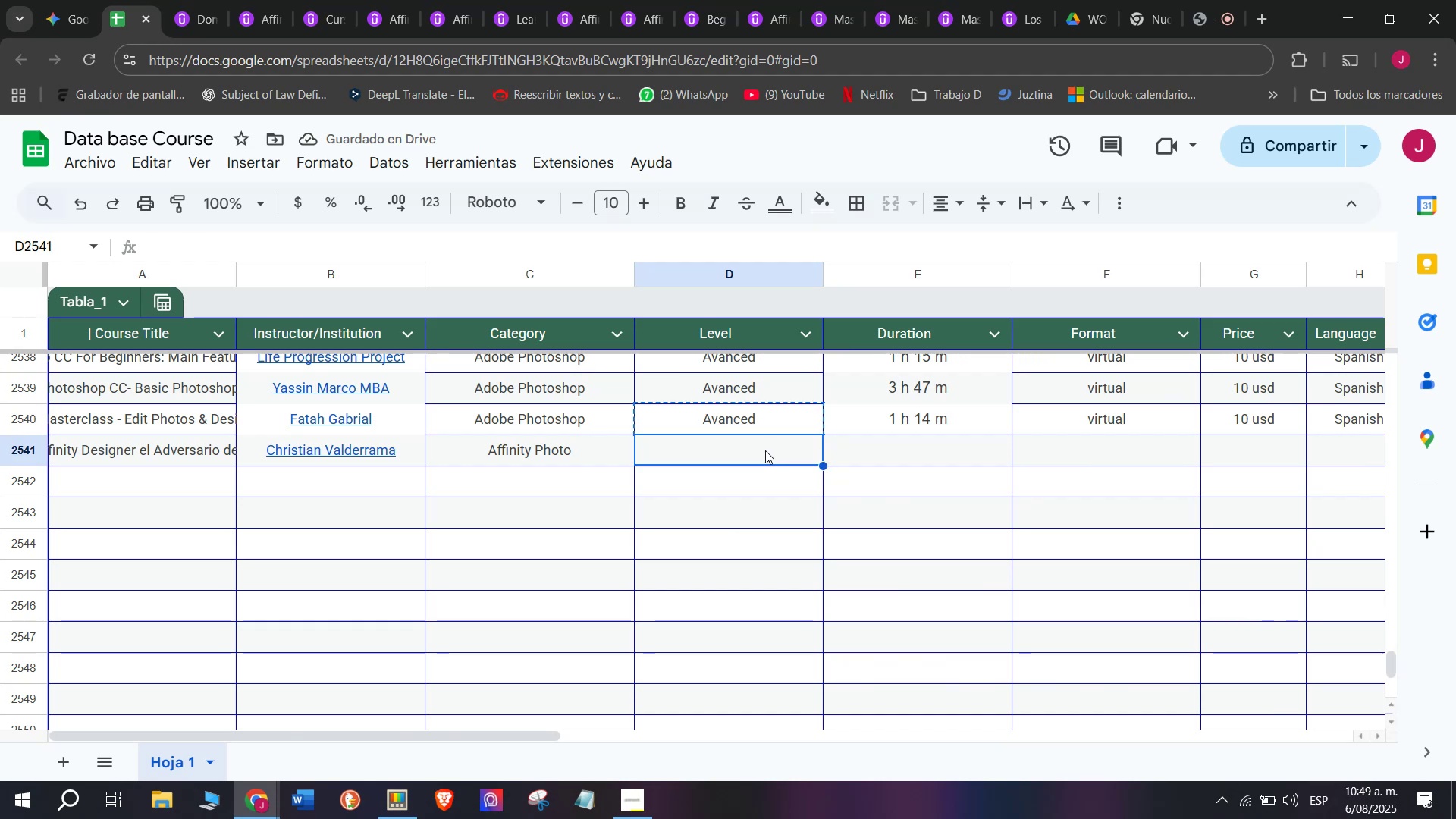 
key(Control+ControlLeft)
 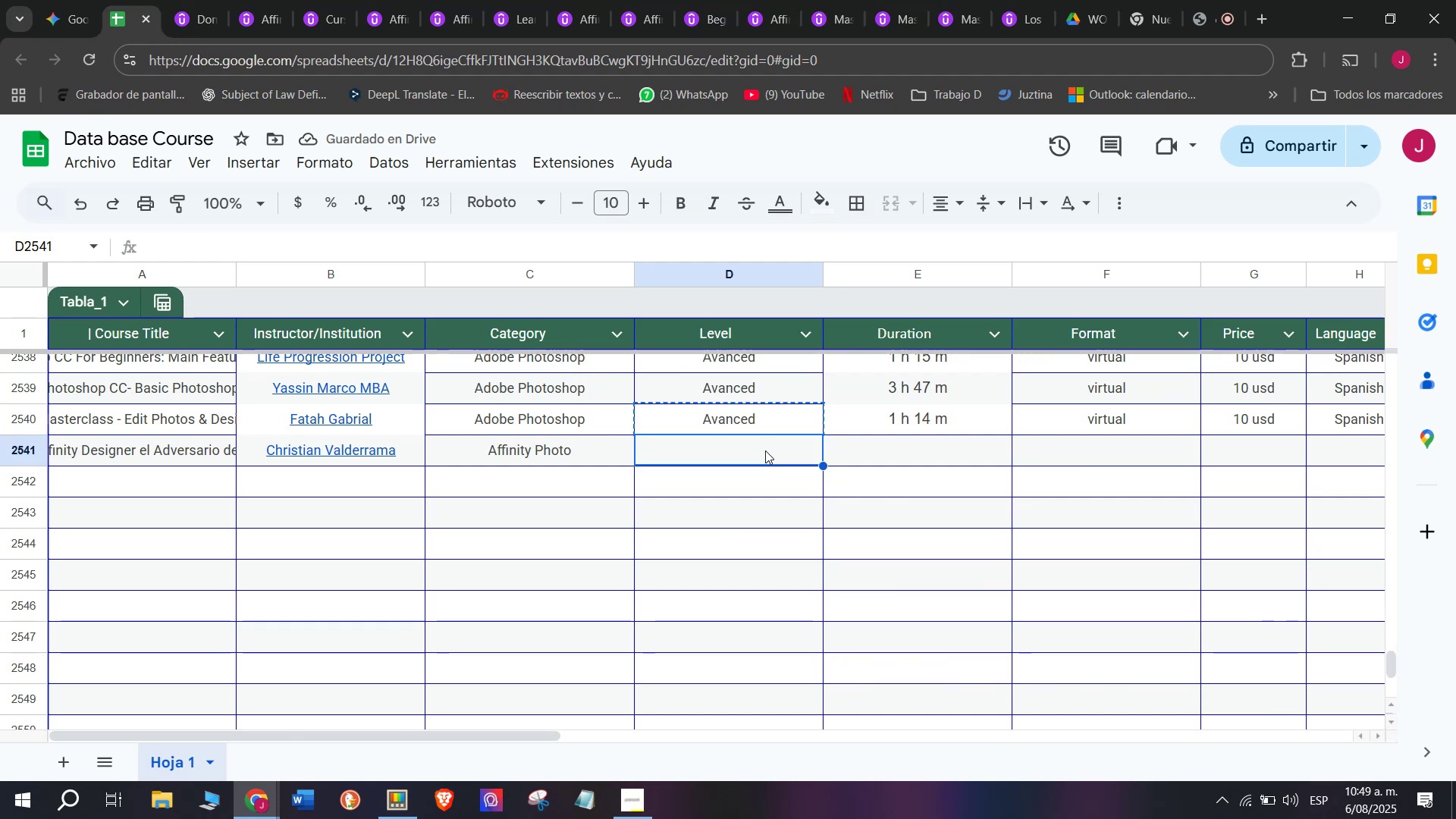 
key(Control+V)
 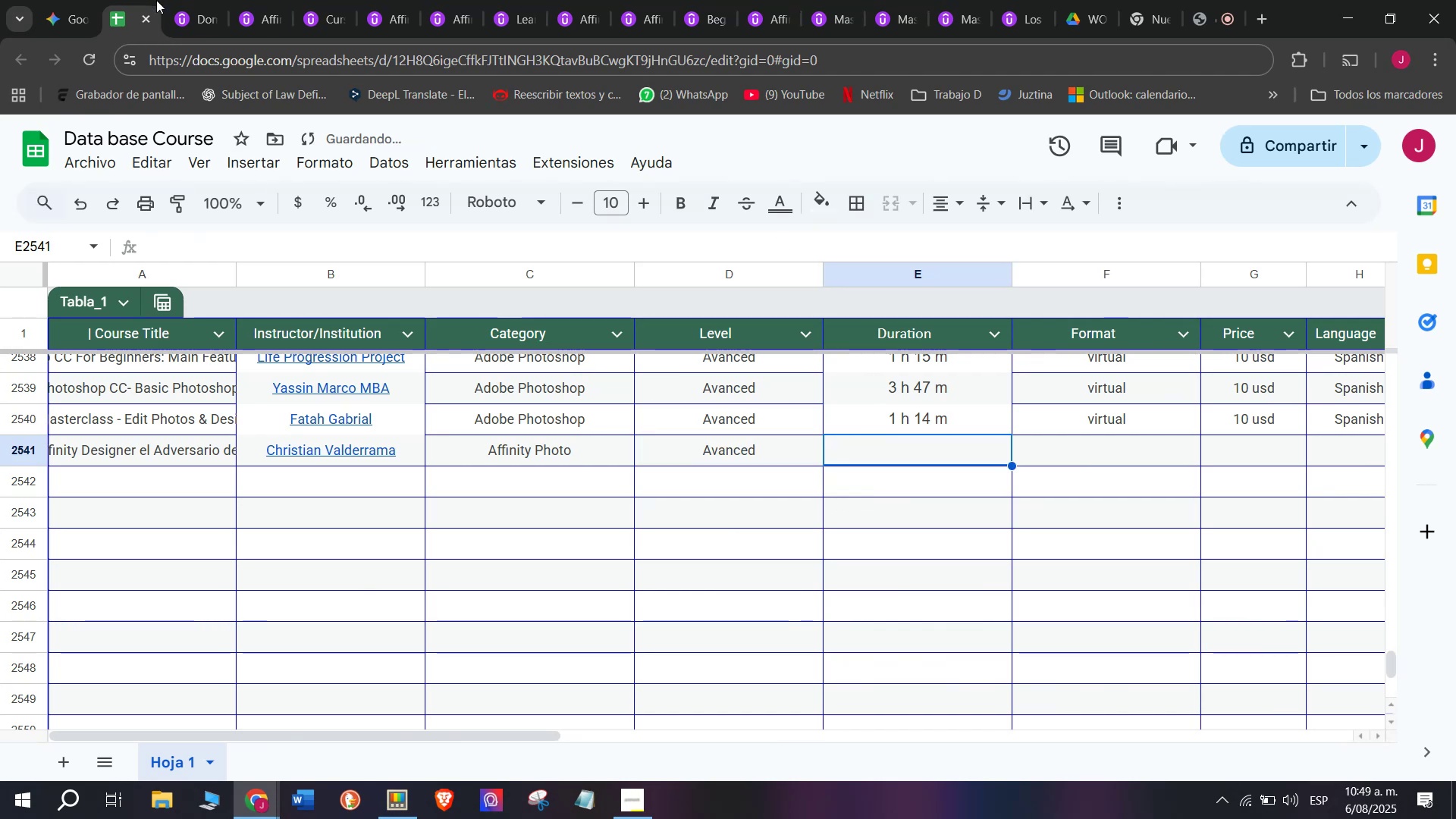 
left_click([194, 0])
 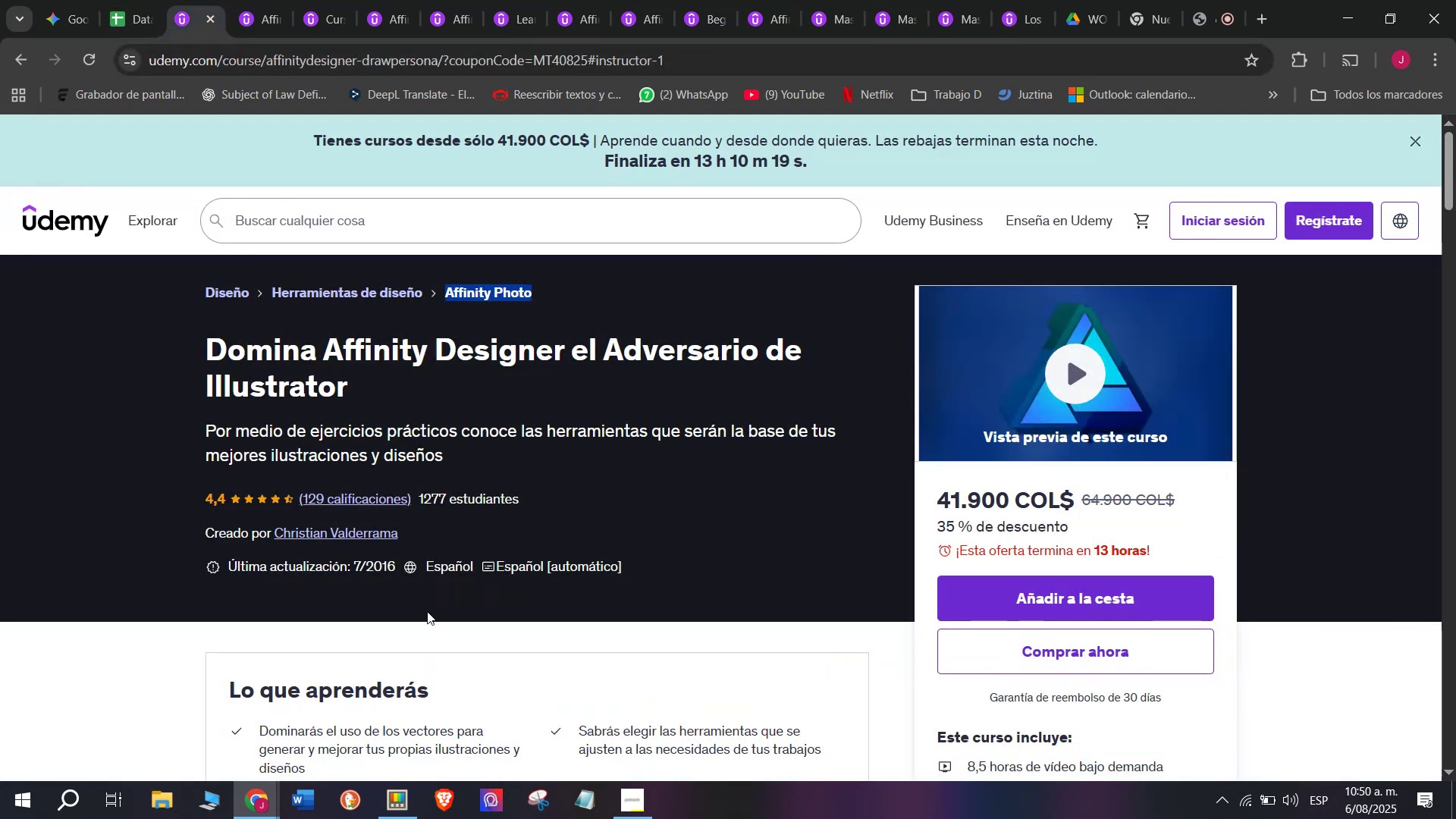 
mouse_move([656, 807])
 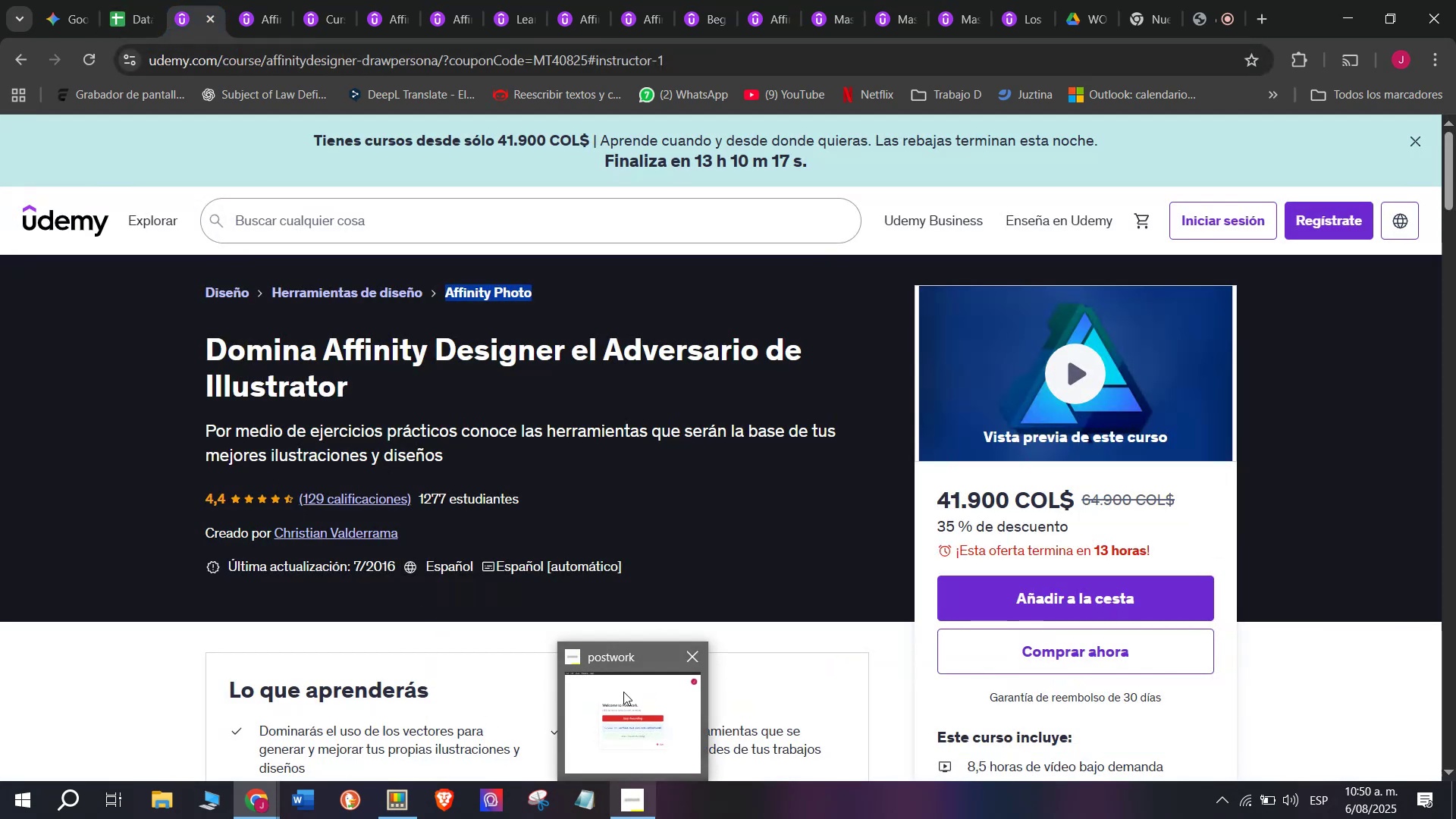 
left_click([624, 694])
 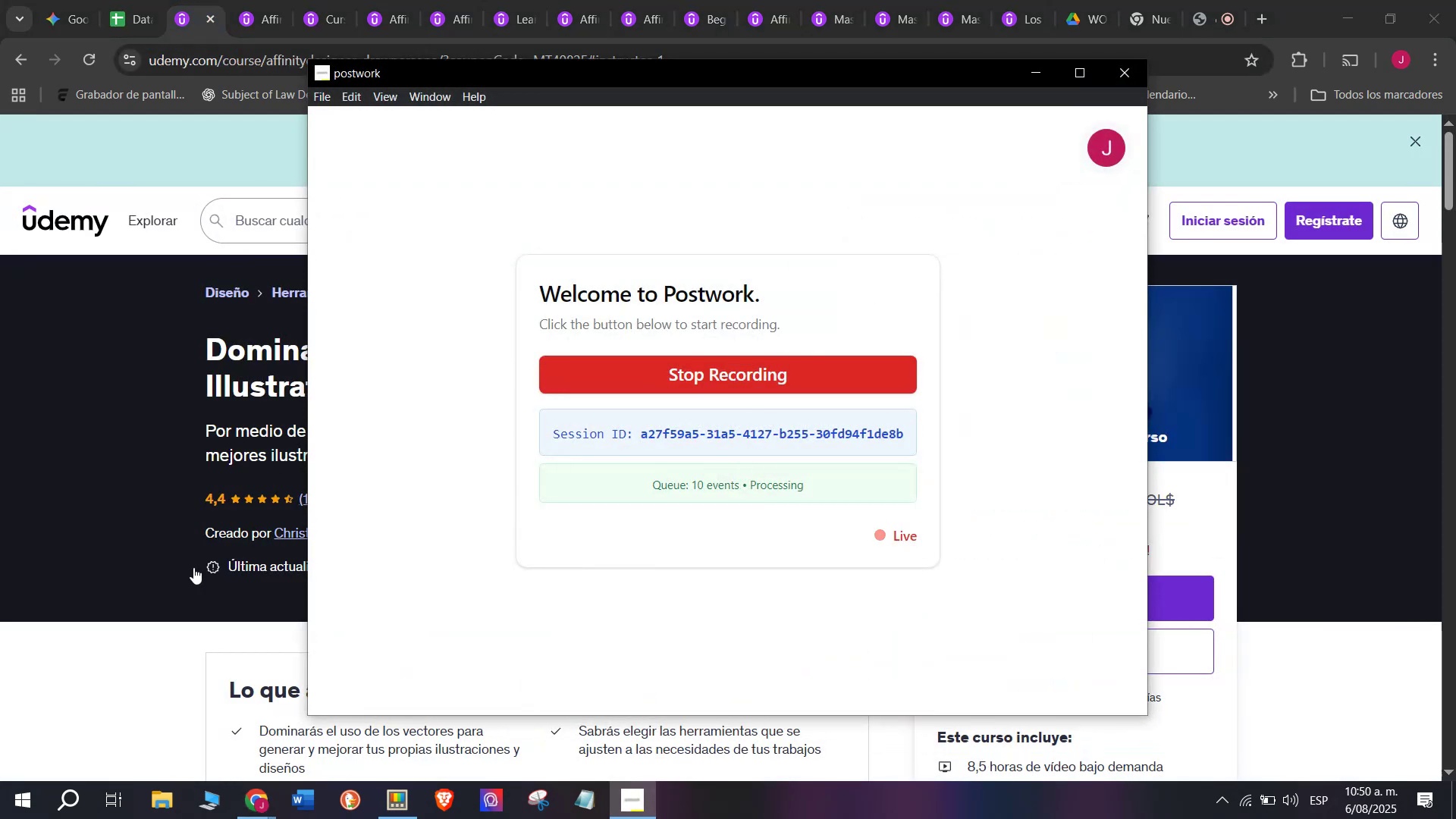 
left_click([177, 578])
 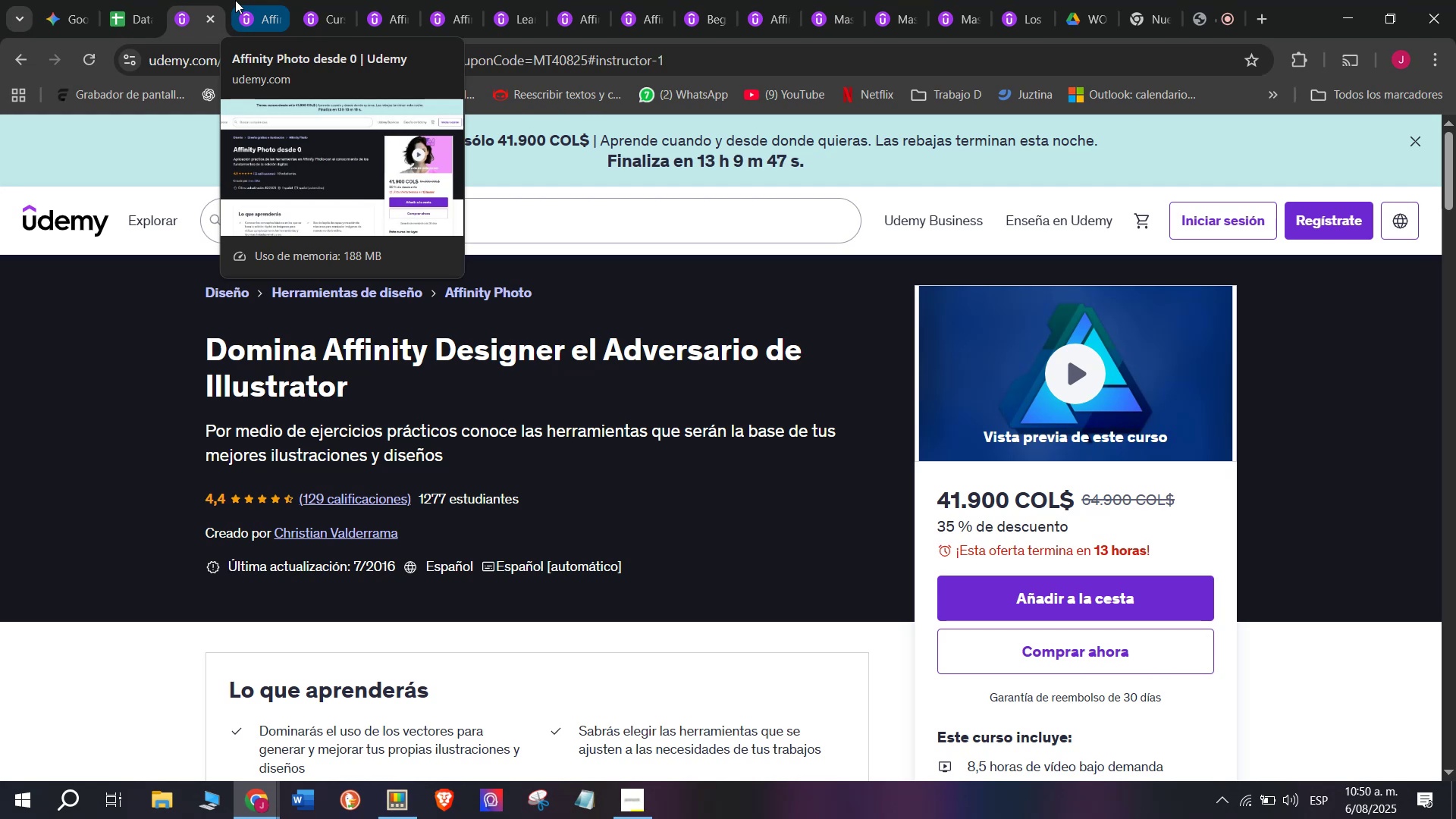 
wait(33.97)
 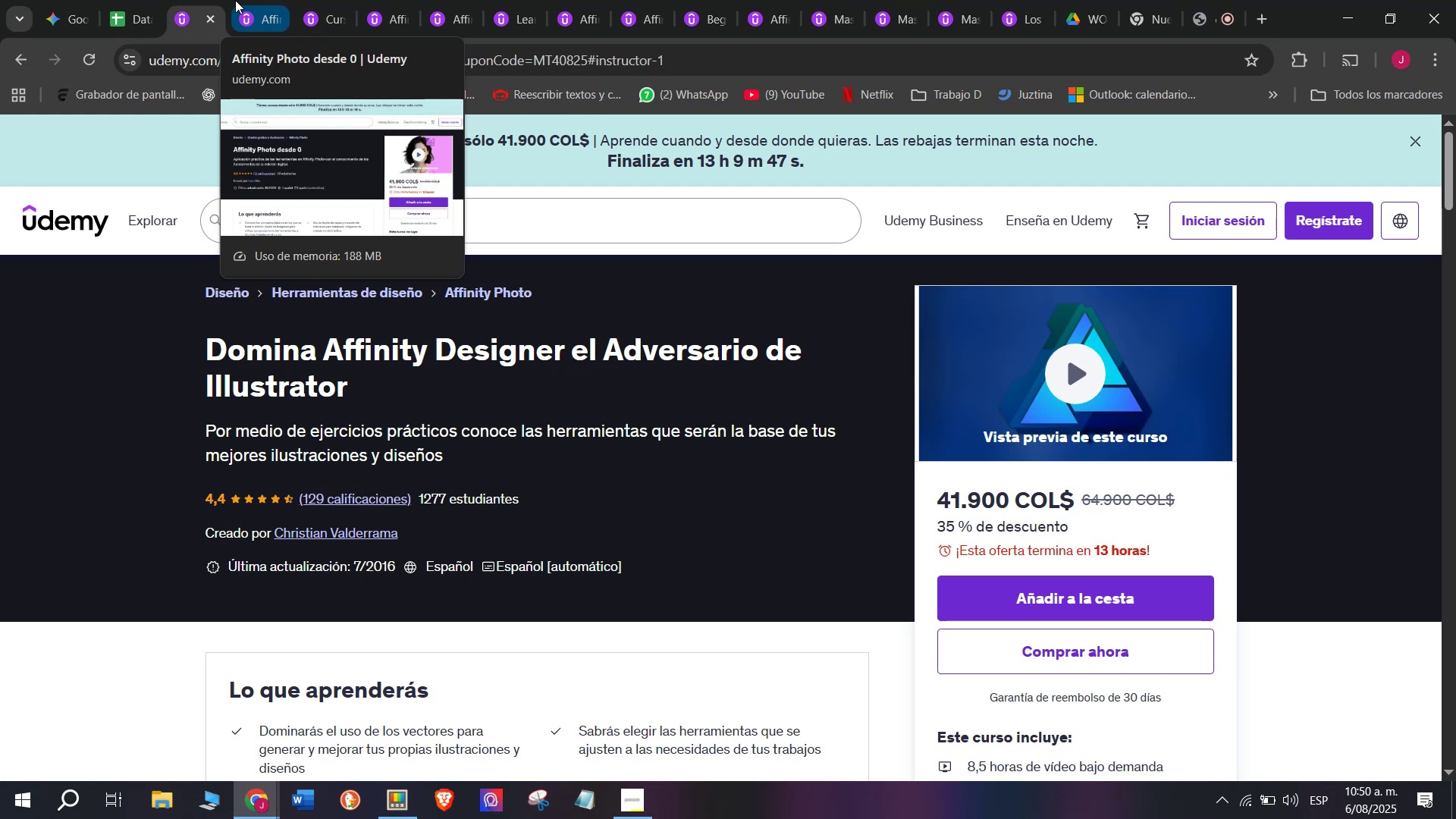 
mouse_move([425, -8])
 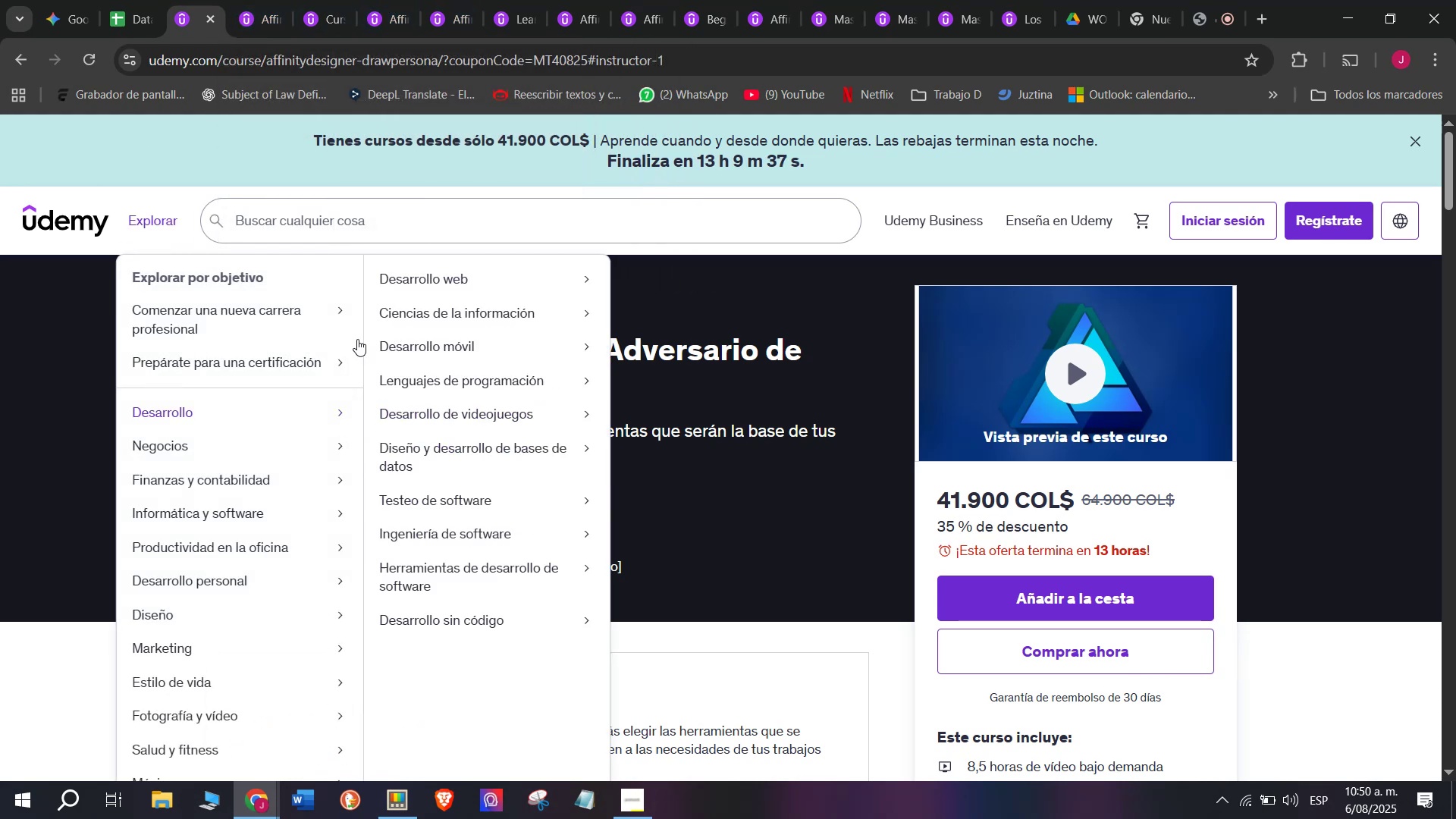 
scroll: coordinate [789, 441], scroll_direction: down, amount: 2.0
 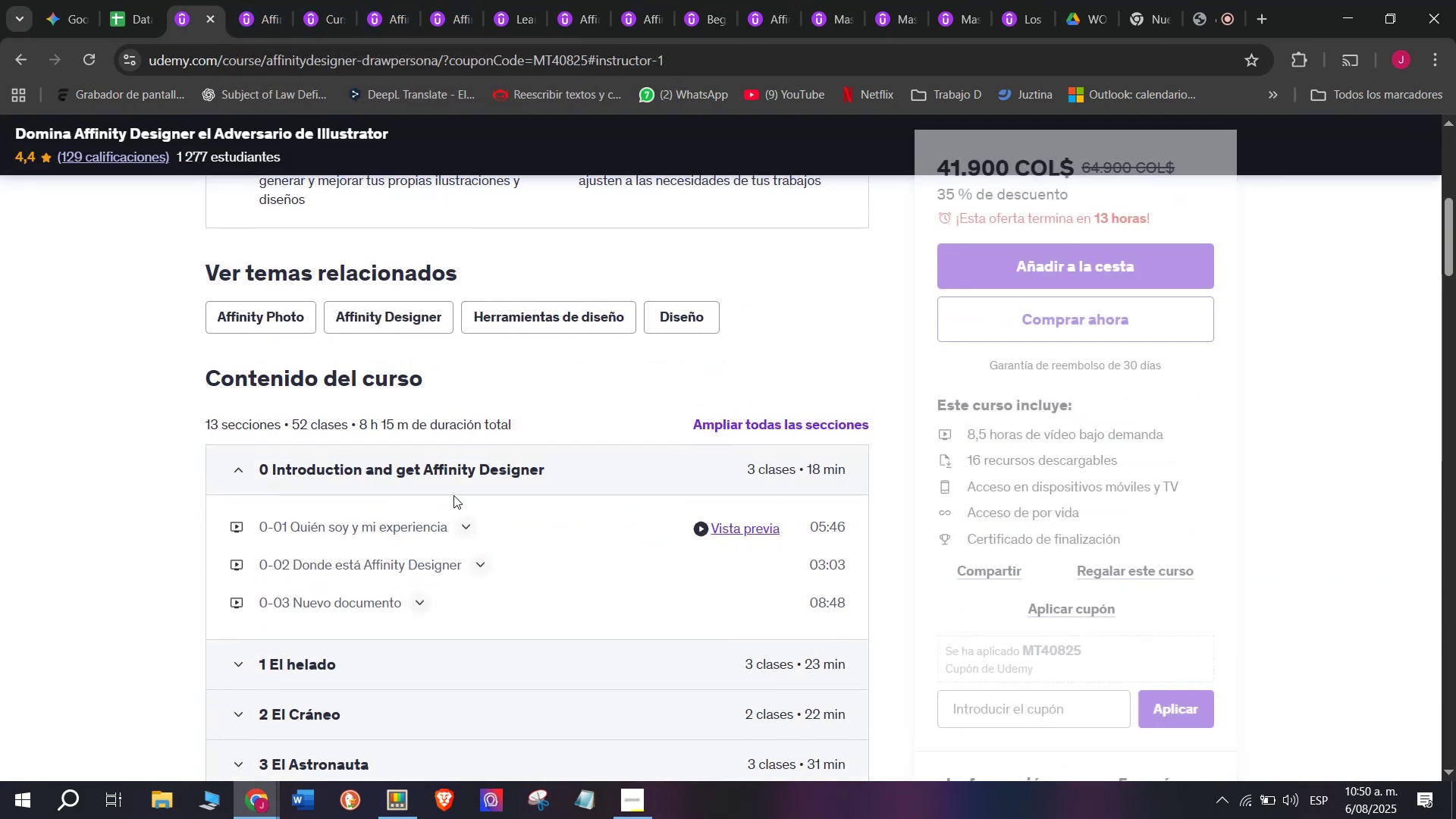 
scroll: coordinate [443, 501], scroll_direction: up, amount: 1.0
 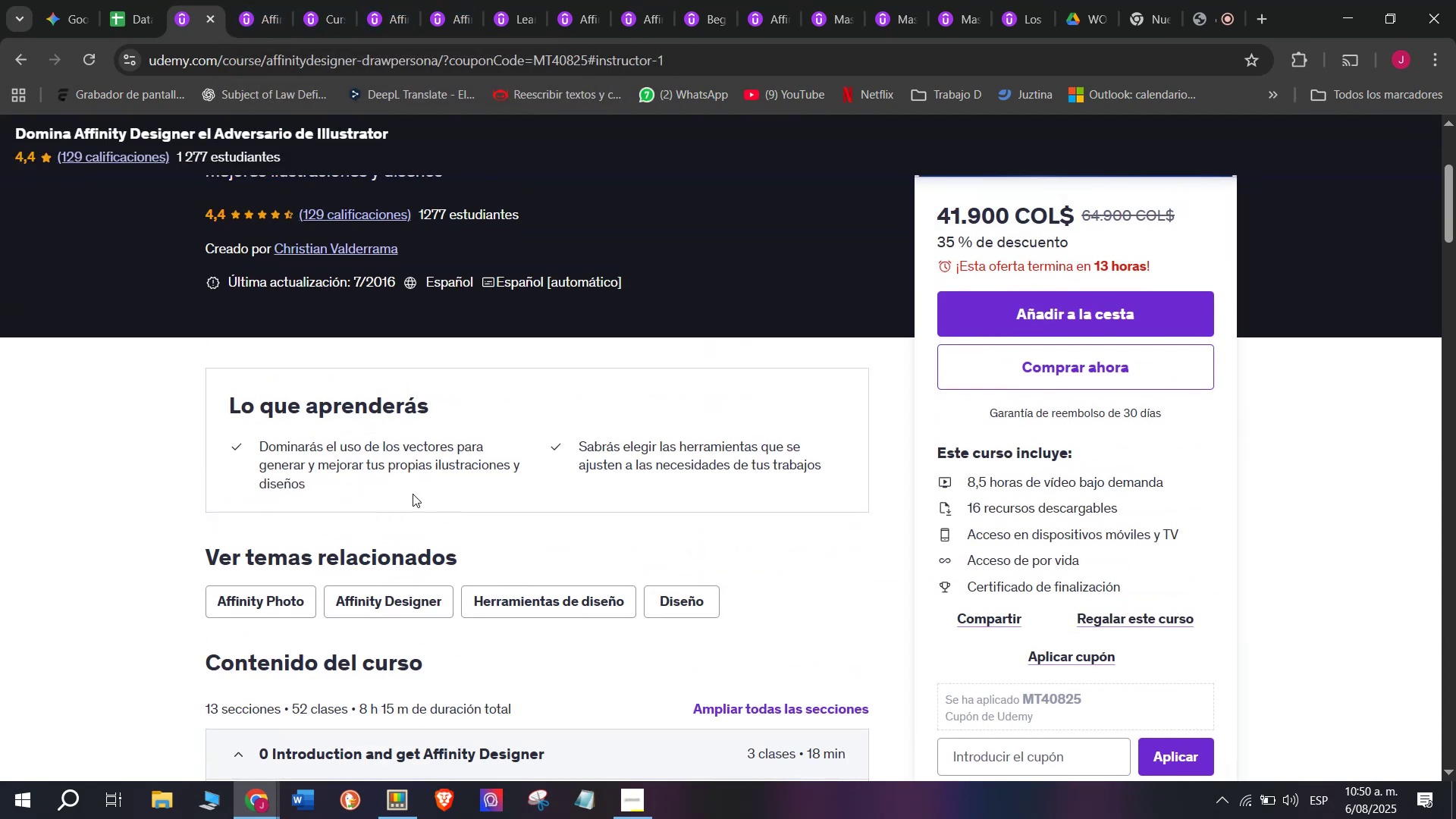 
scroll: coordinate [413, 494], scroll_direction: none, amount: 0.0
 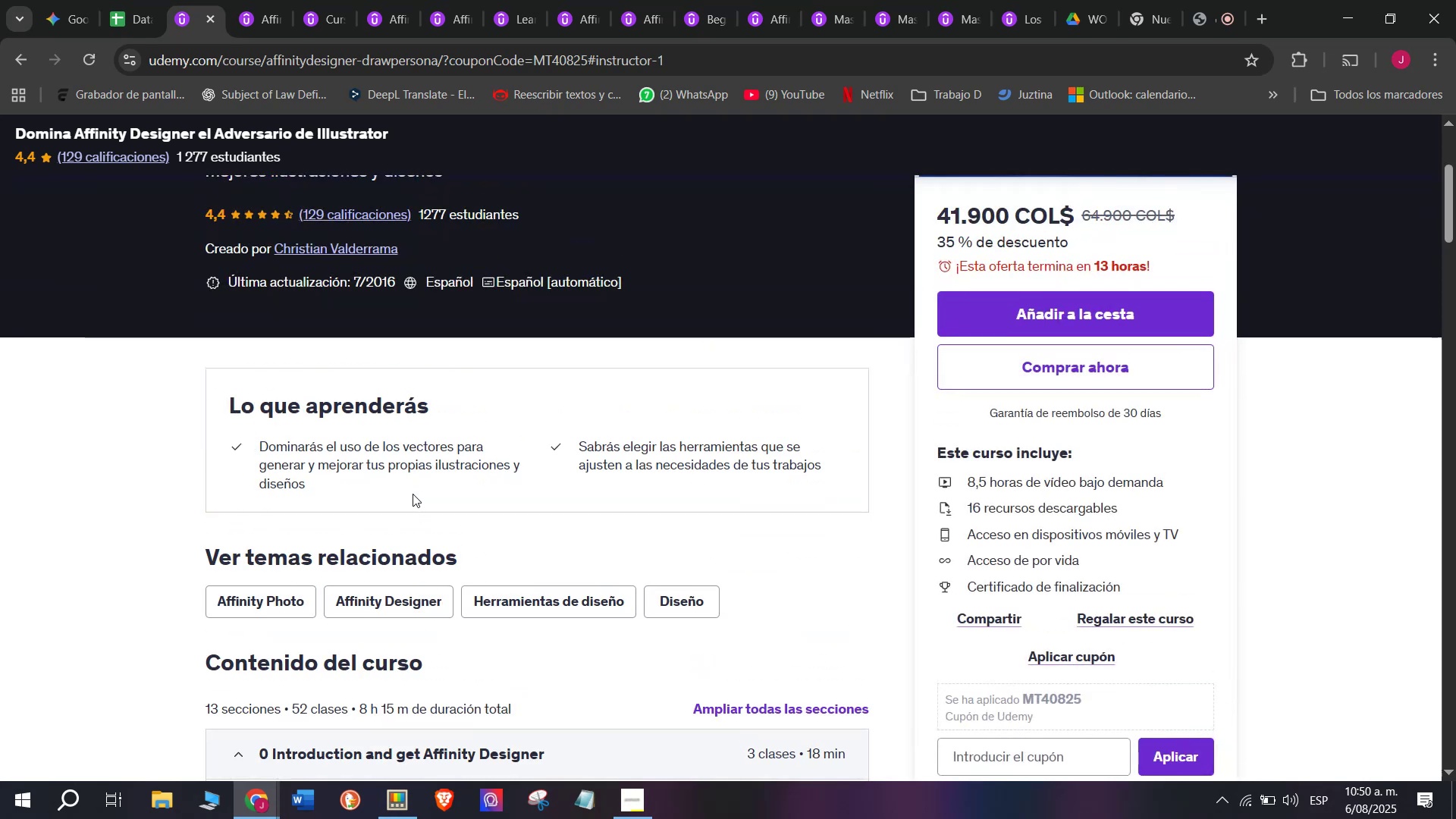 
scroll: coordinate [413, 494], scroll_direction: up, amount: 1.0
 